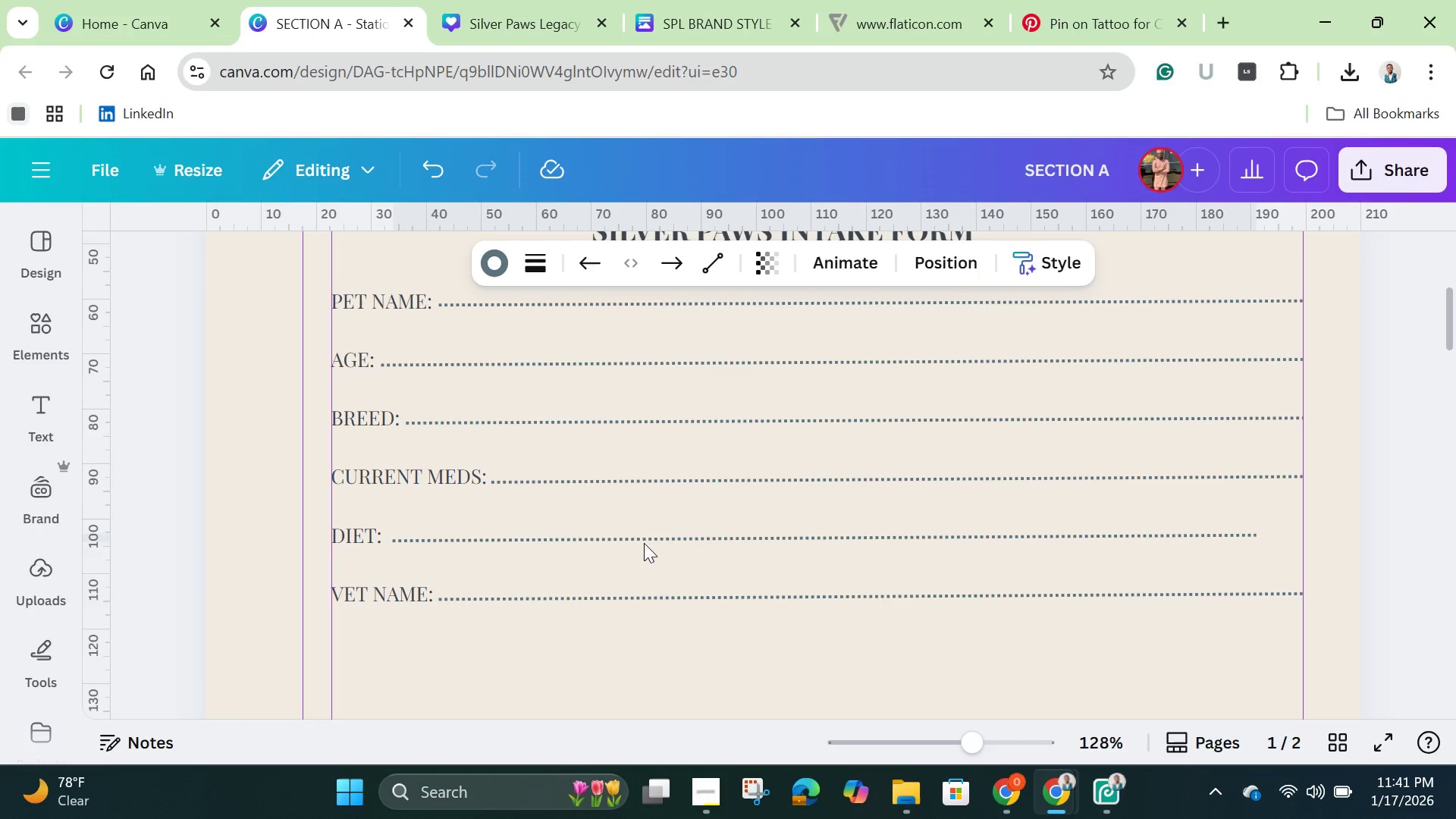 
key(ArrowRight)
 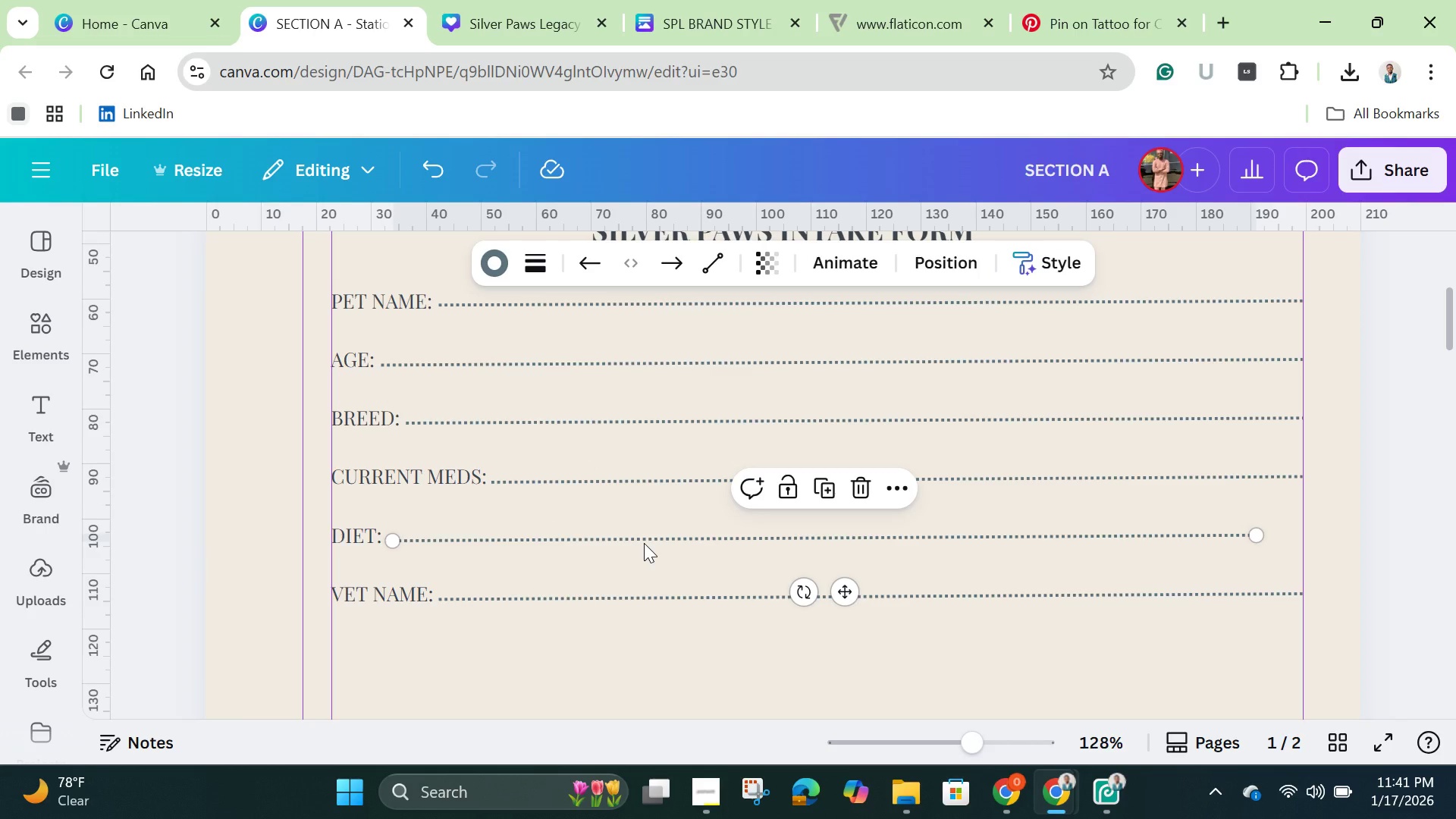 
key(ArrowLeft)
 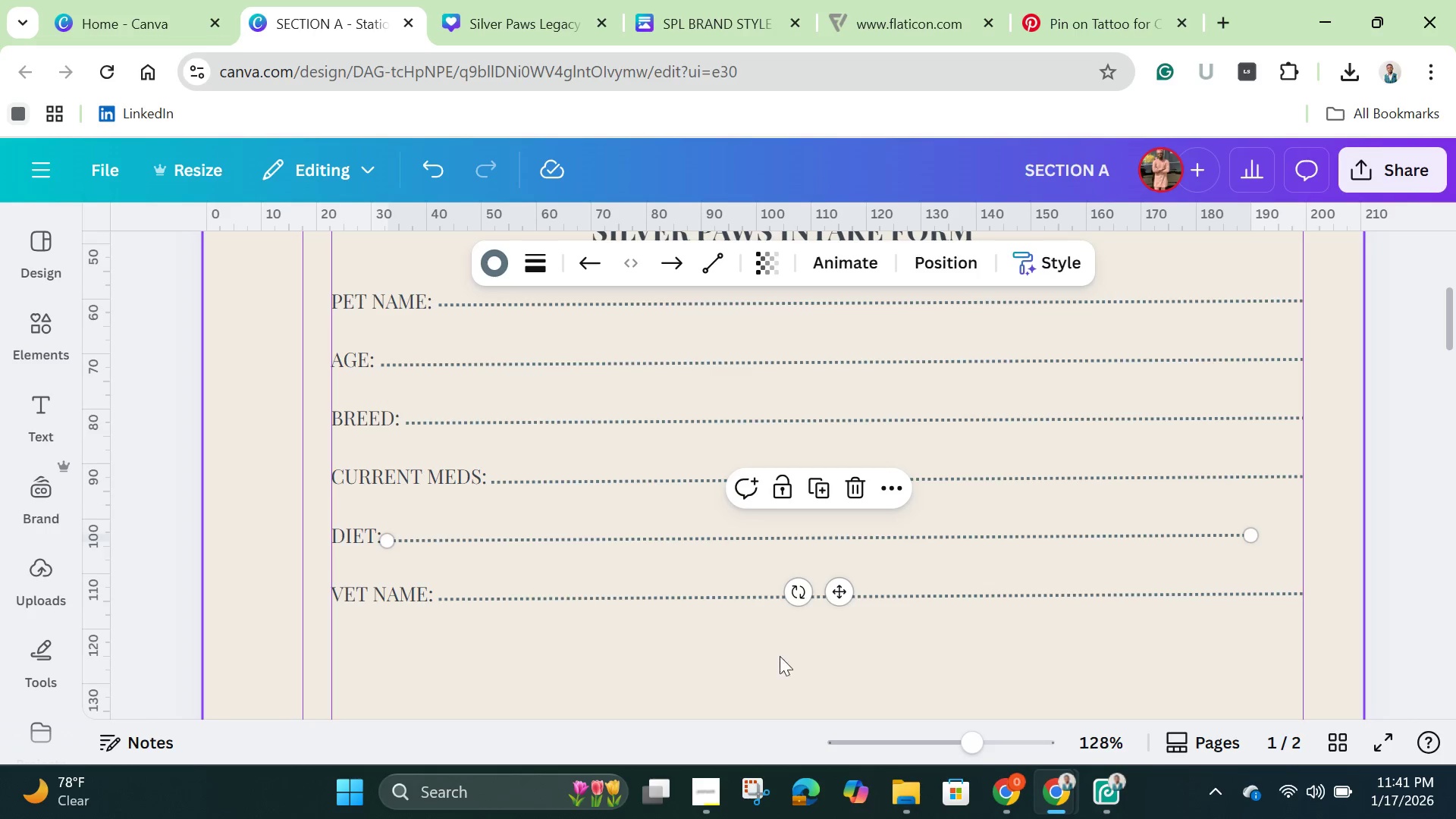 
left_click([846, 664])
 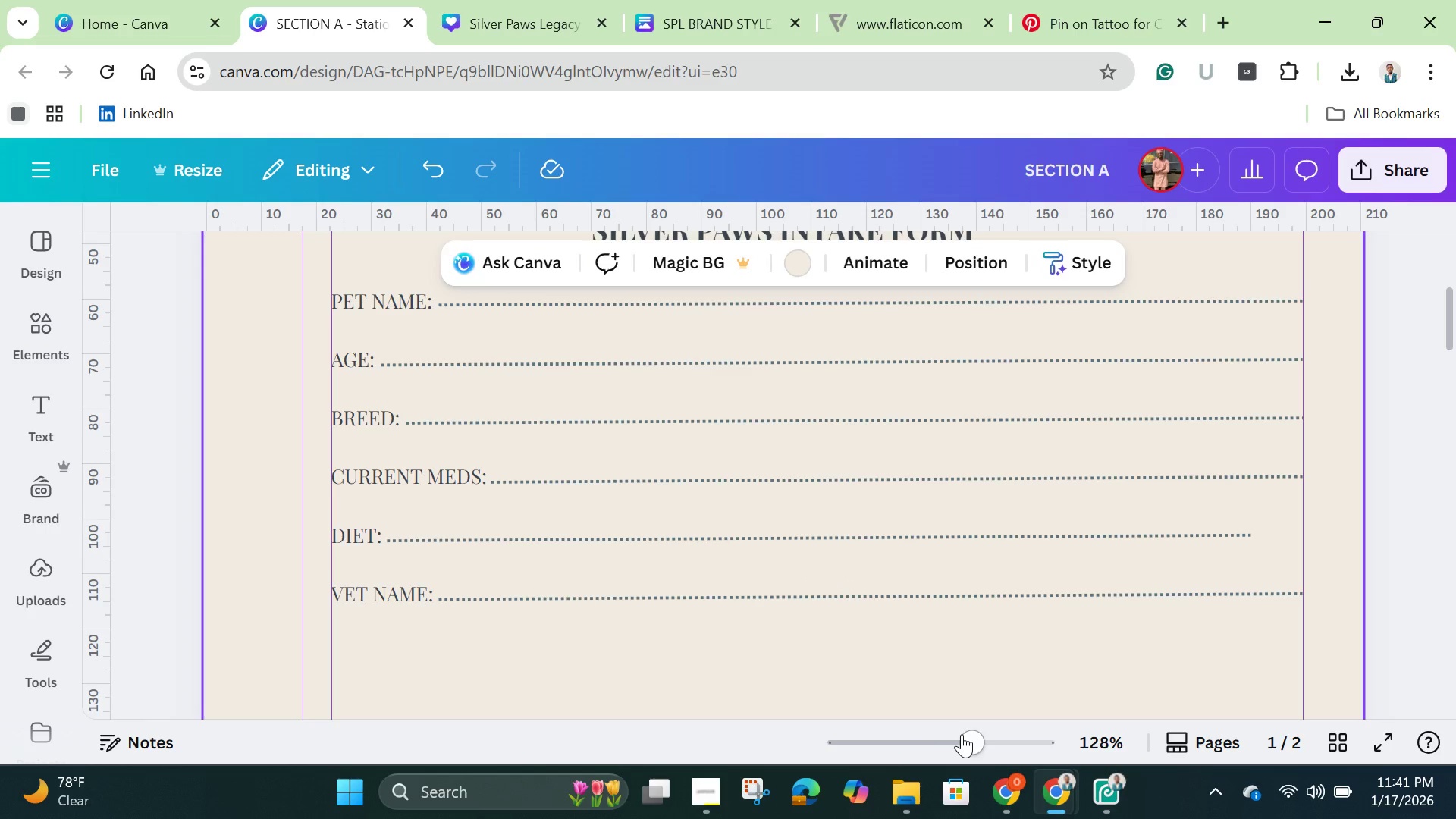 
left_click_drag(start_coordinate=[962, 734], to_coordinate=[974, 736])
 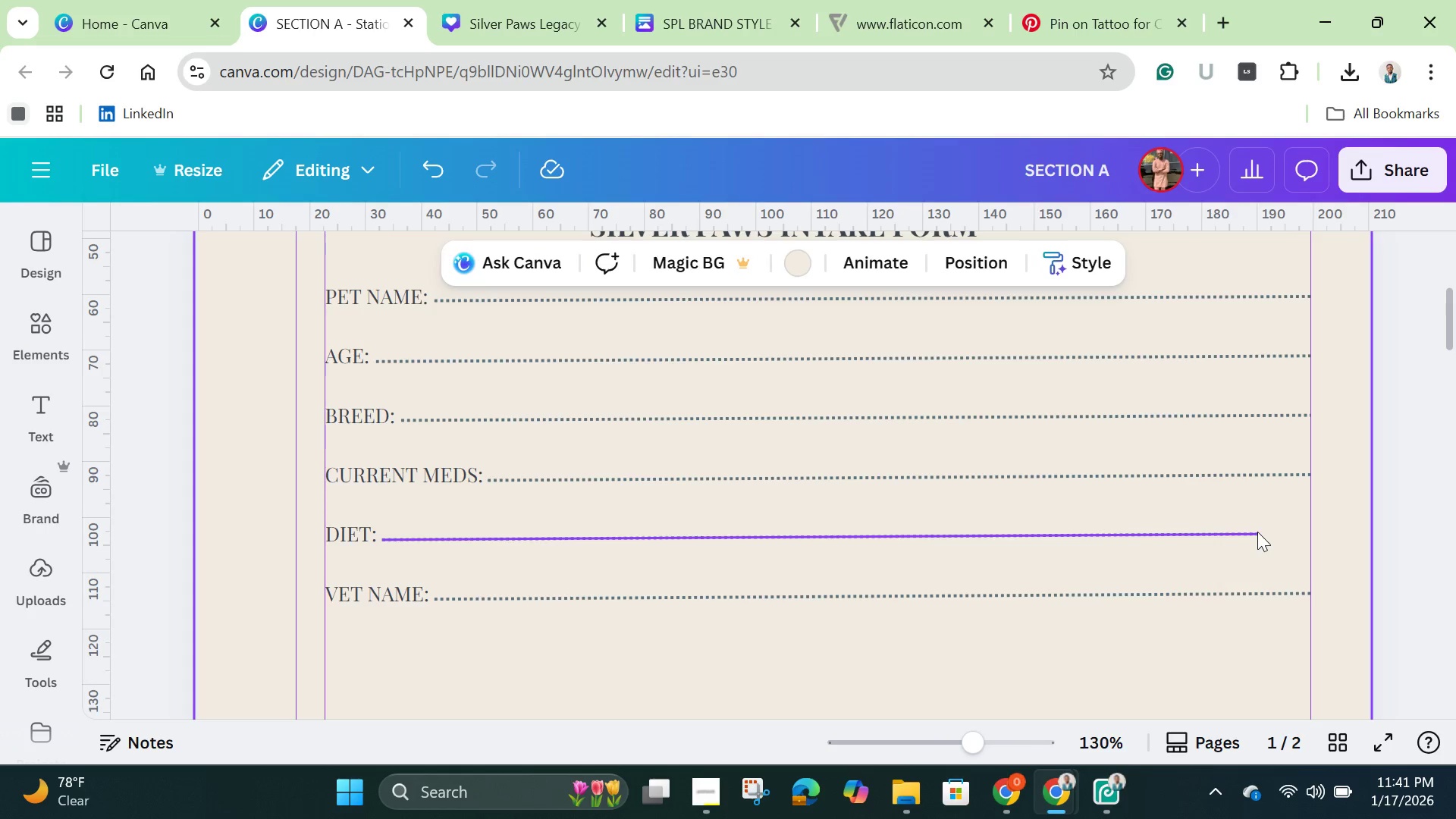 
left_click([1258, 532])
 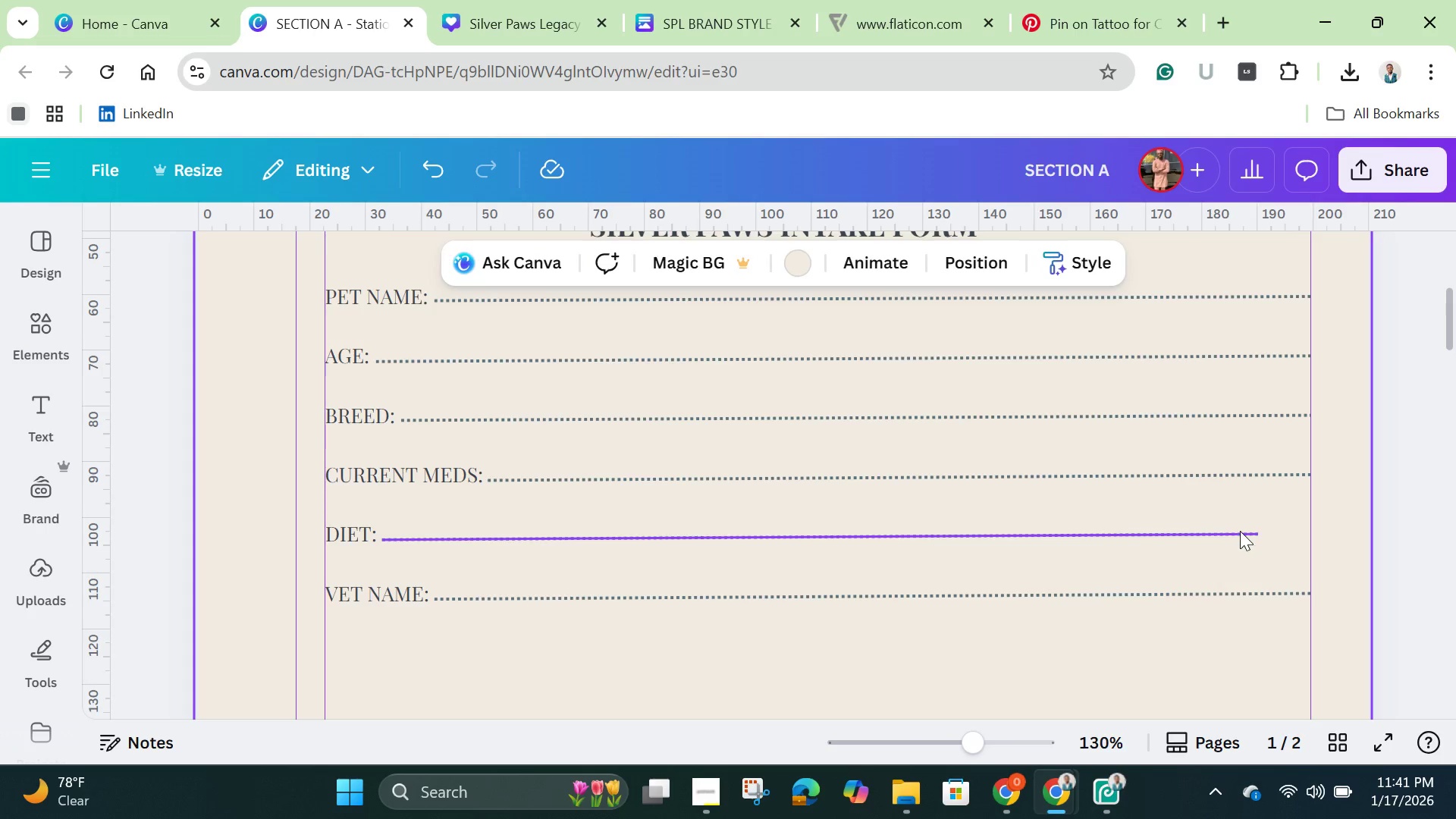 
left_click([1240, 531])
 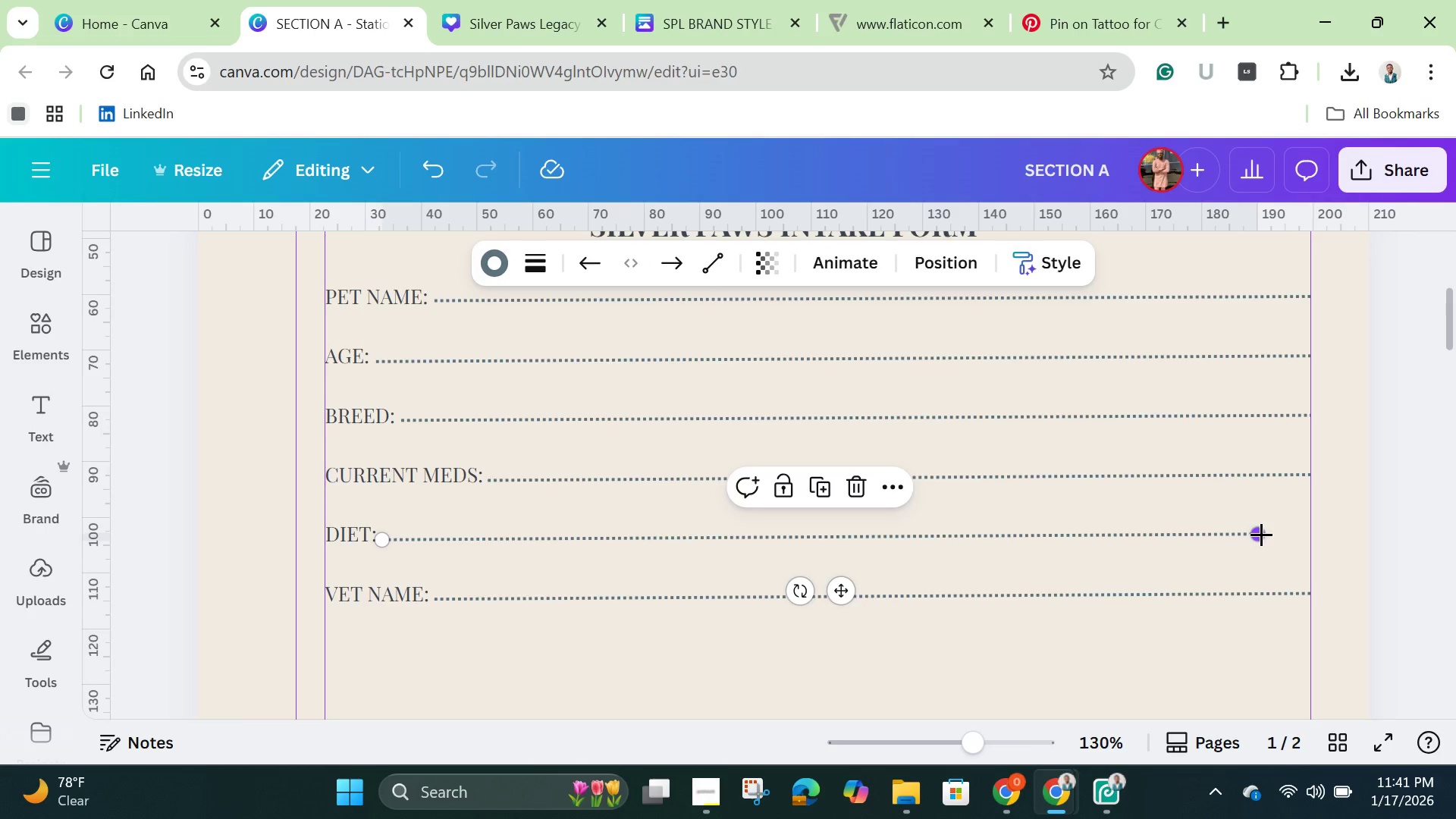 
left_click_drag(start_coordinate=[1261, 534], to_coordinate=[1307, 535])
 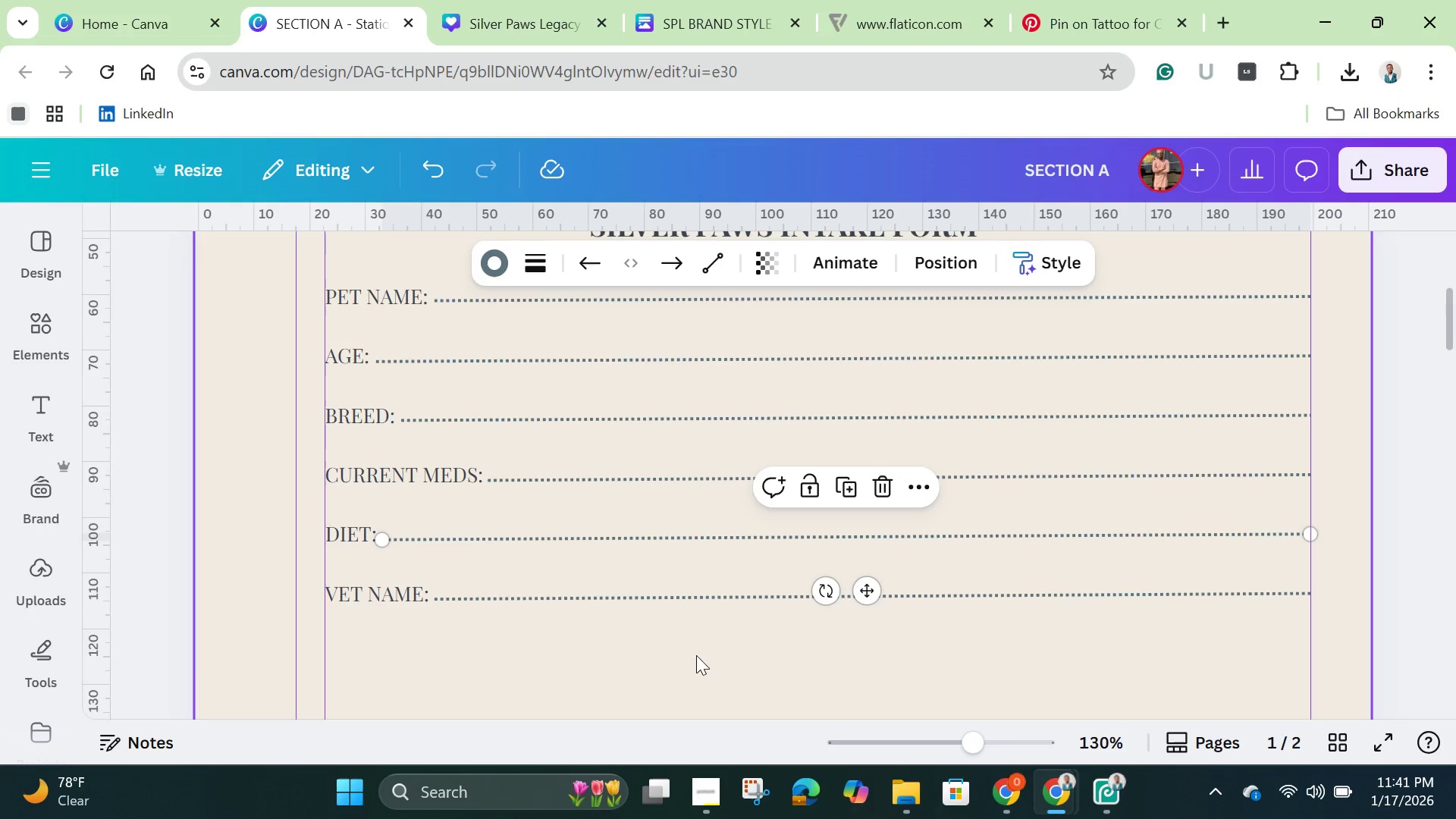 
left_click([689, 659])
 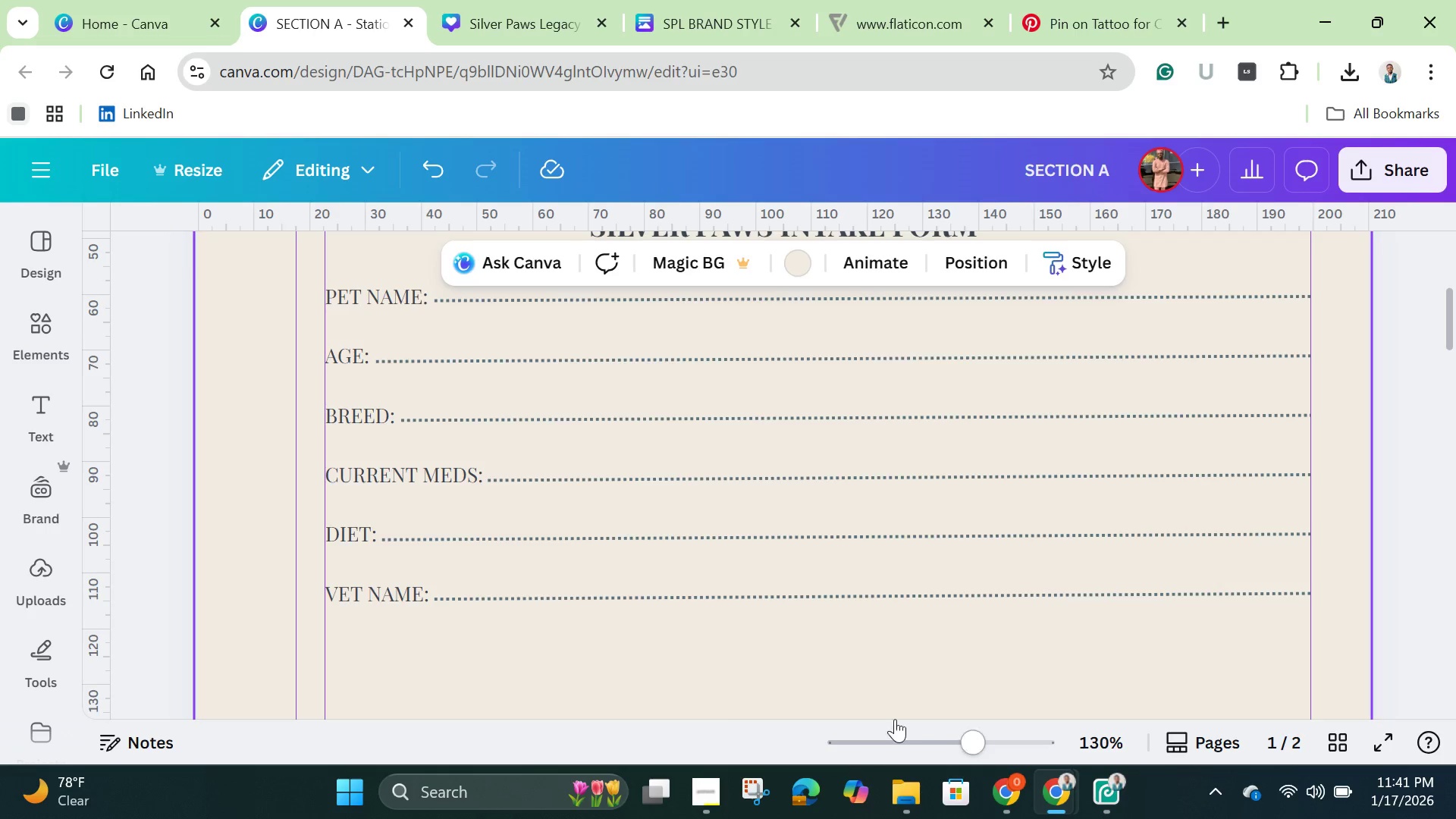 
left_click_drag(start_coordinate=[968, 735], to_coordinate=[897, 741])
 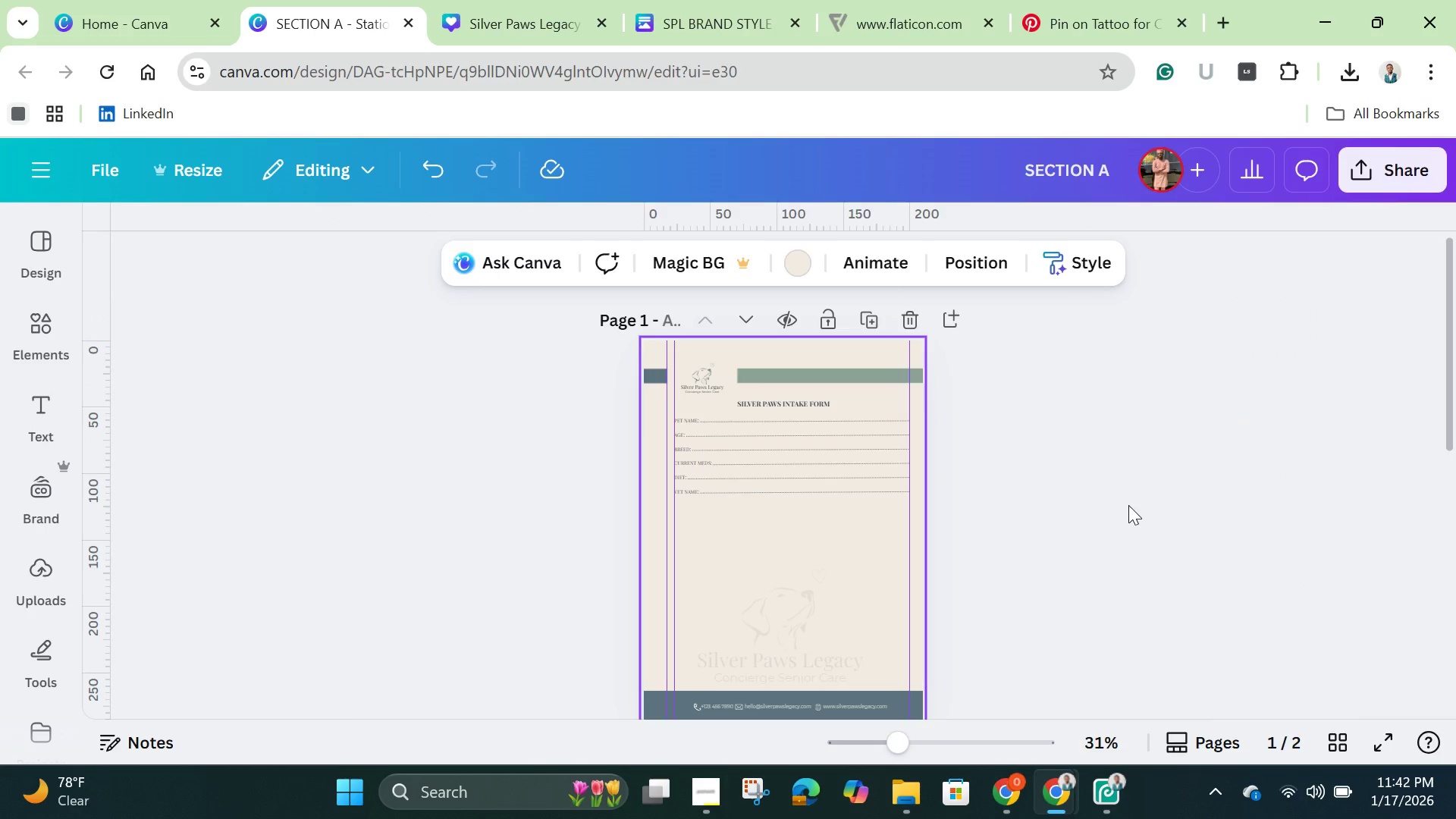 
left_click([1128, 505])
 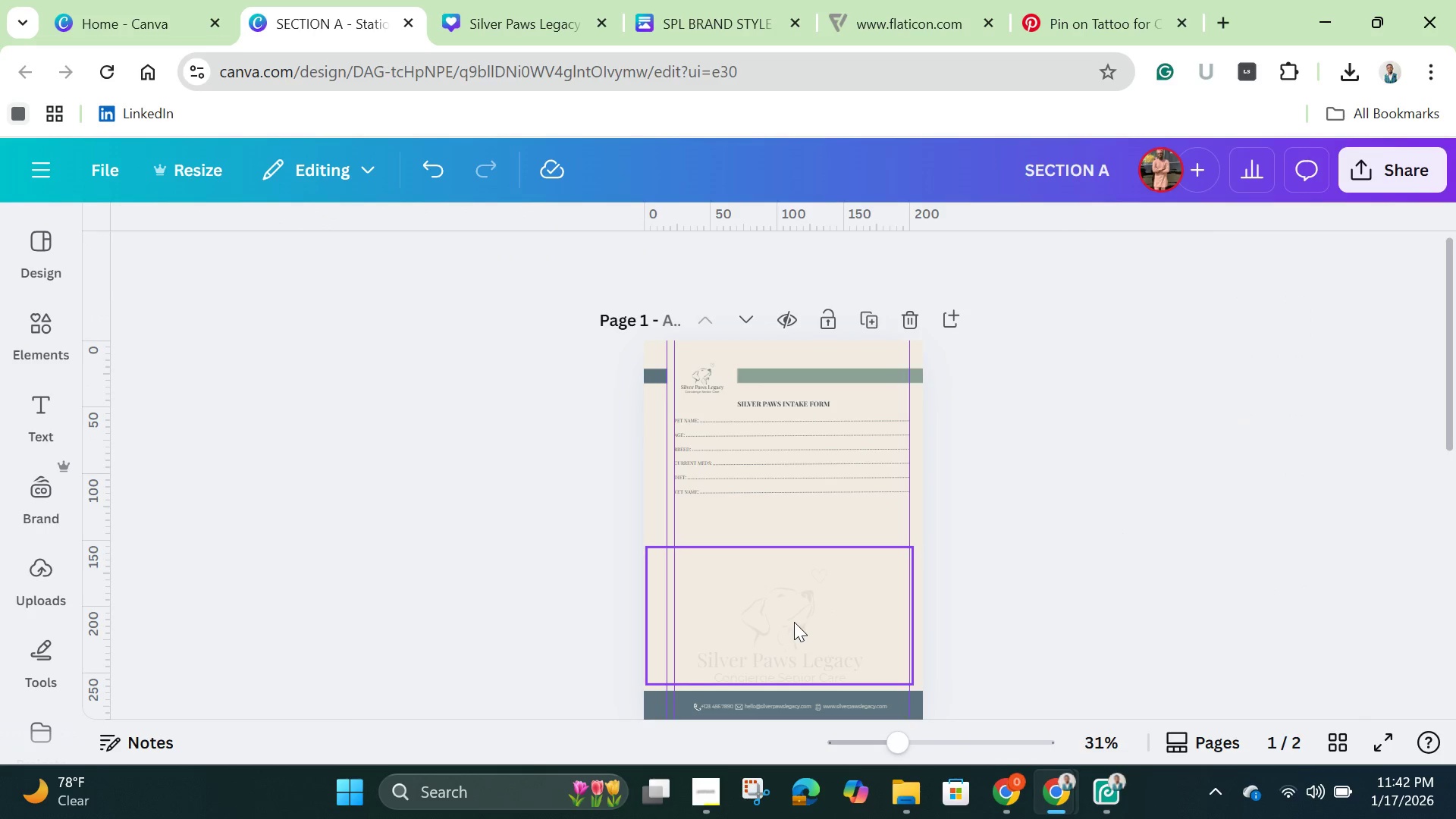 
left_click_drag(start_coordinate=[794, 622], to_coordinate=[800, 595])
 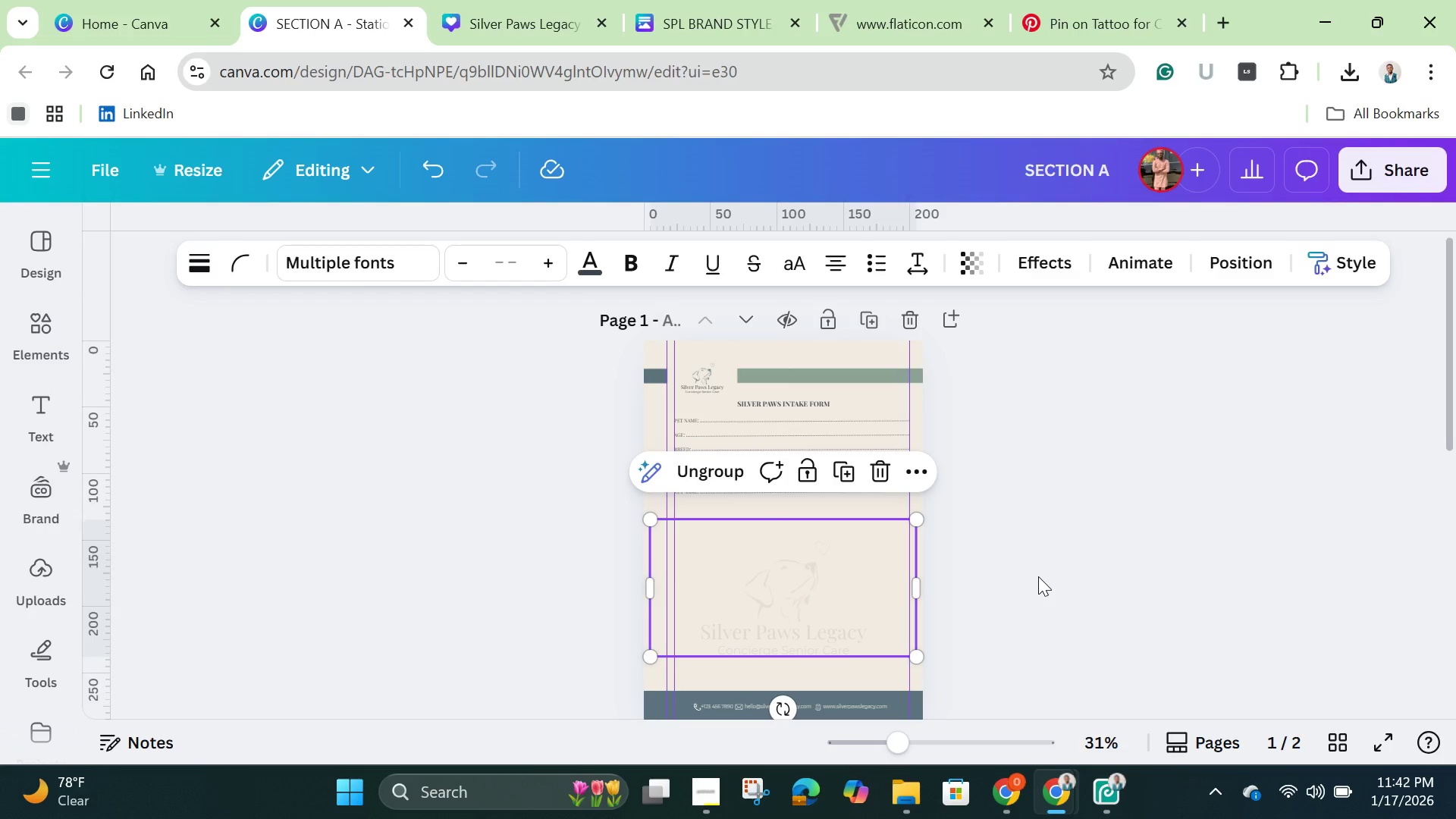 
left_click([1038, 576])
 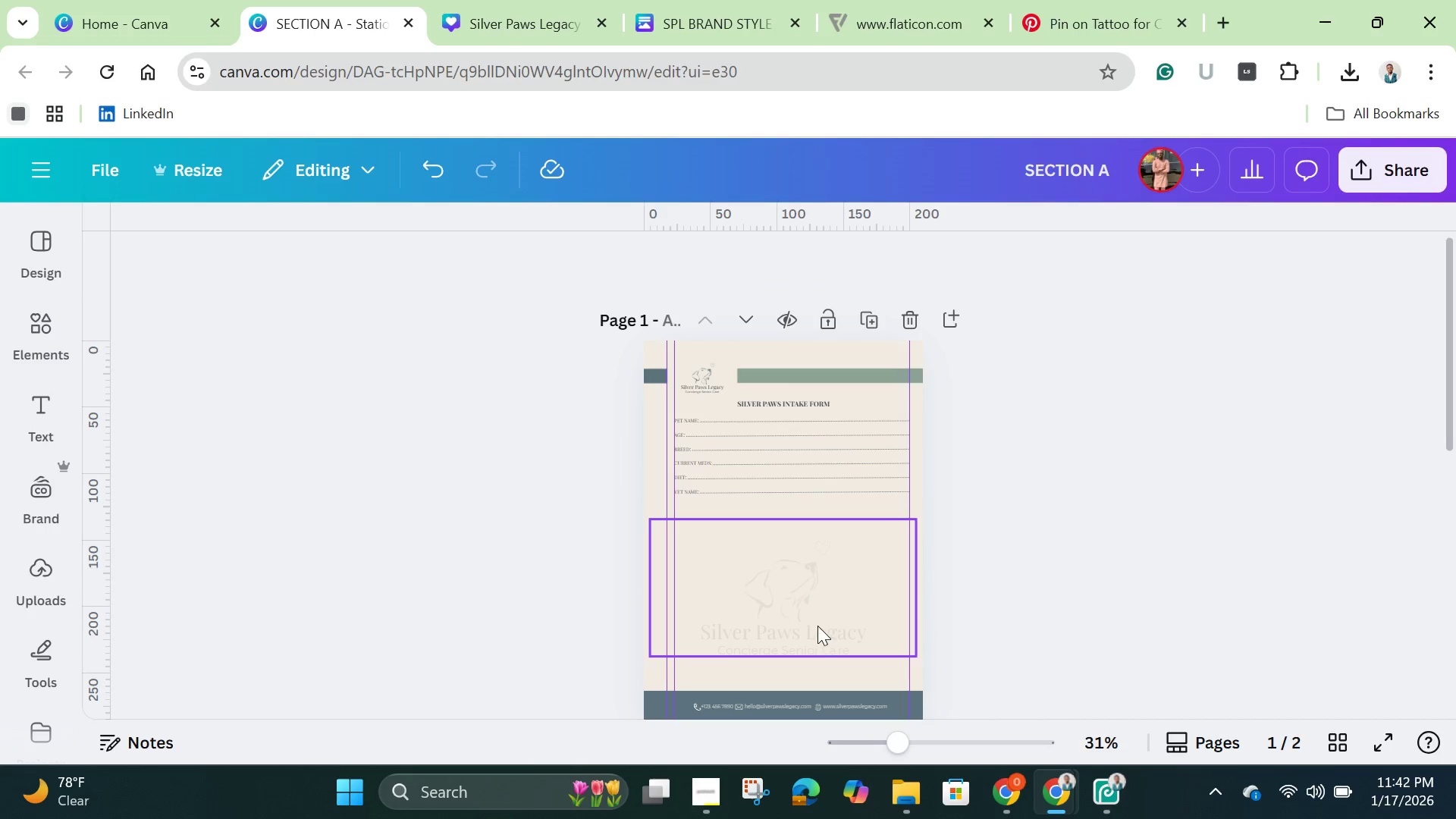 
left_click([809, 625])
 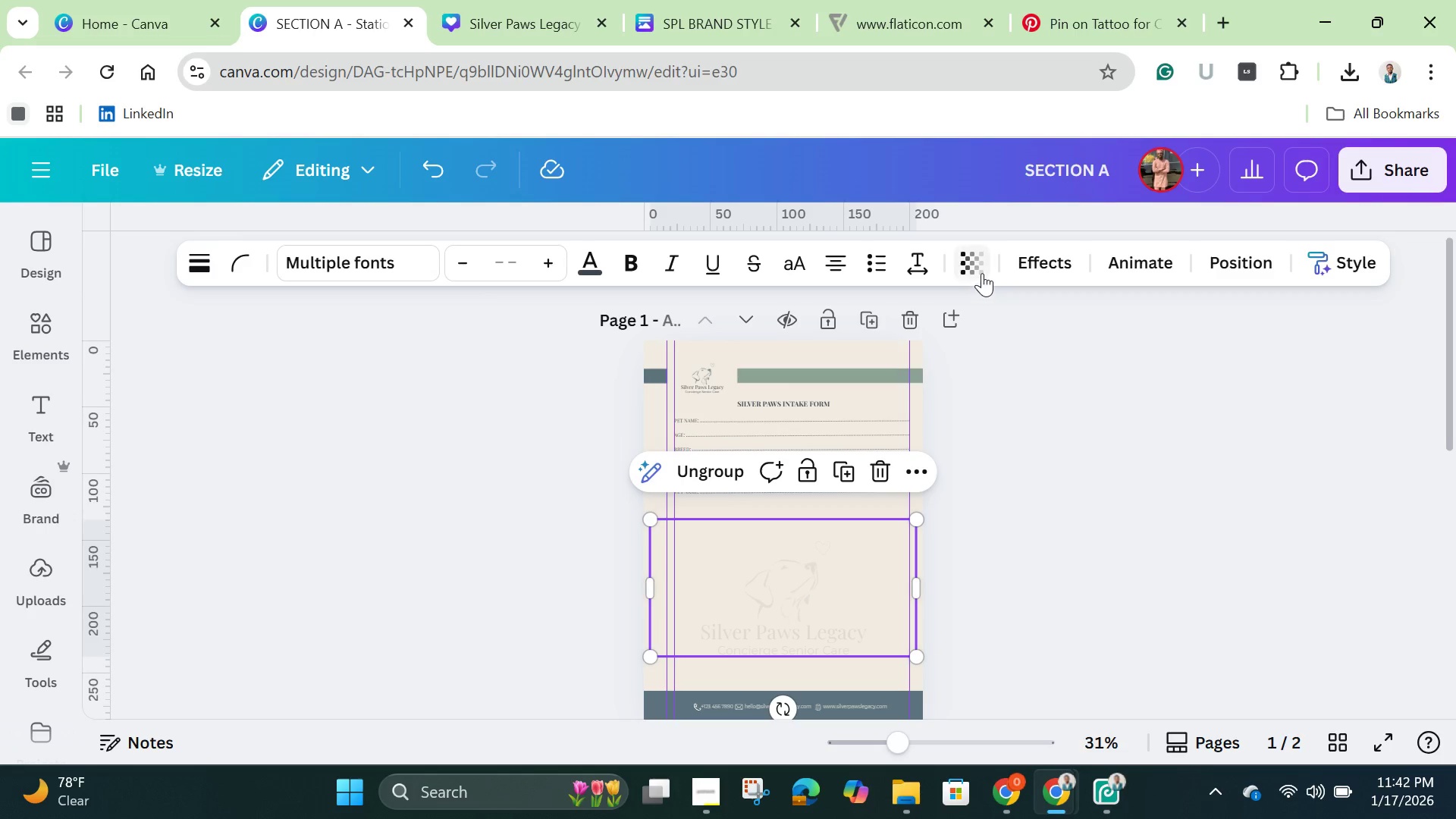 
left_click([981, 273])
 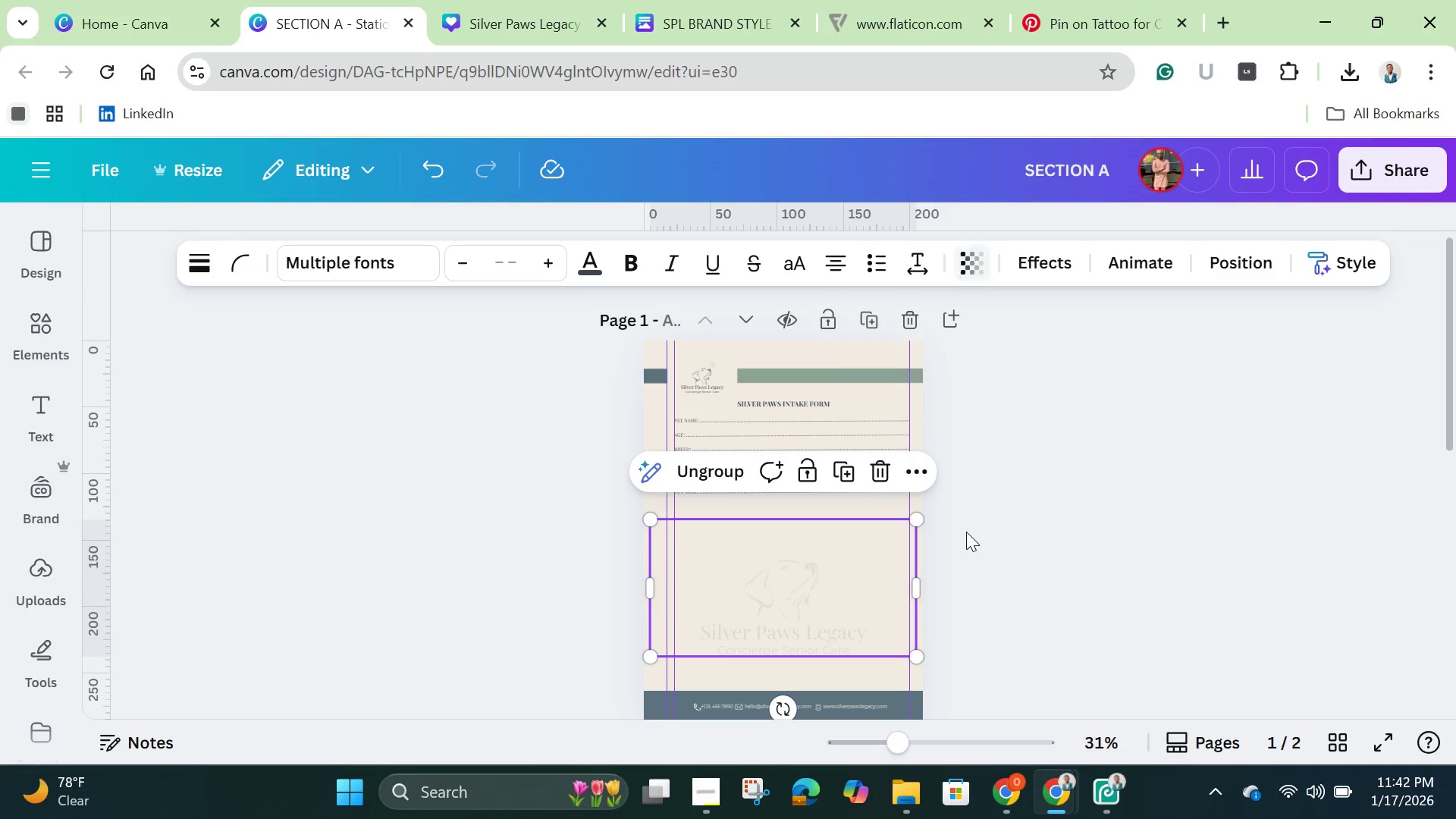 
double_click([966, 532])
 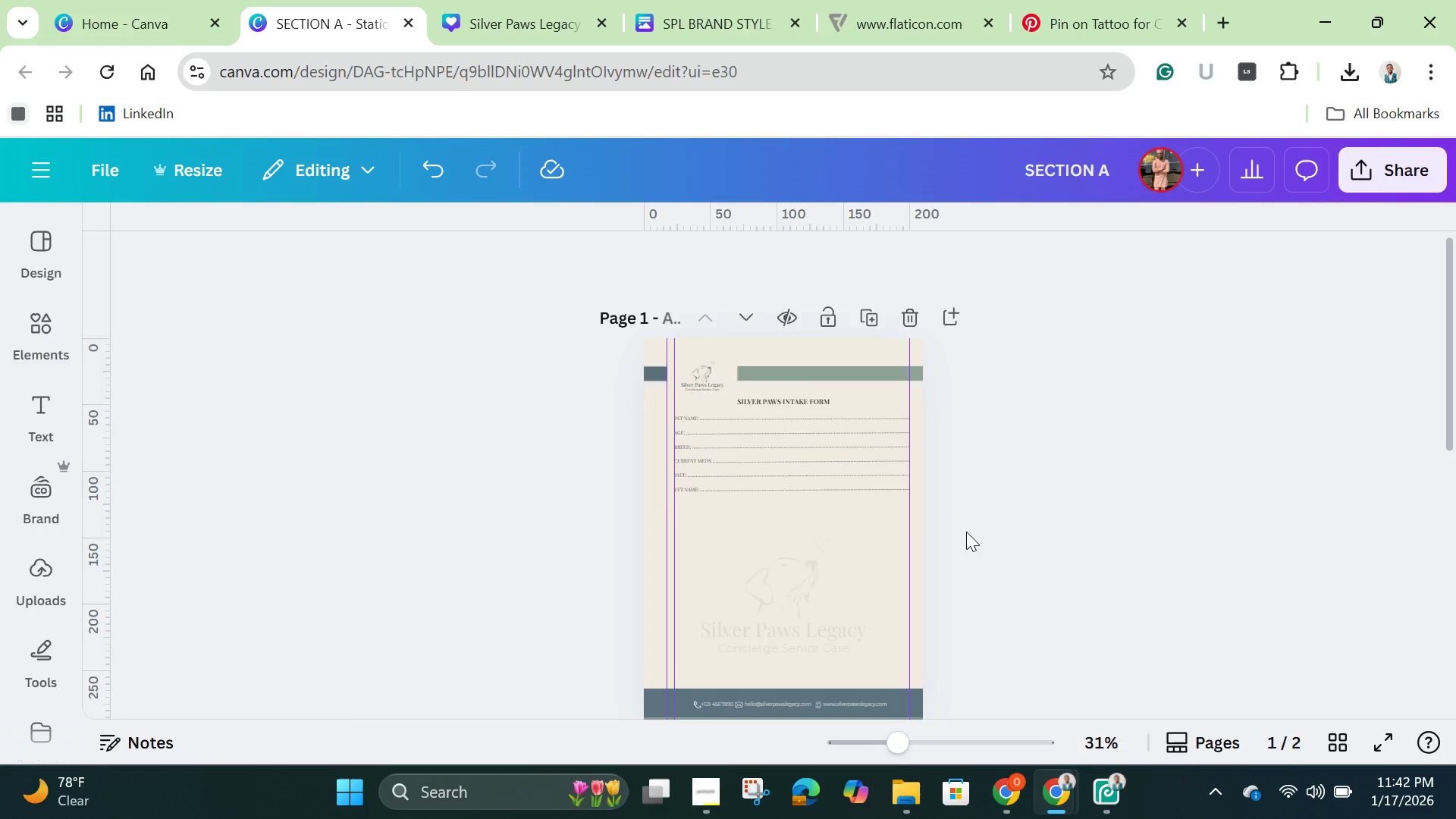 
scroll: coordinate [968, 534], scroll_direction: down, amount: 2.0
 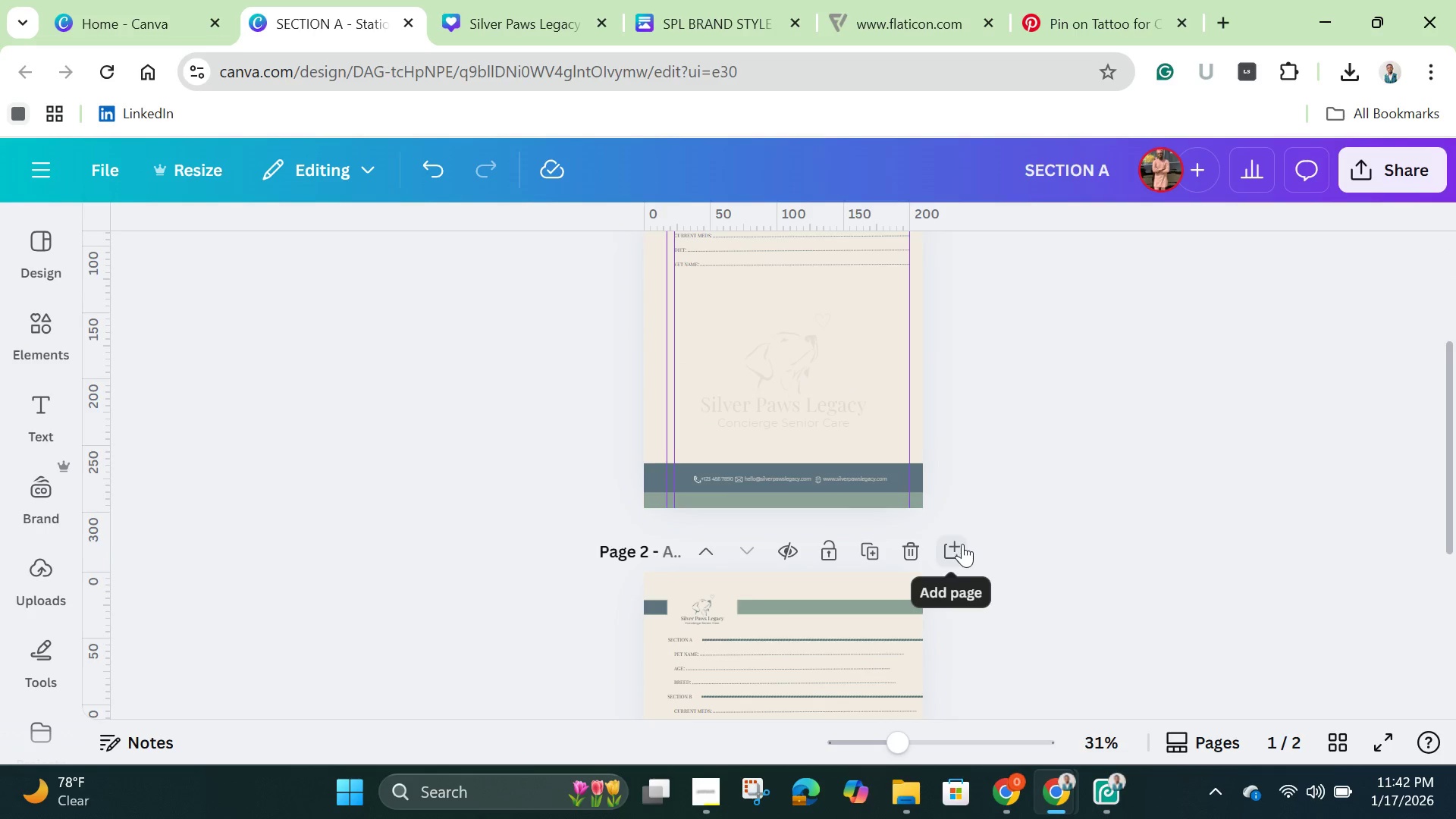 
scroll: coordinate [962, 544], scroll_direction: up, amount: 4.0
 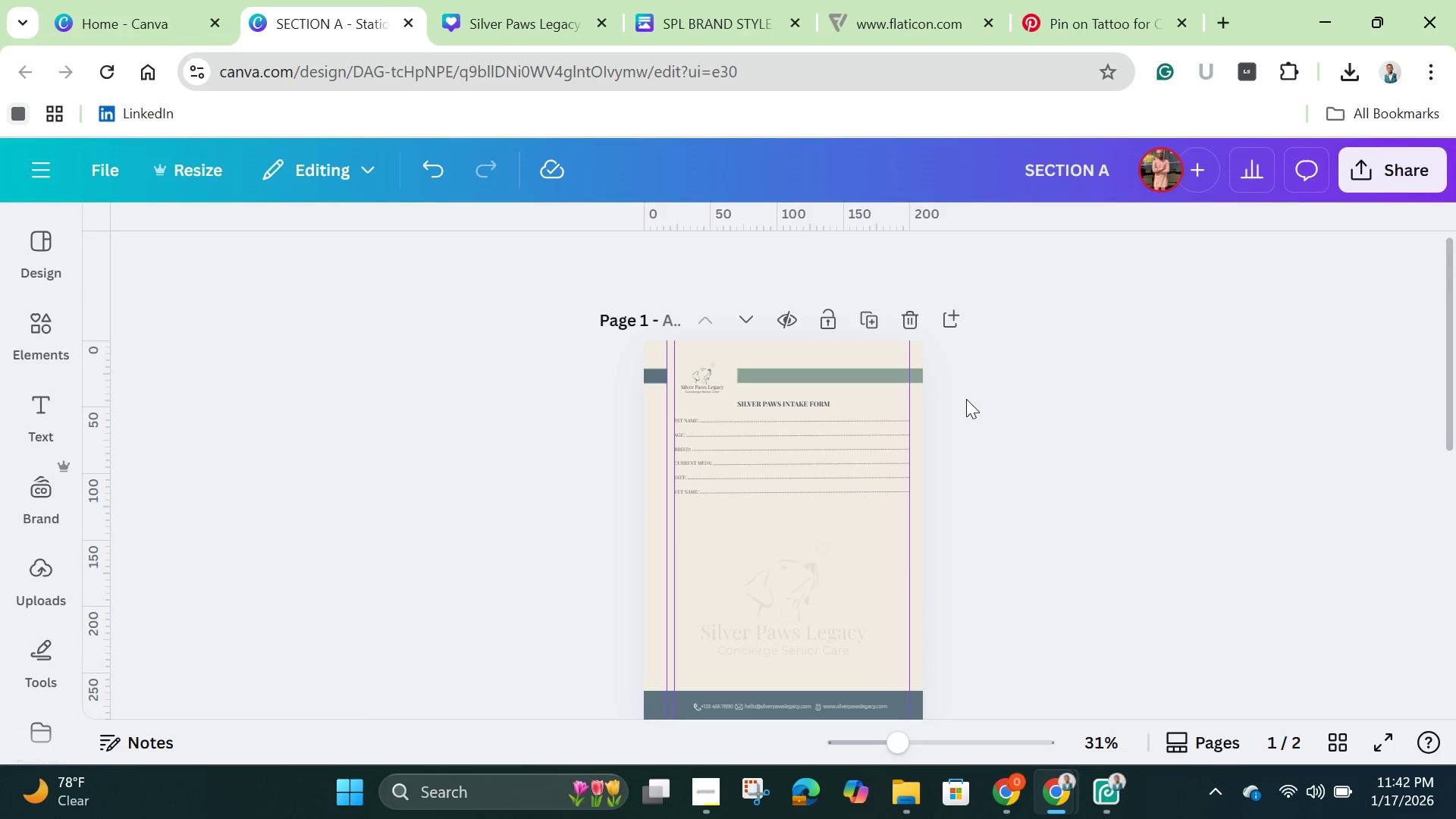 
left_click([966, 399])
 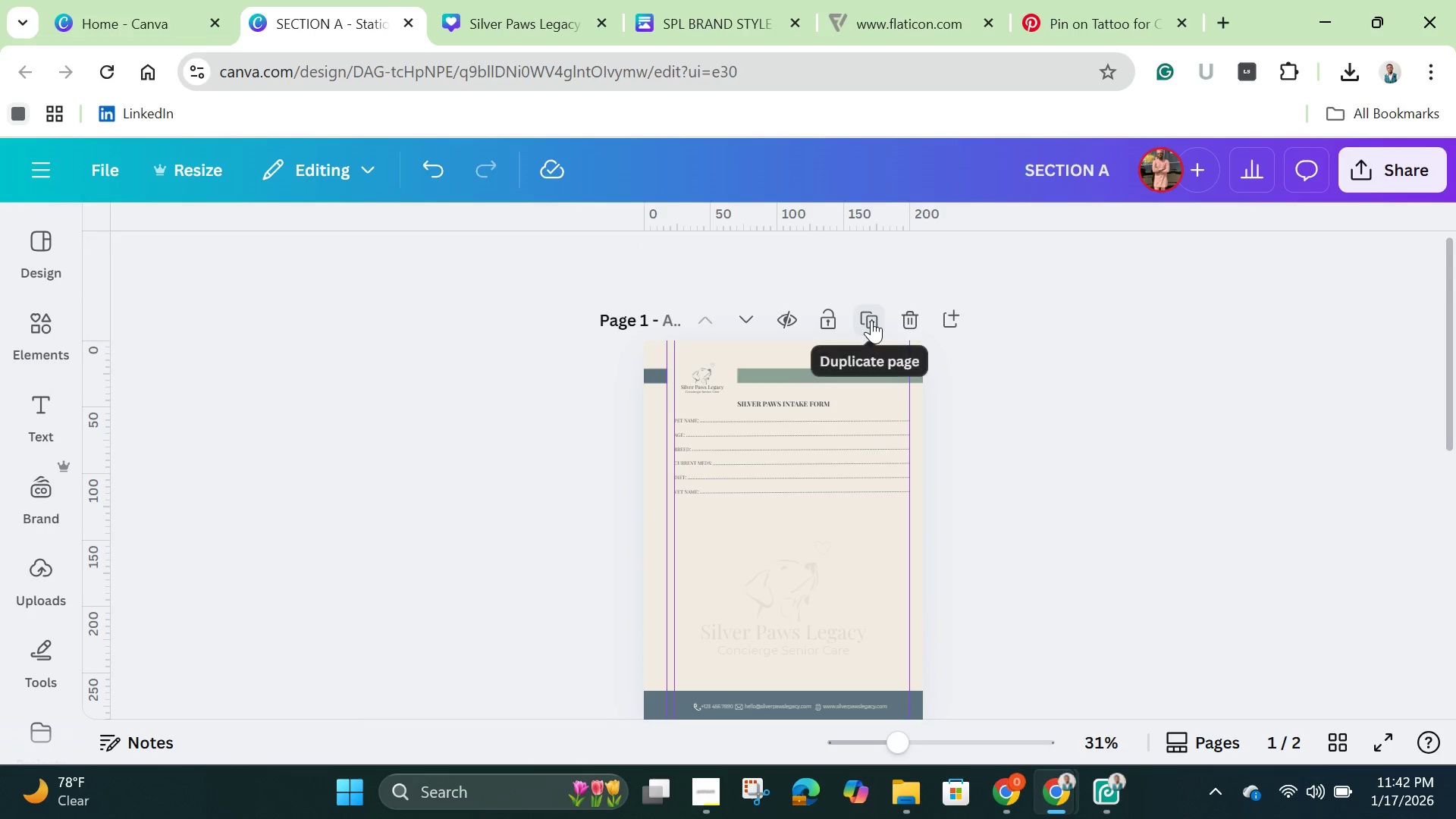 
left_click([871, 320])
 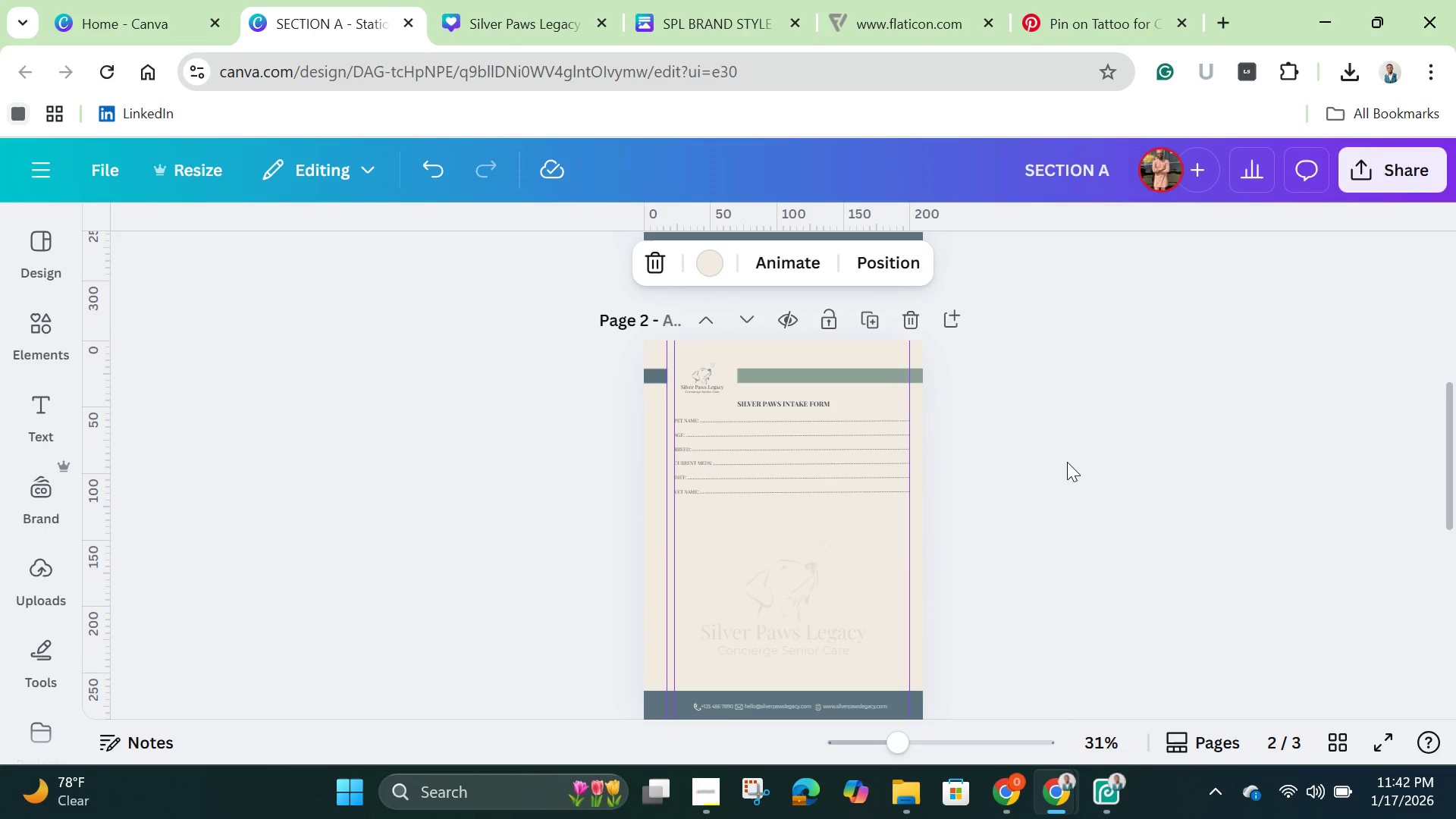 
wait(9.25)
 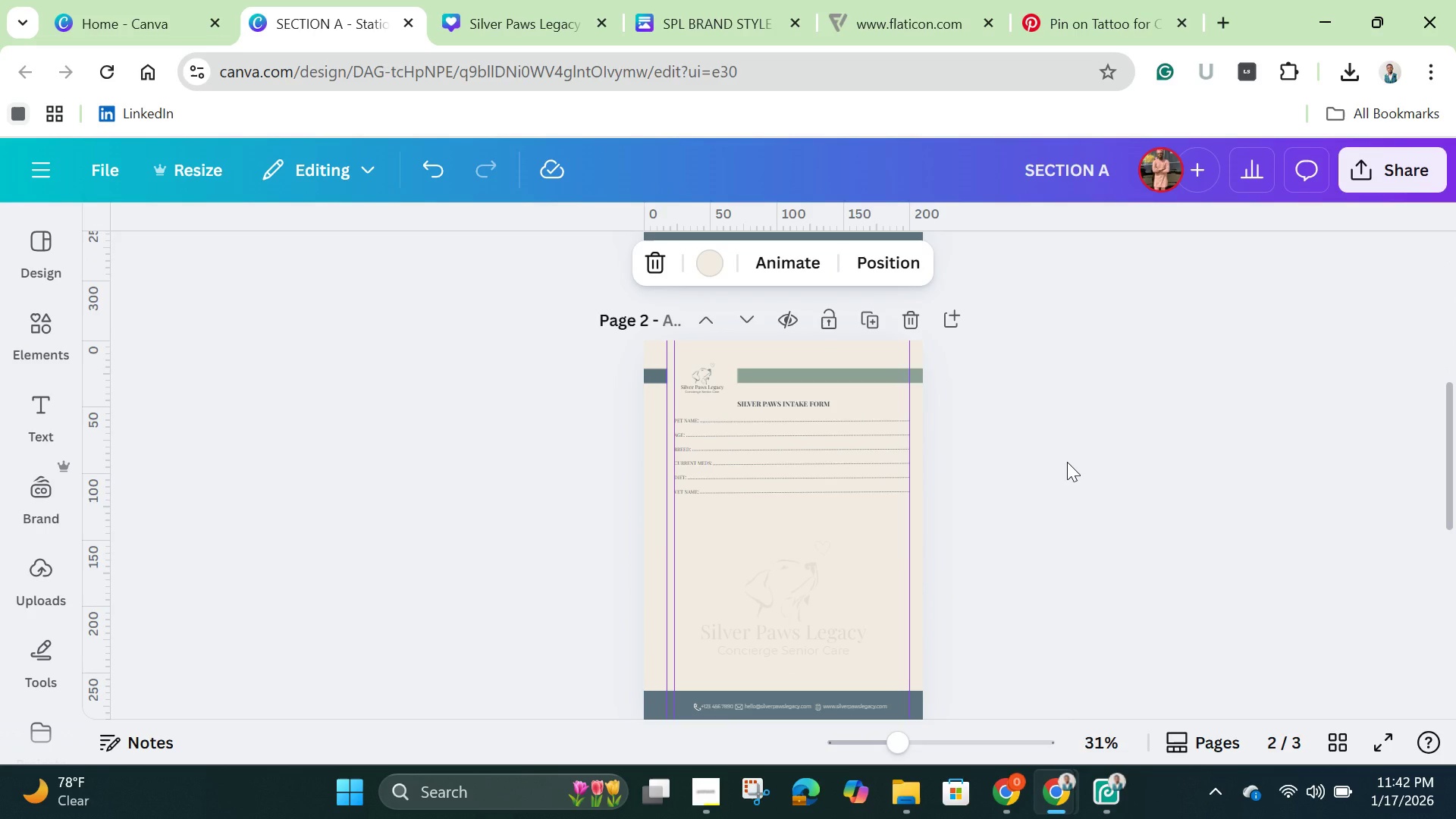 
scroll: coordinate [1061, 452], scroll_direction: up, amount: 5.0
 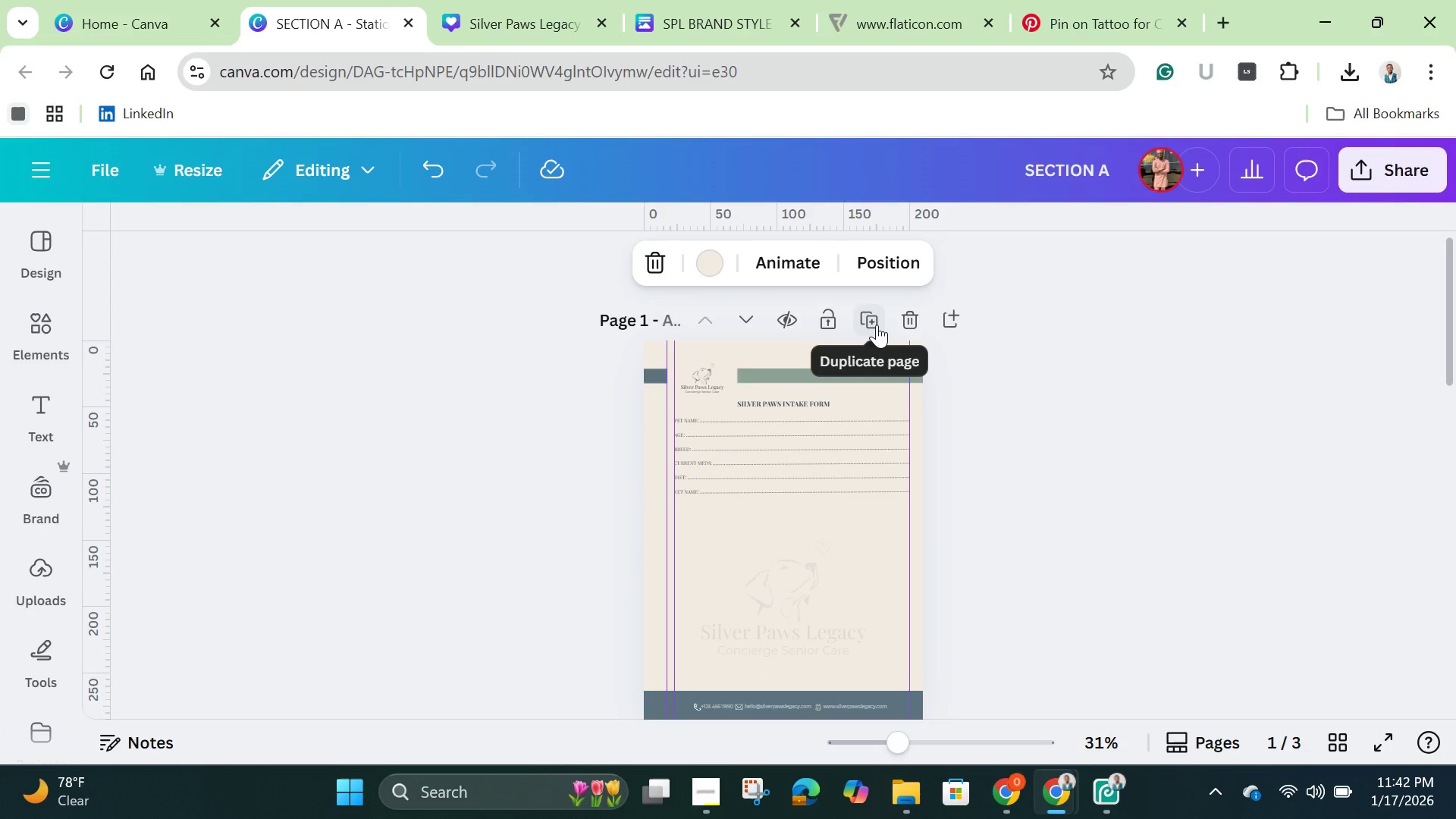 
left_click([877, 325])
 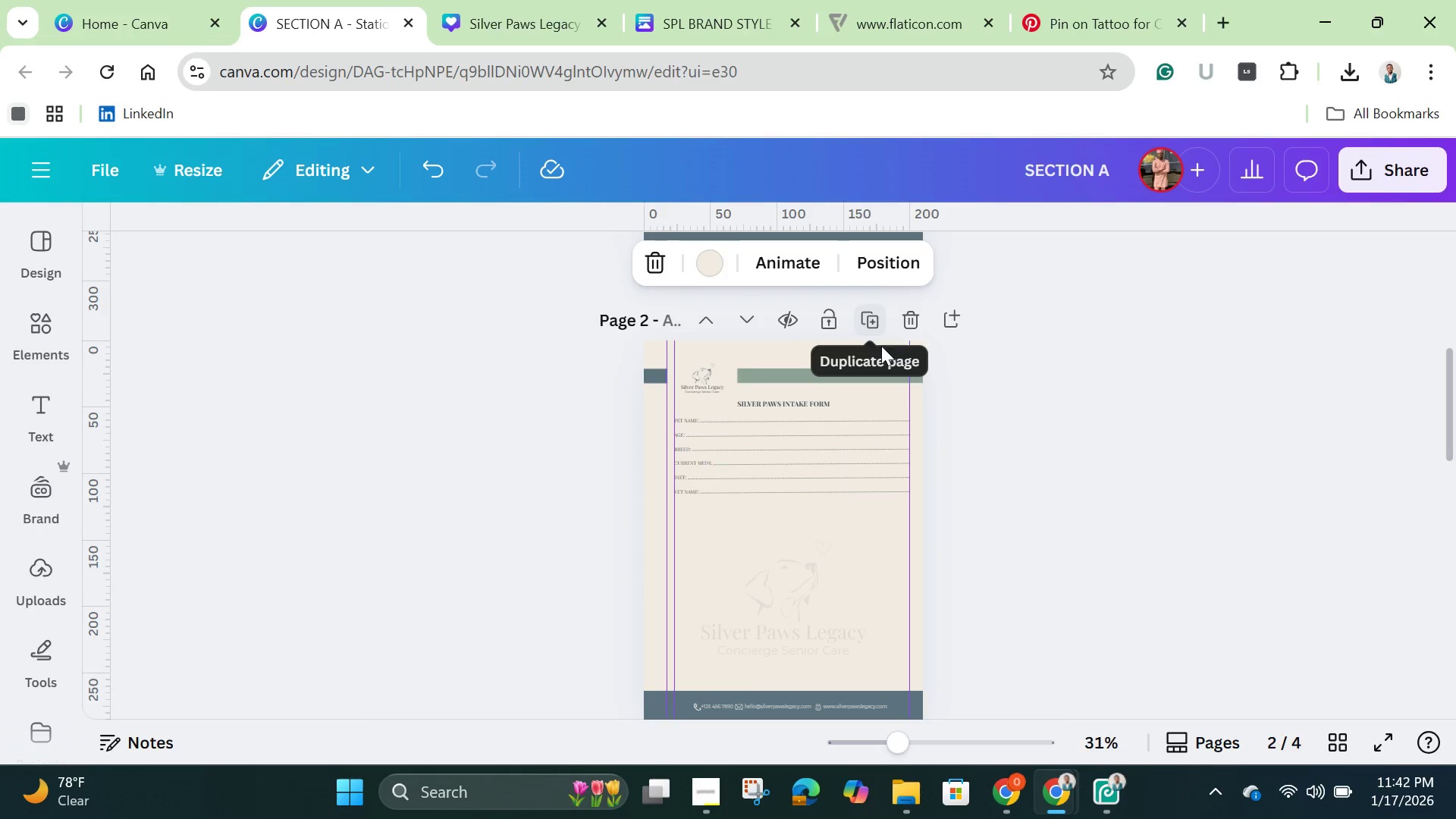 
left_click([917, 321])
 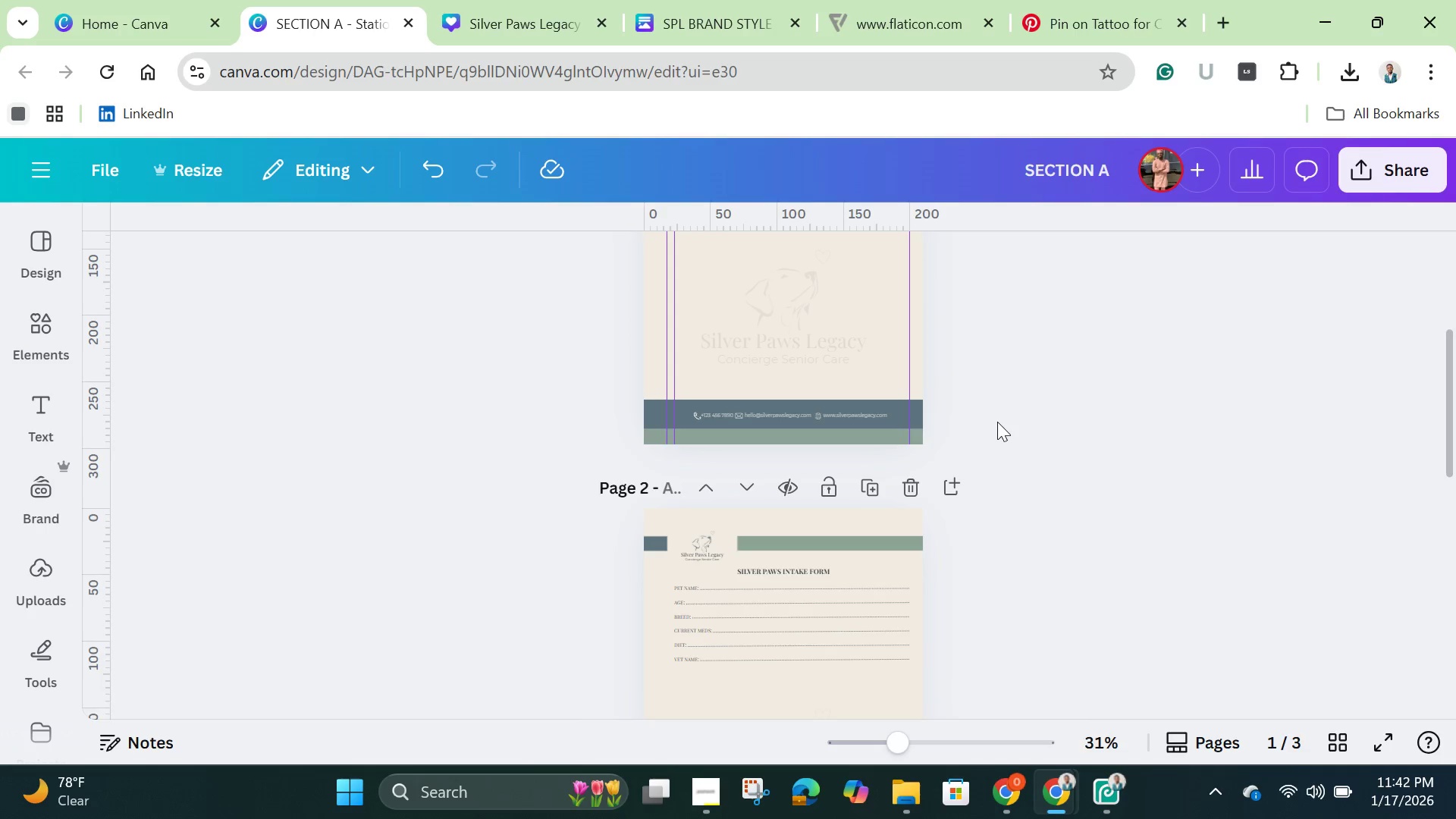 
scroll: coordinate [999, 422], scroll_direction: up, amount: 4.0
 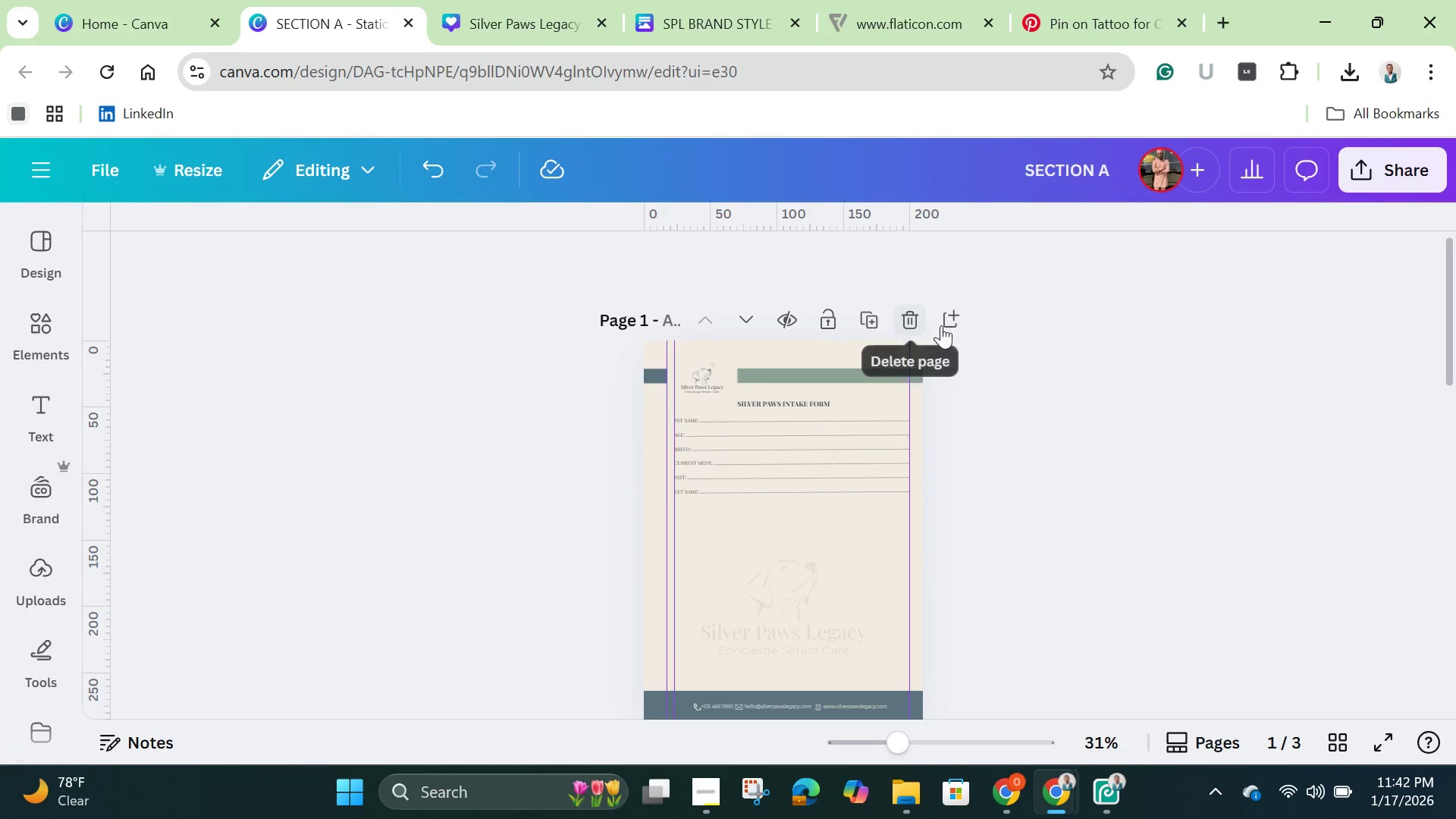 
left_click([949, 320])
 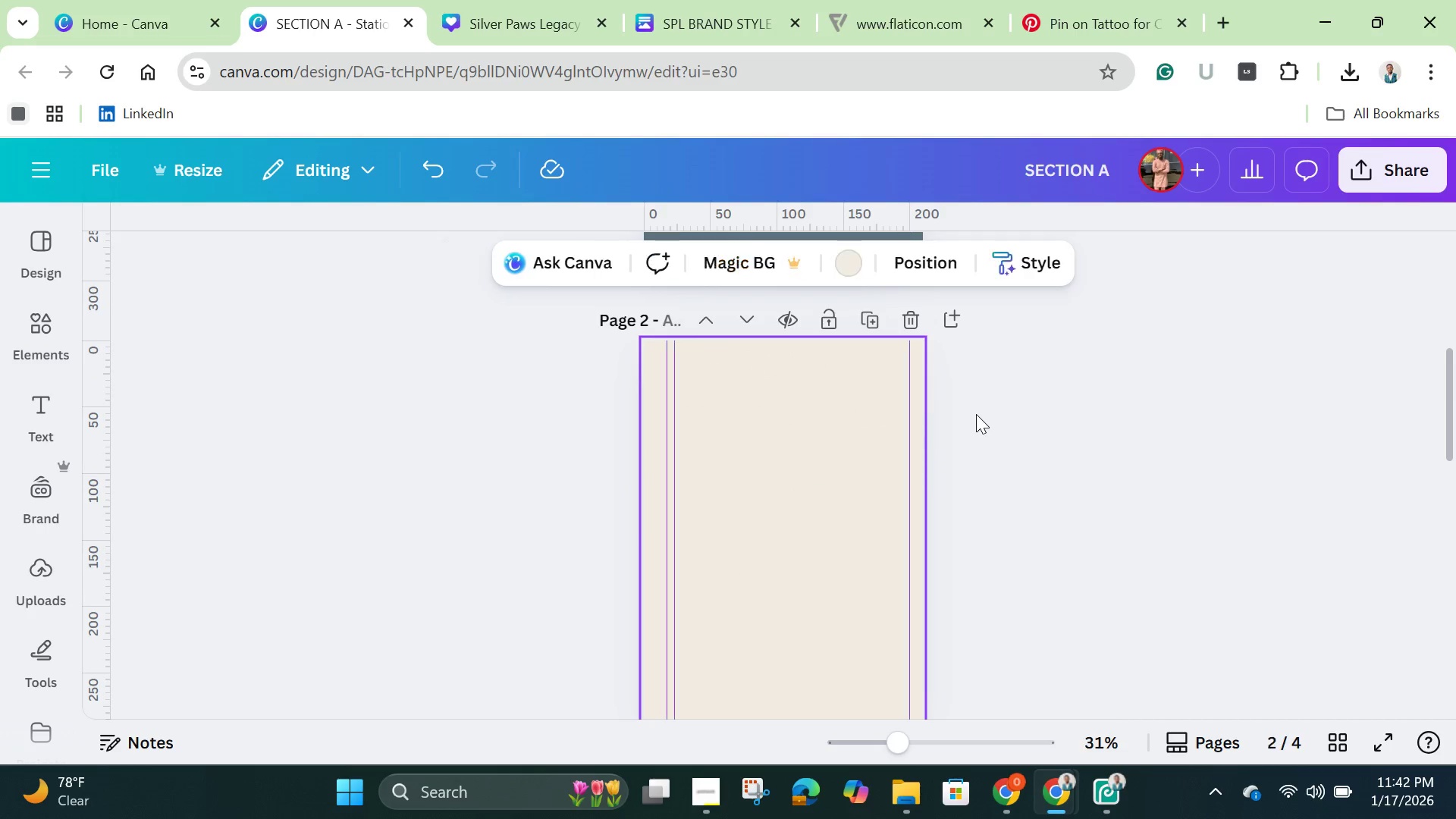 
scroll: coordinate [977, 416], scroll_direction: down, amount: 2.0
 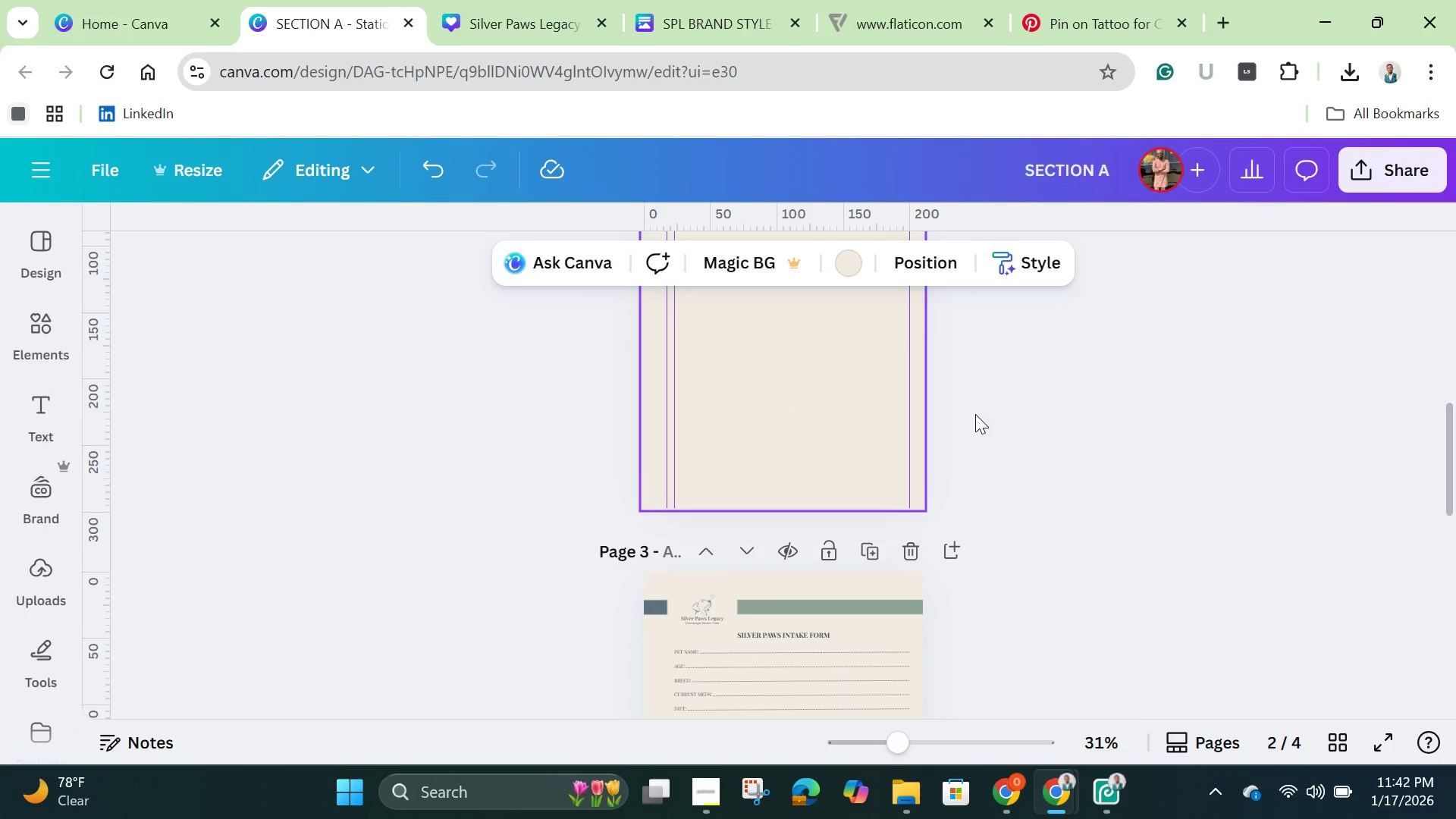 
scroll: coordinate [975, 414], scroll_direction: up, amount: 3.0
 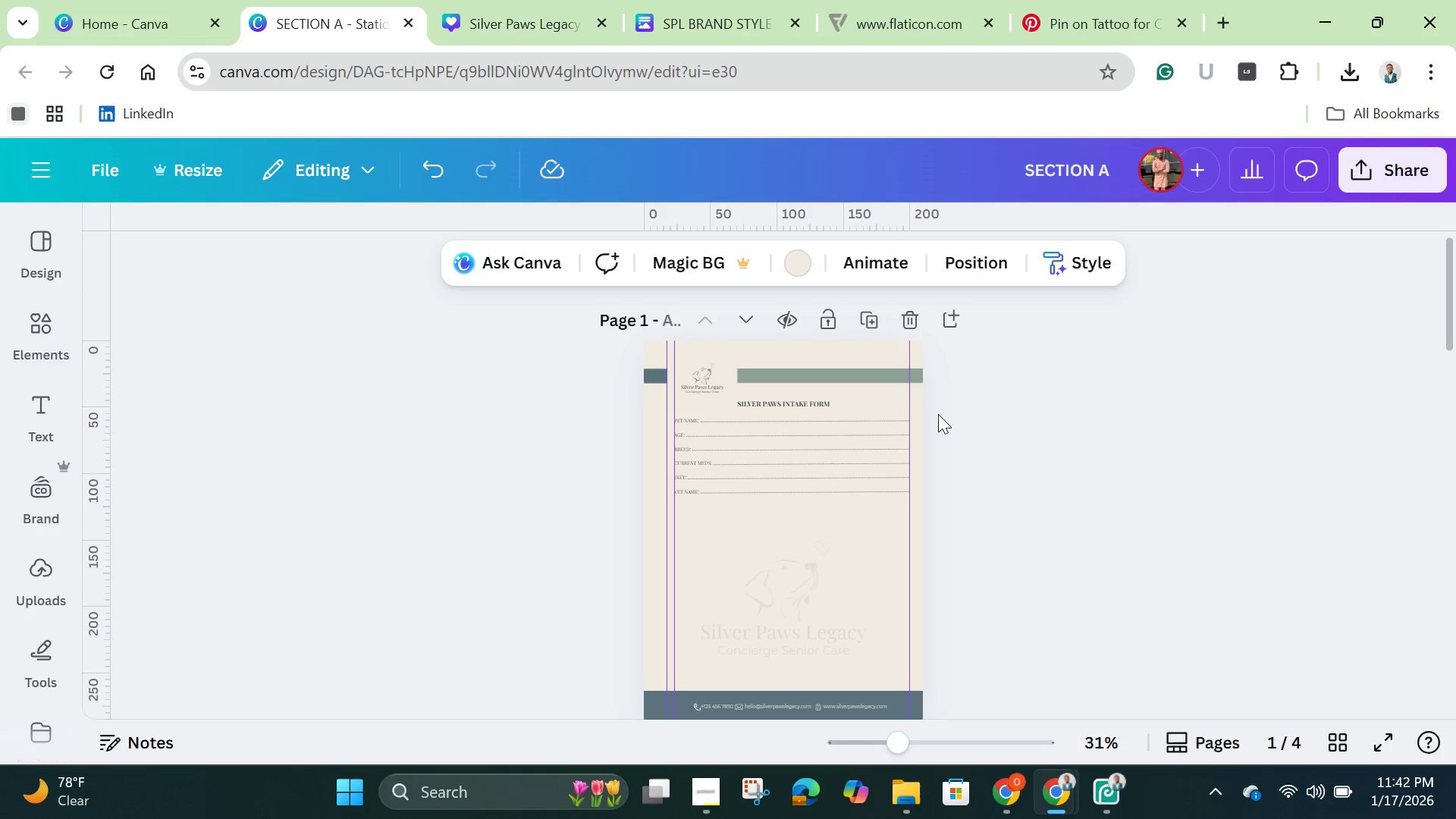 
left_click([871, 321])
 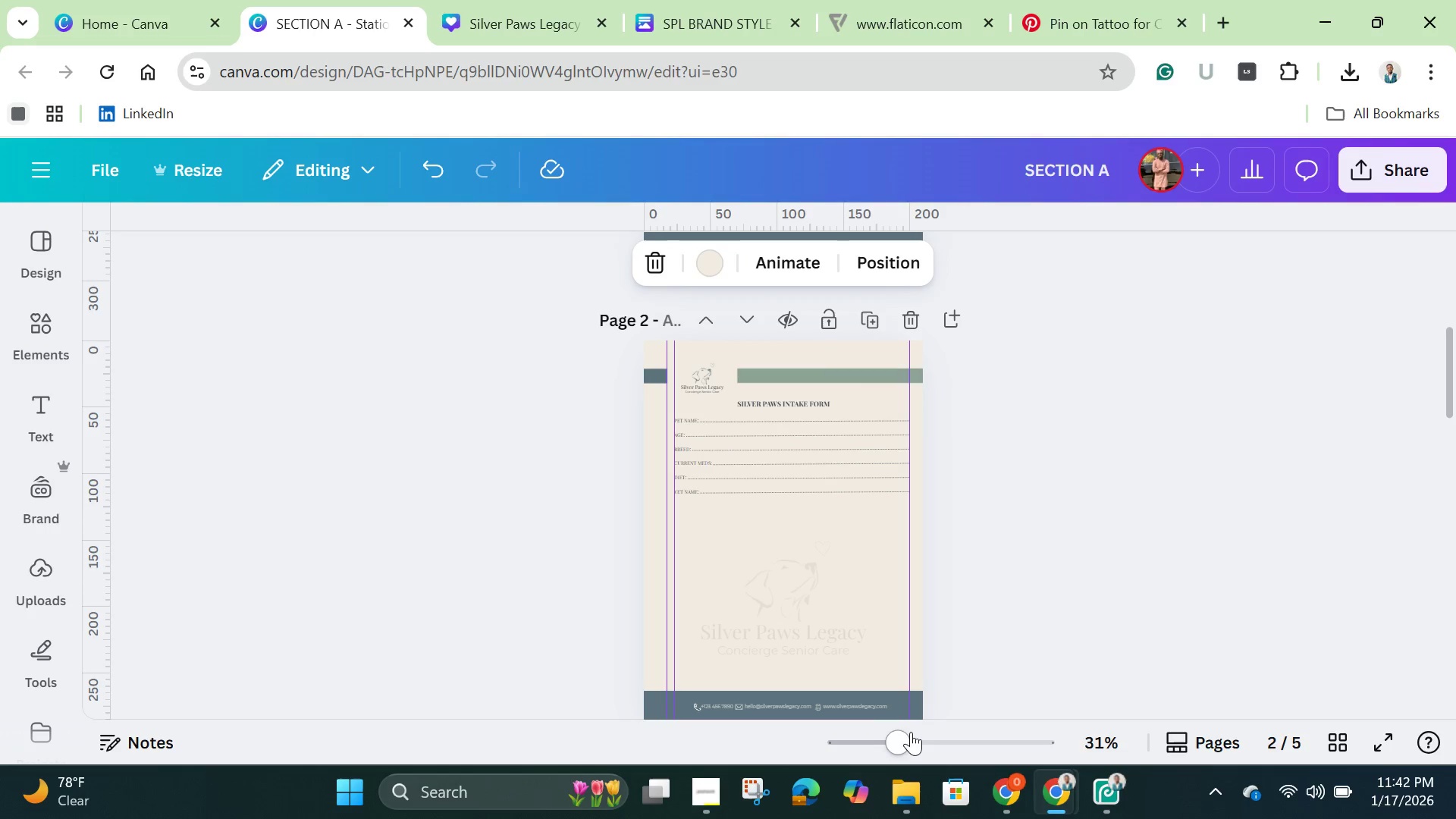 
left_click_drag(start_coordinate=[902, 734], to_coordinate=[931, 738])
 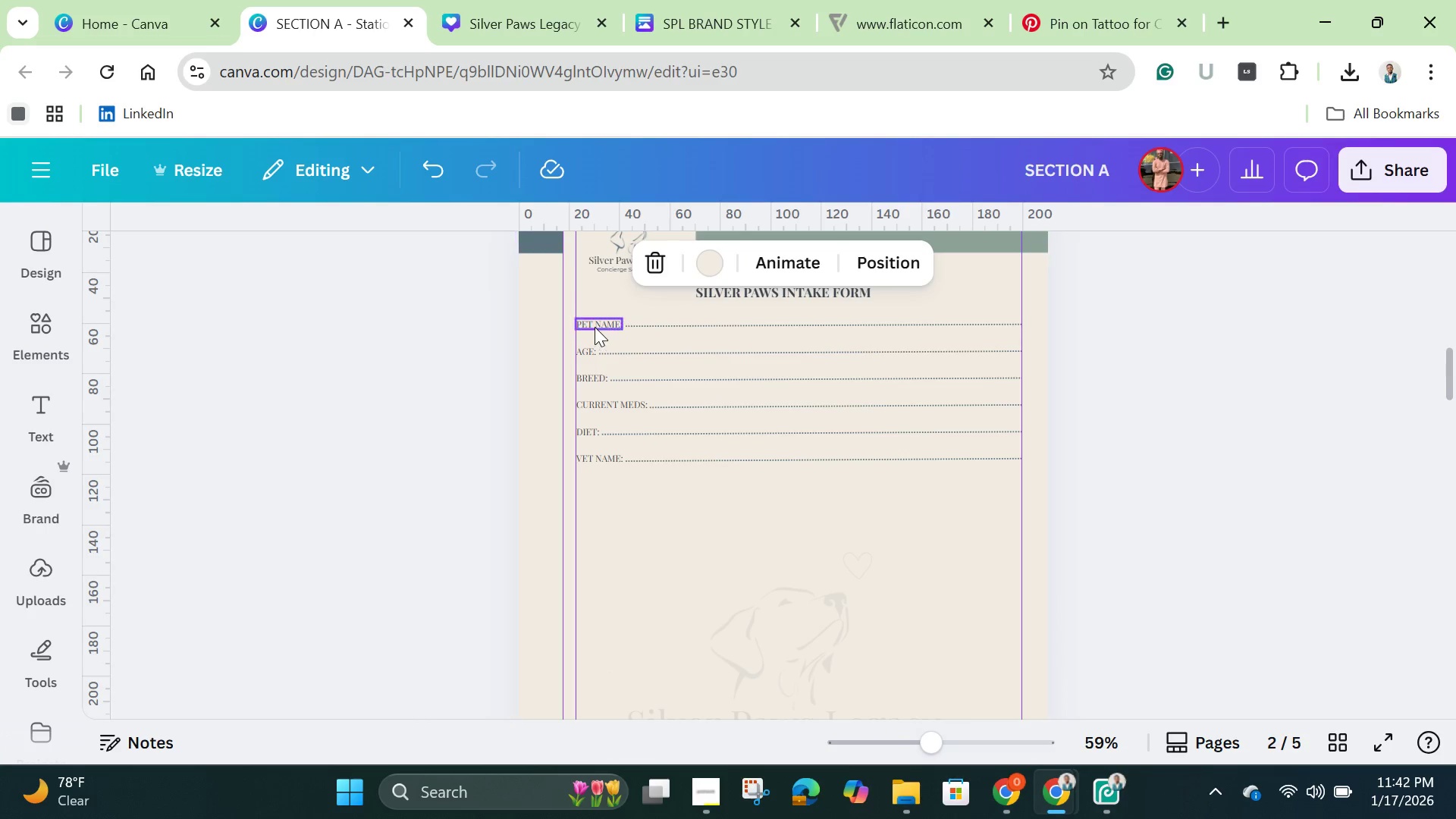 
left_click([595, 327])
 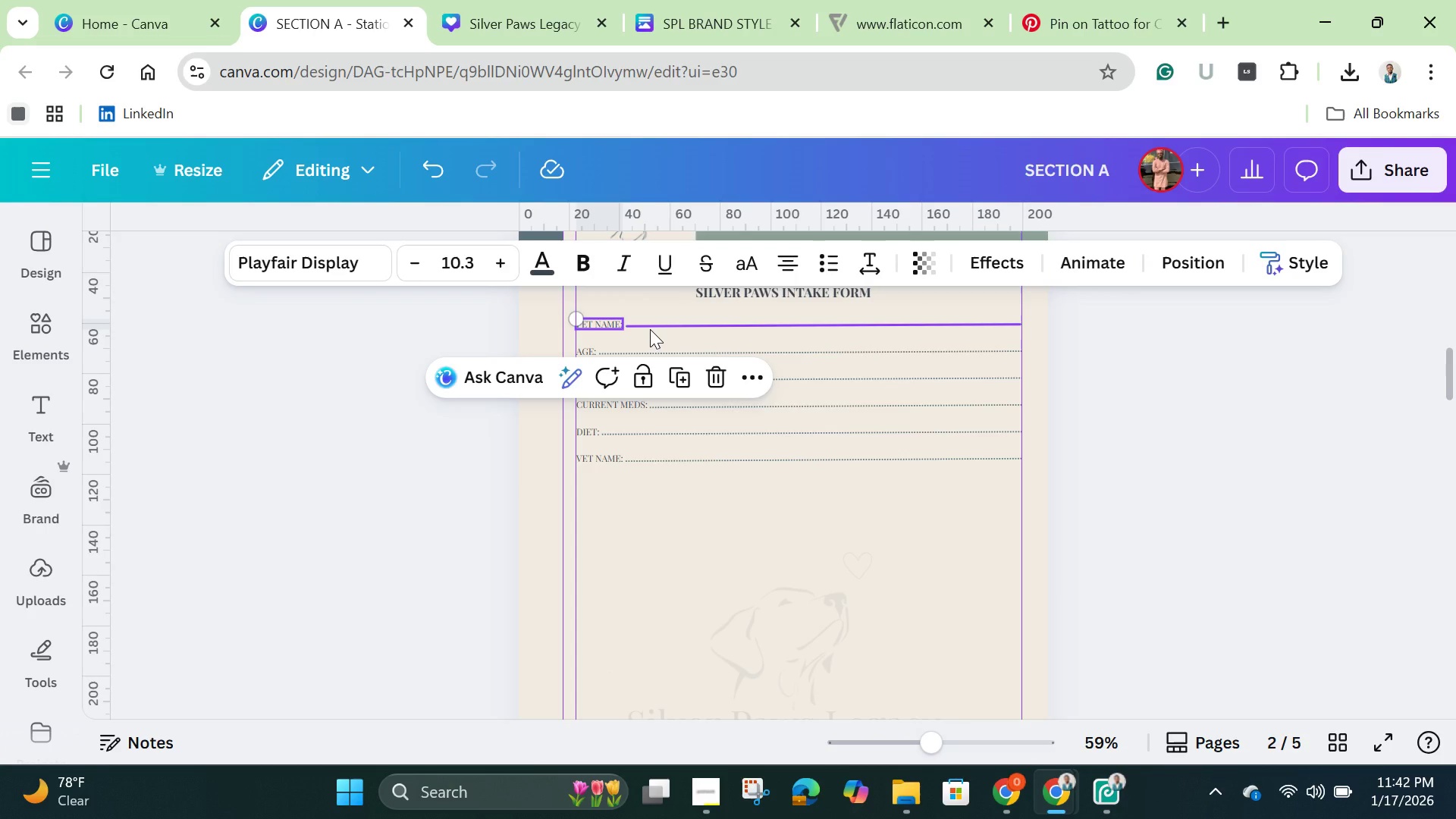 
left_click([650, 329])
 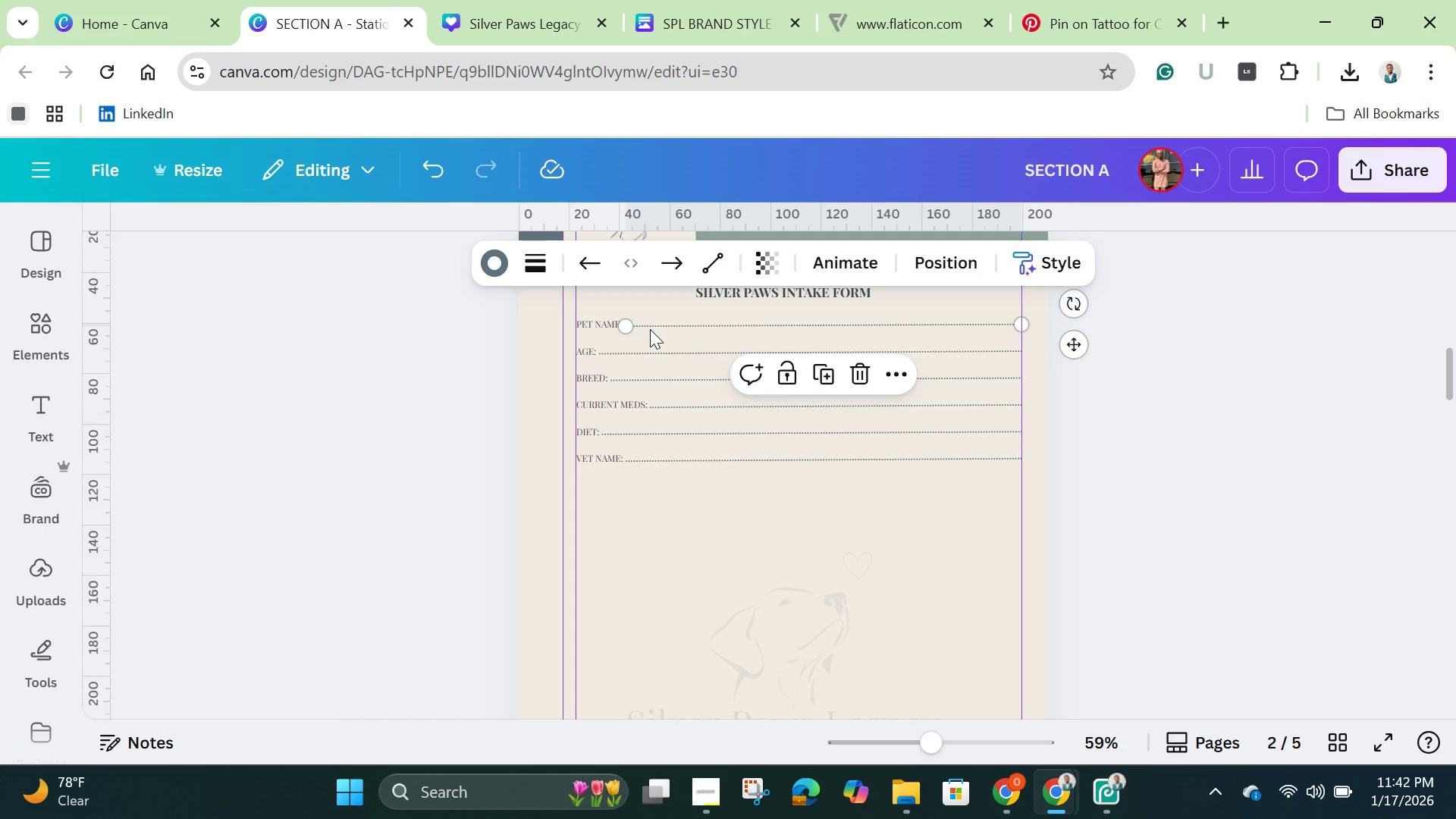 
hold_key(key=ShiftLeft, duration=0.75)
 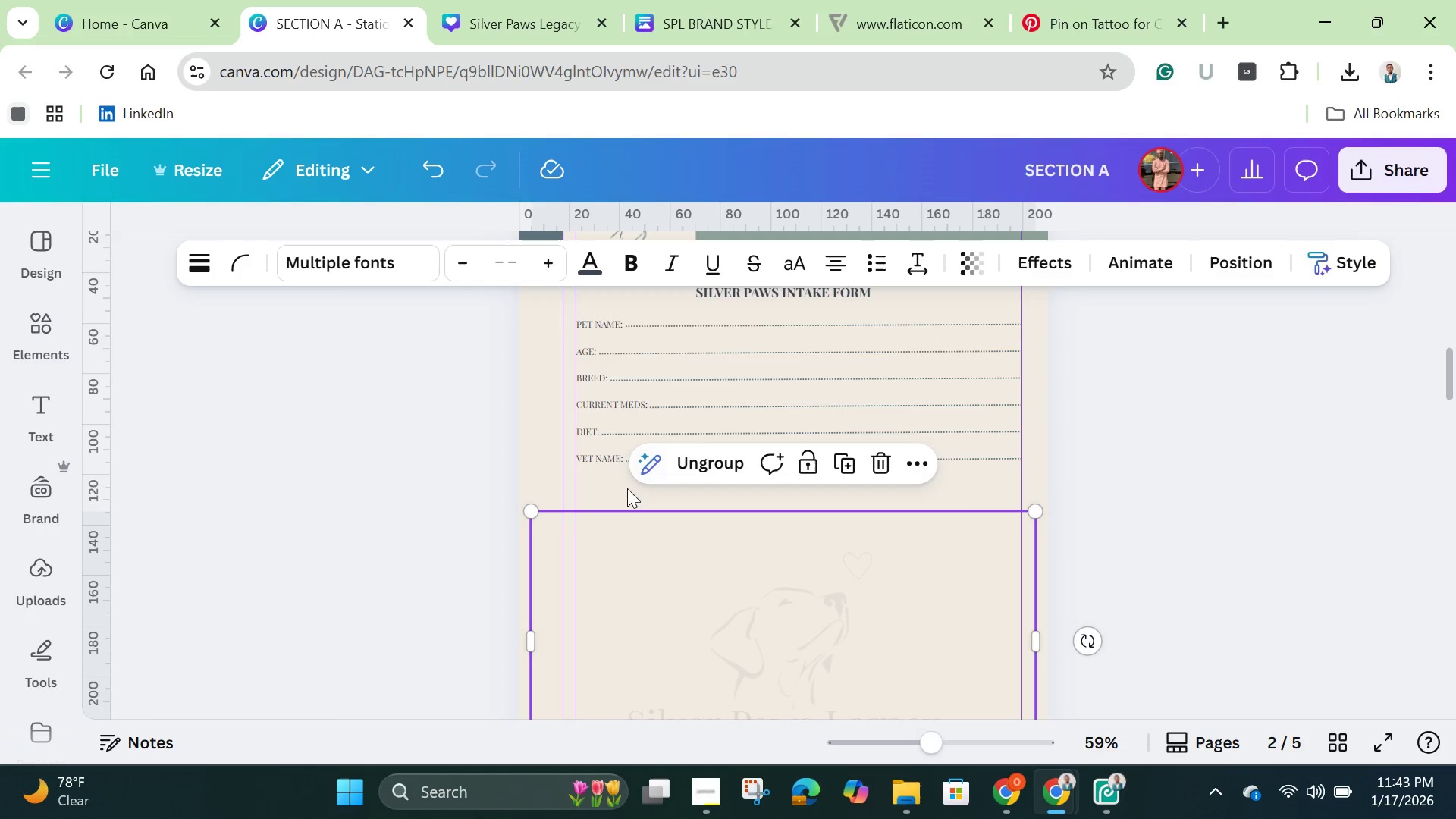 
left_click([619, 491])
 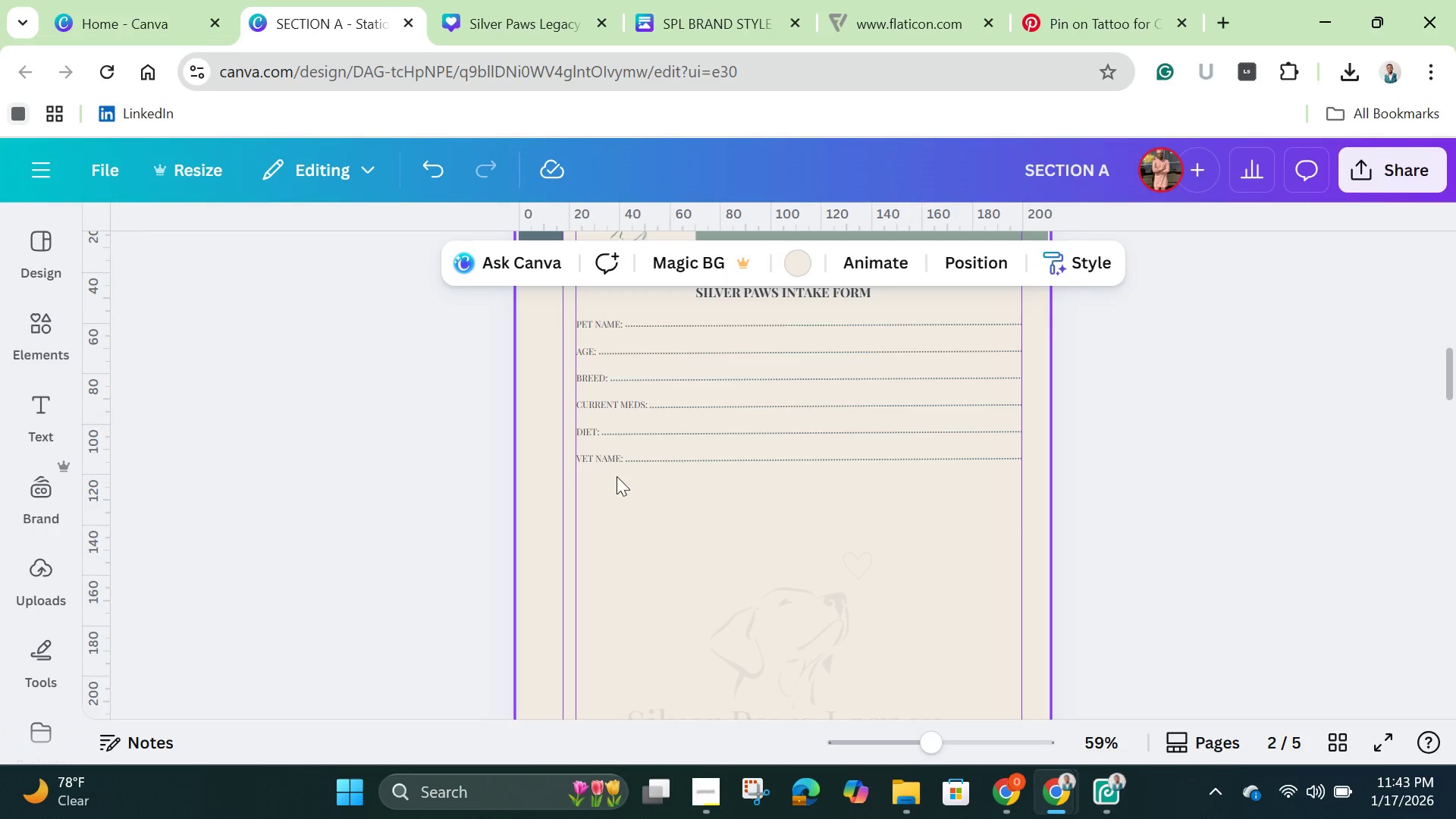 
left_click_drag(start_coordinate=[617, 491], to_coordinate=[578, 307])
 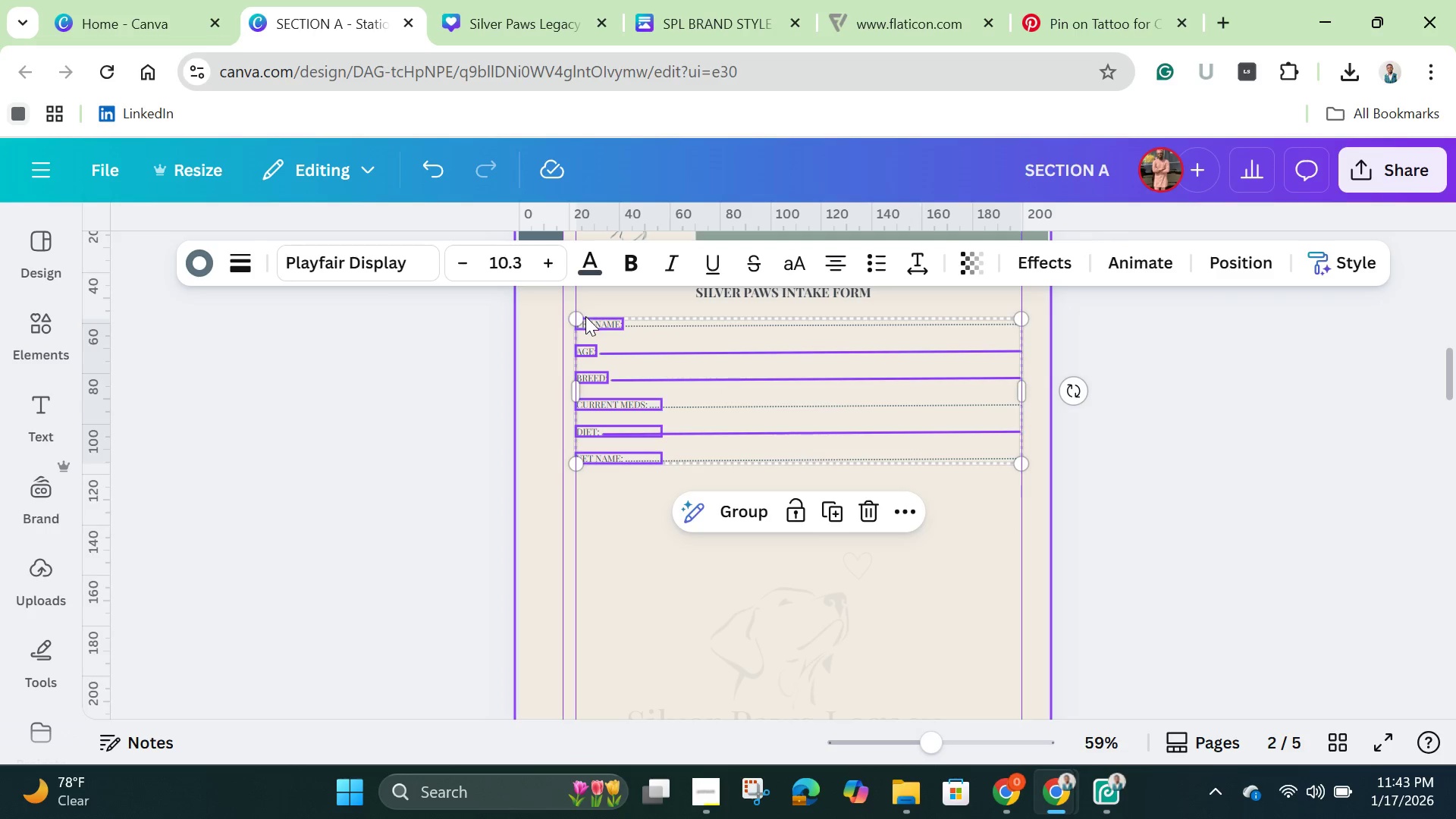 
key(Backspace)
 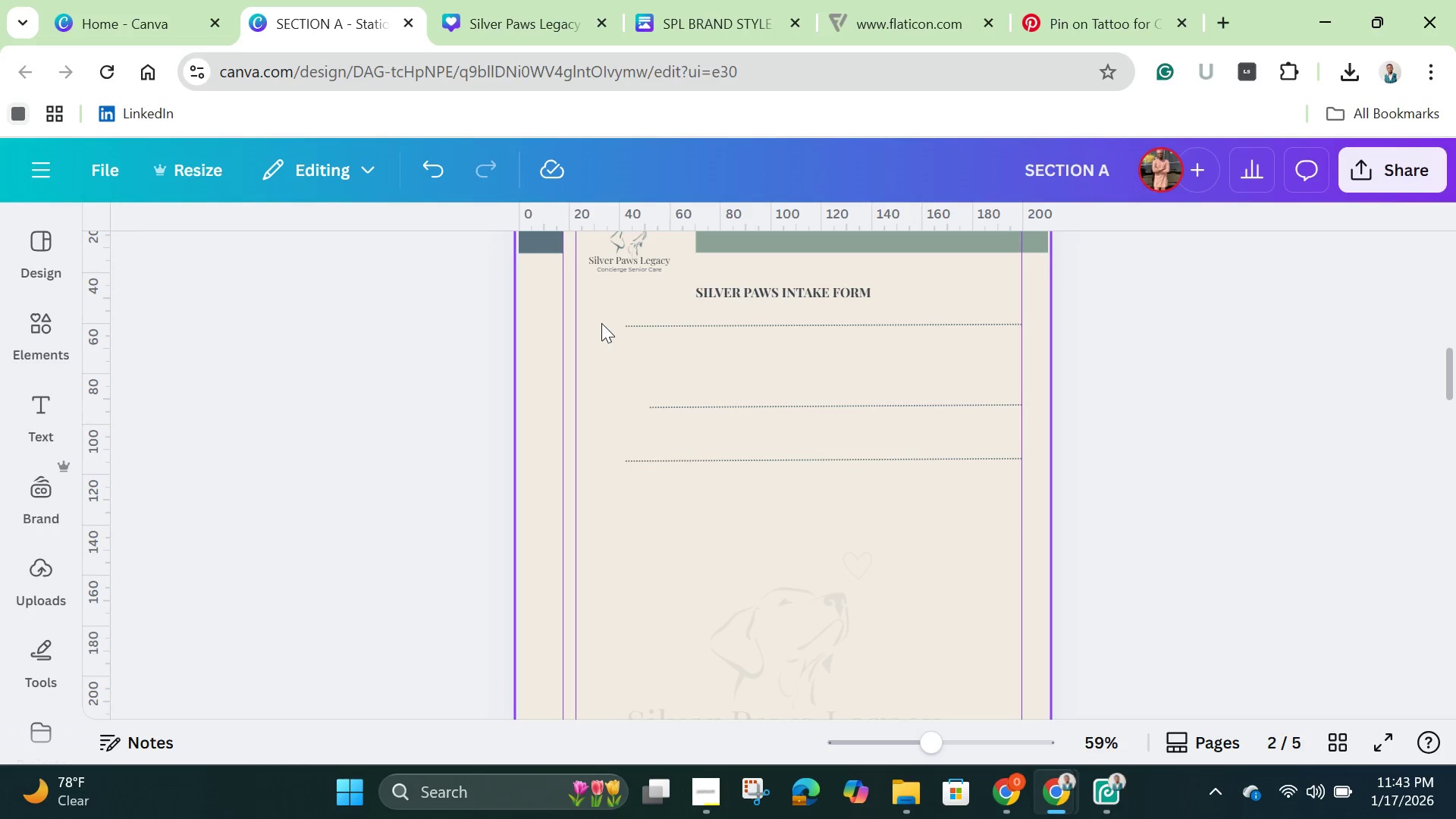 
left_click_drag(start_coordinate=[601, 323], to_coordinate=[695, 469])
 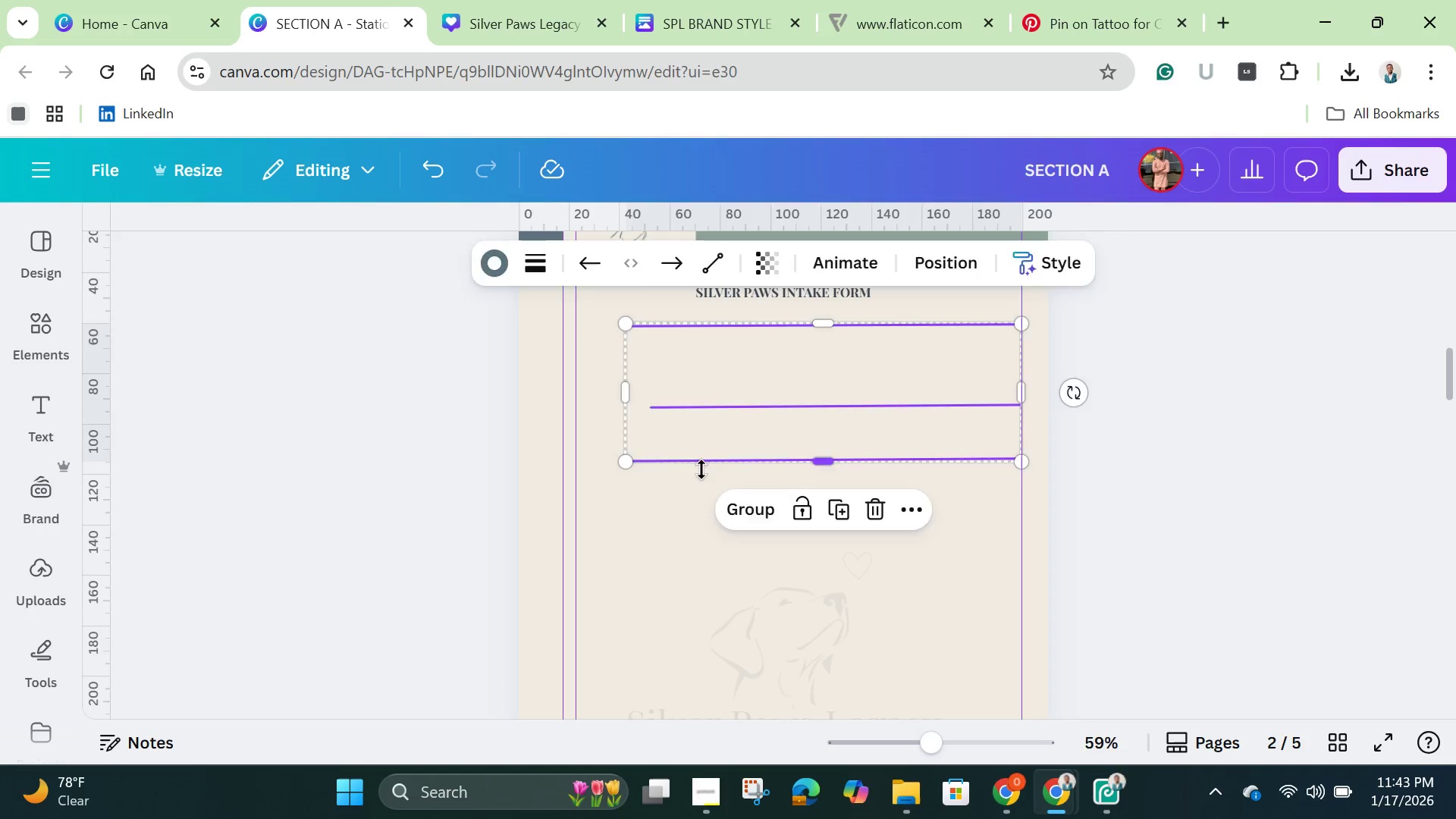 
key(Backspace)
 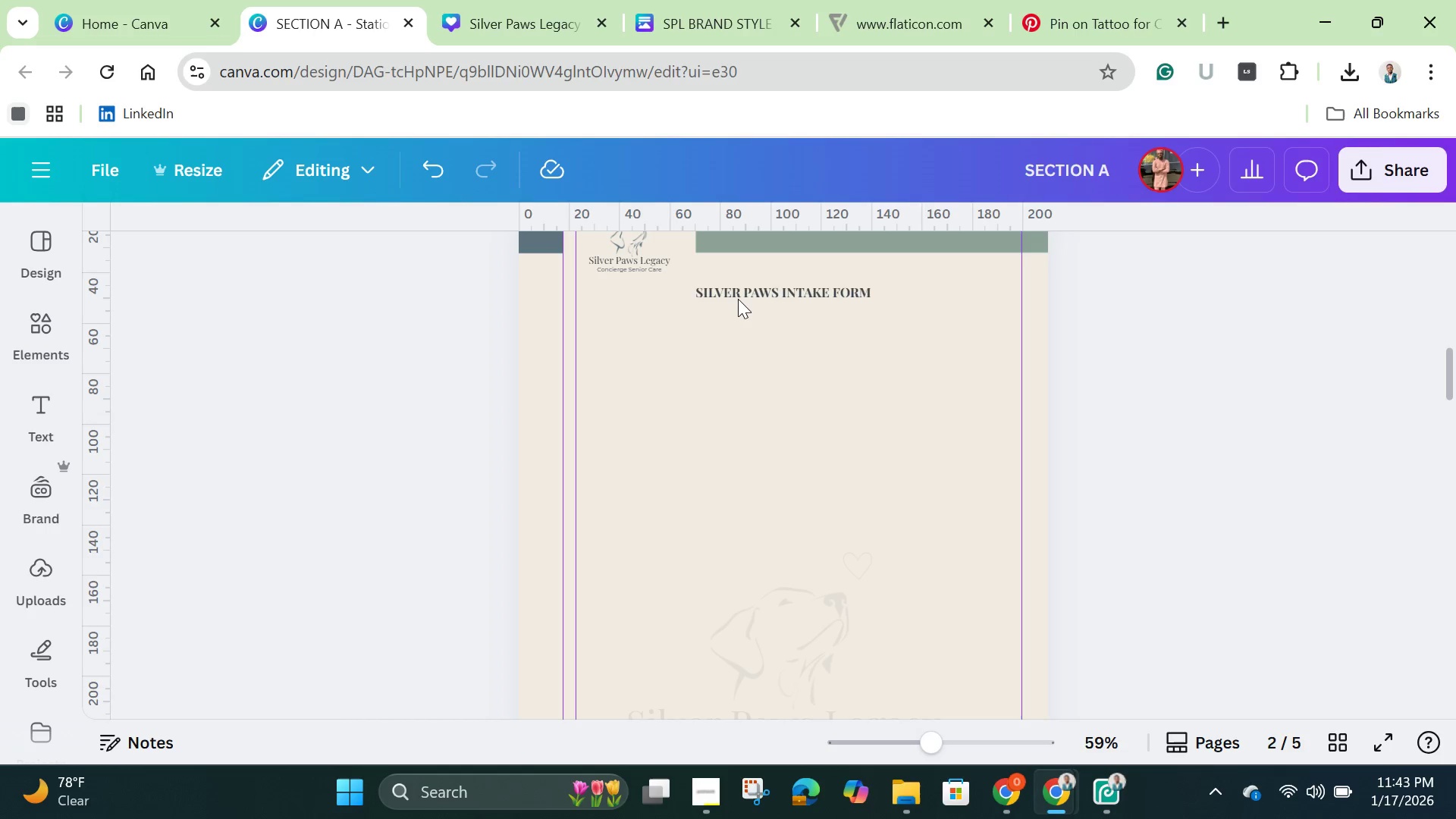 
left_click([738, 299])
 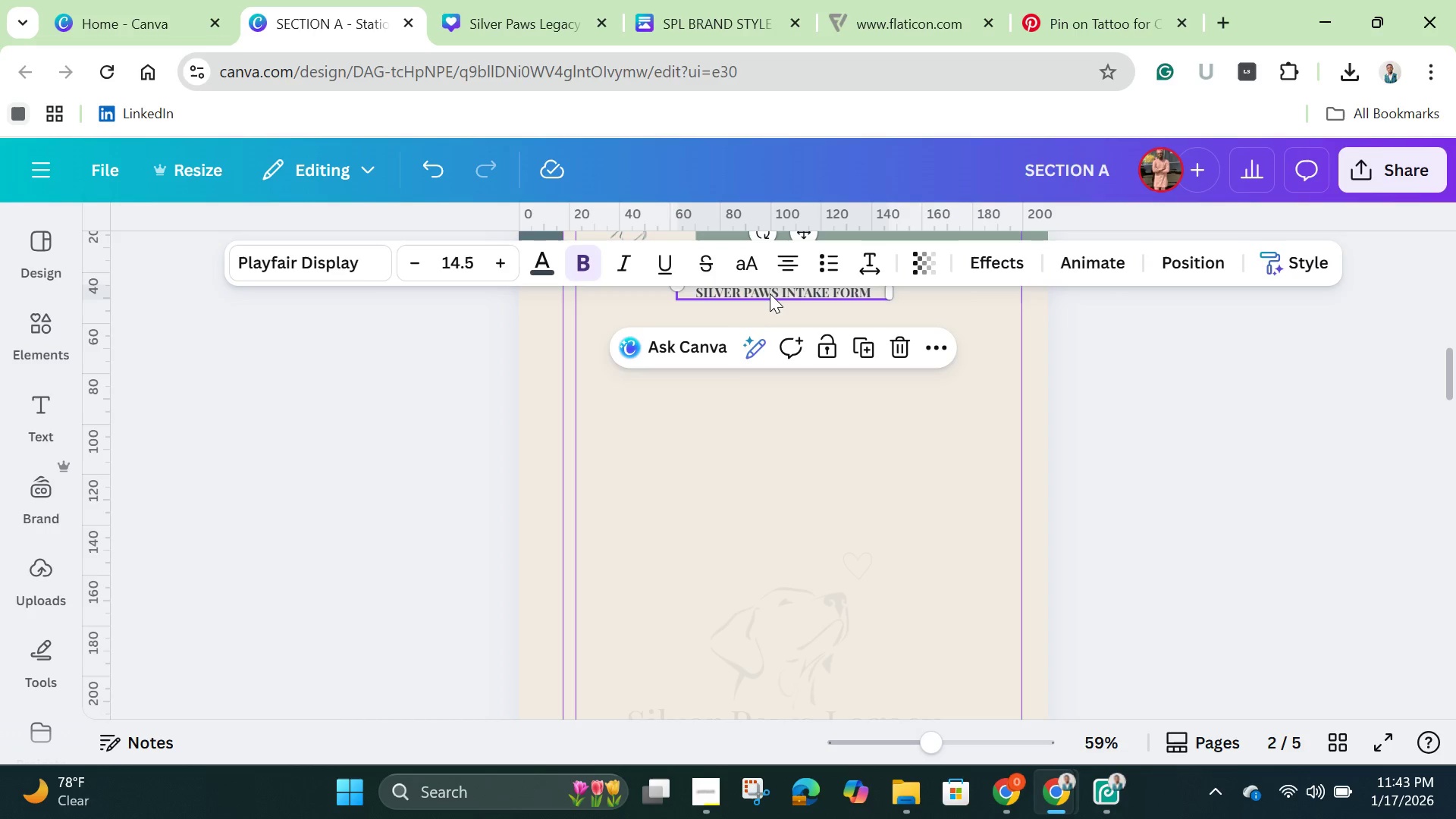 
double_click([770, 291])
 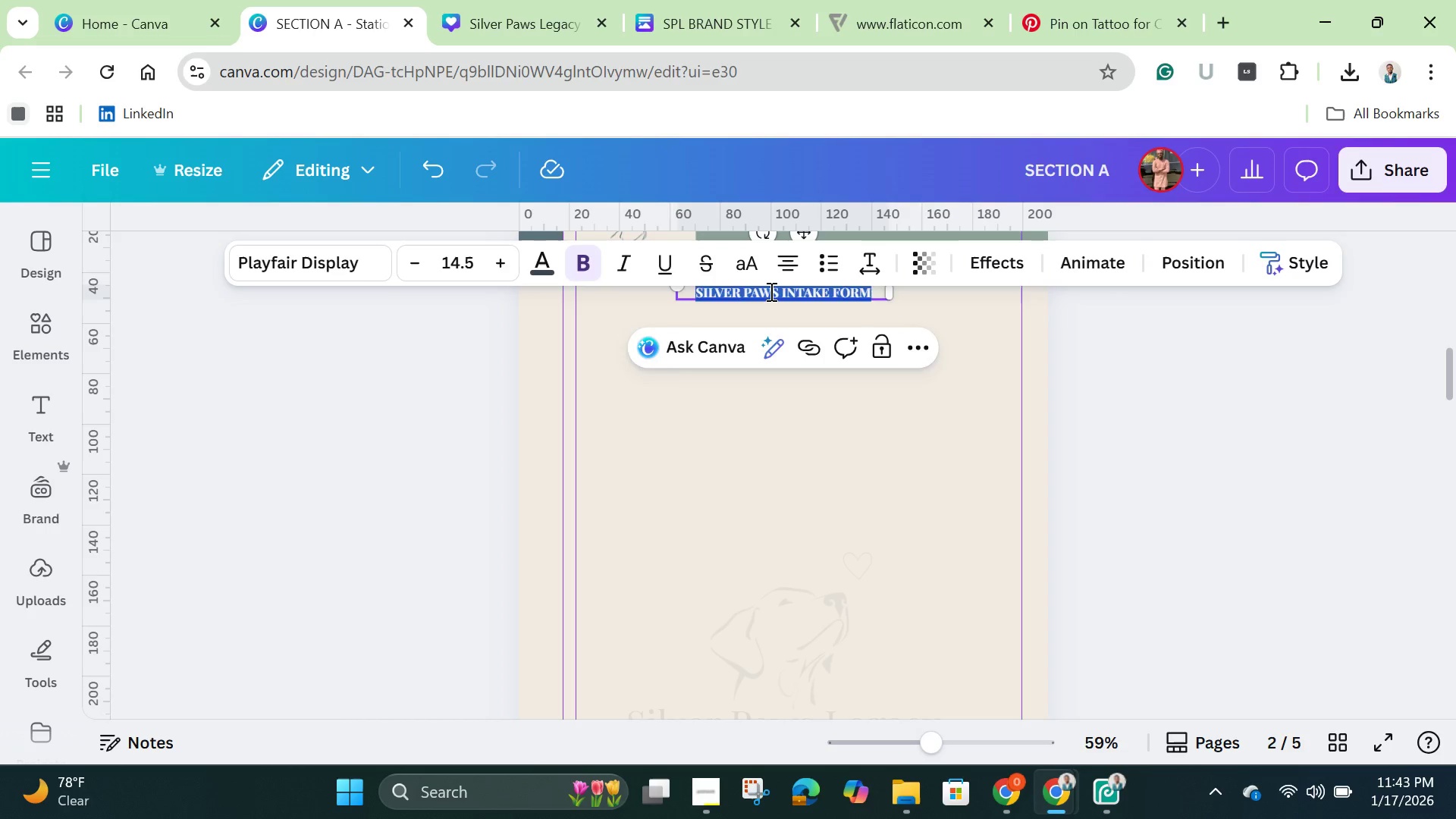 
key(Backspace)
type(SERVICE MENU)
 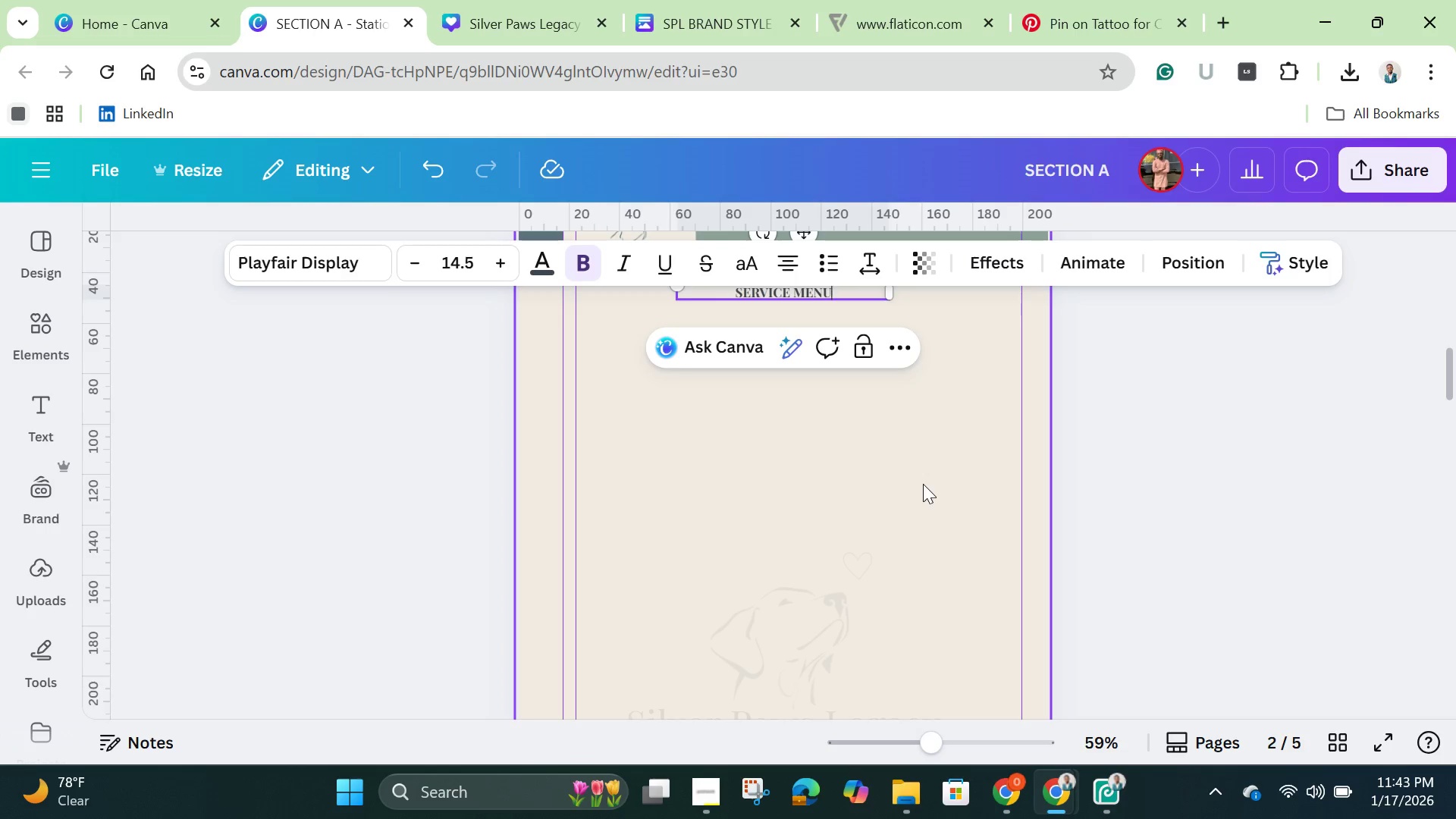 
wait(12.27)
 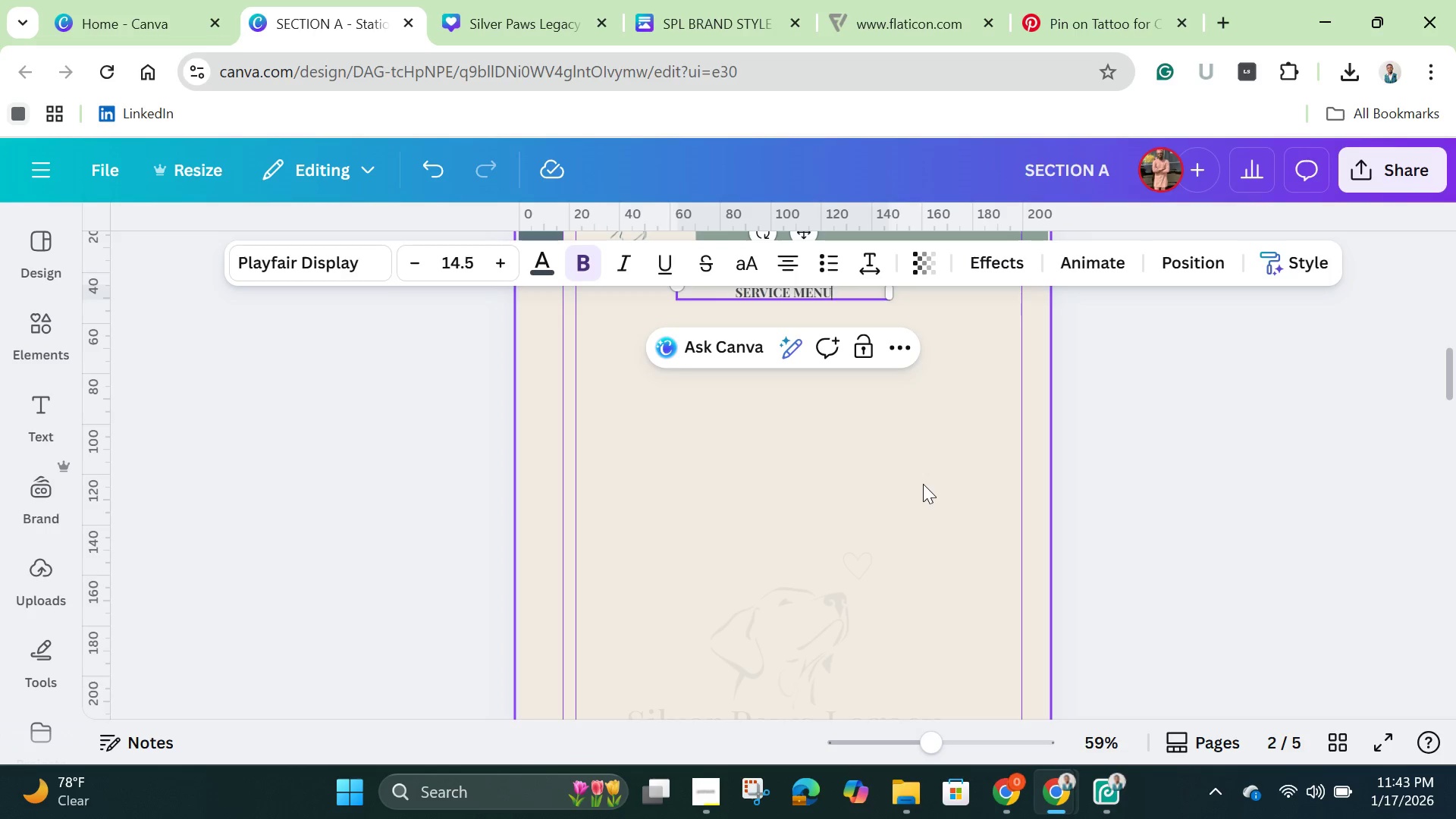 
scroll: coordinate [923, 460], scroll_direction: up, amount: 2.0
 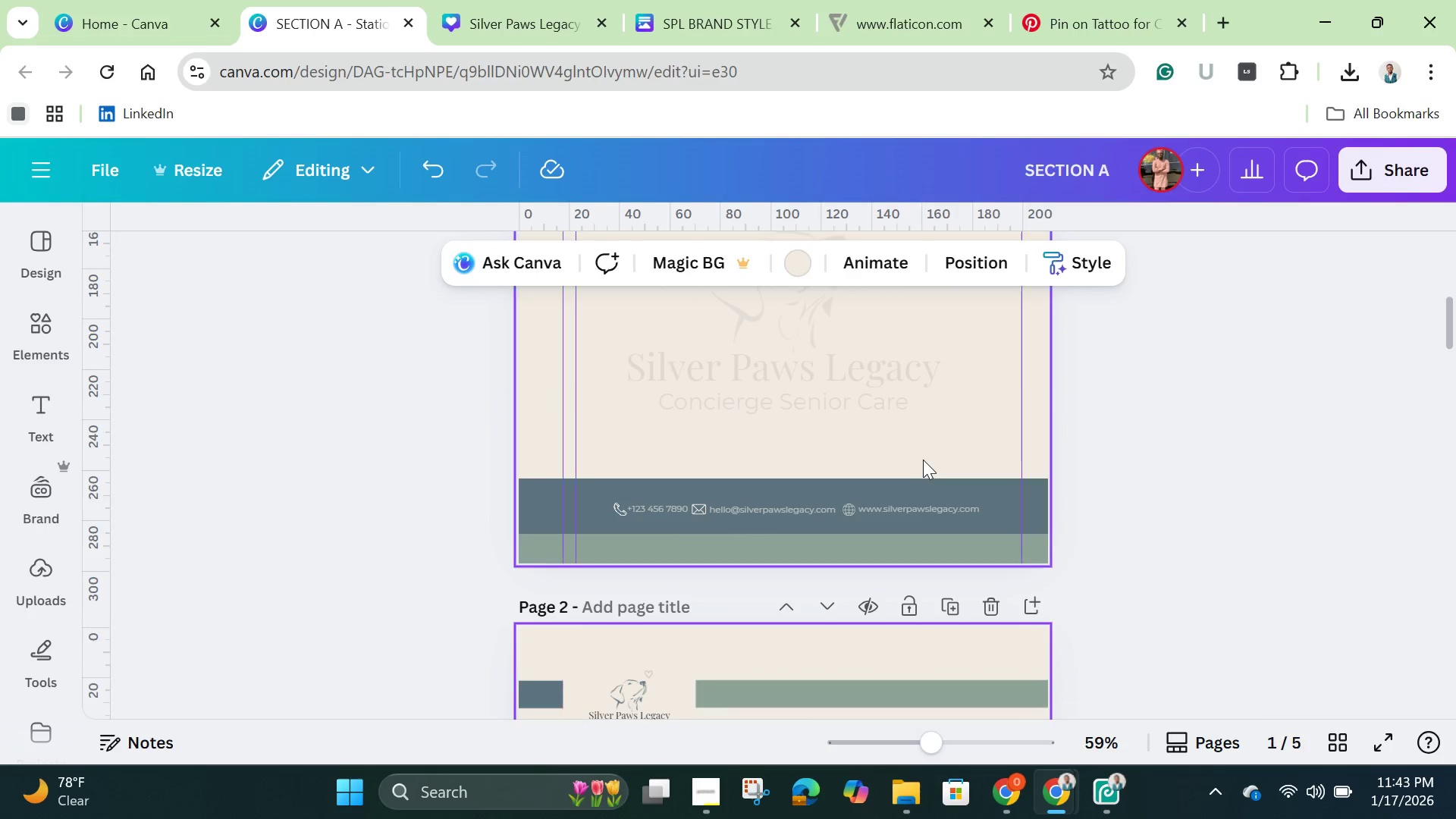 
scroll: coordinate [923, 460], scroll_direction: down, amount: 2.0
 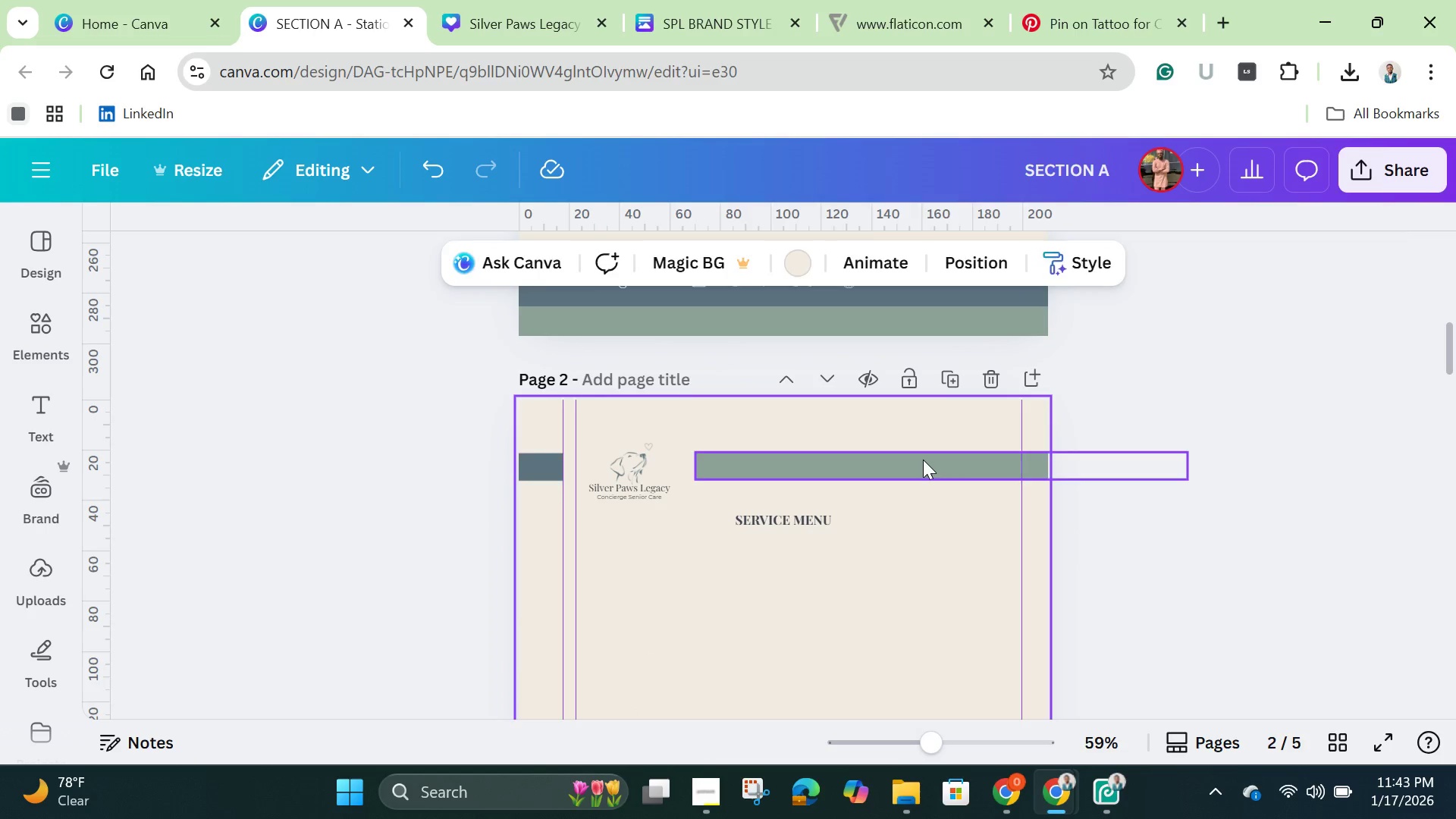 
left_click([923, 460])
 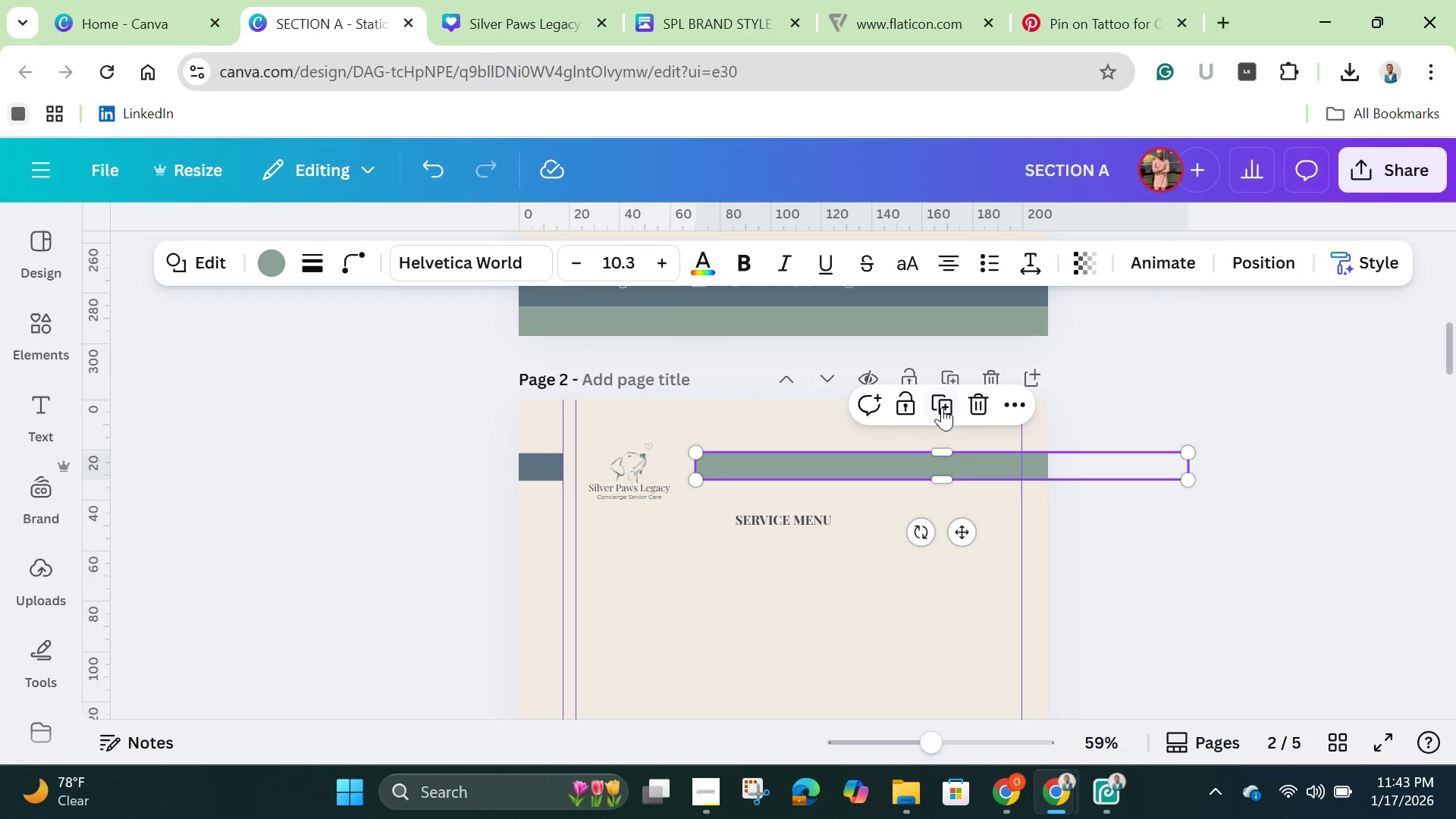 
left_click([942, 407])
 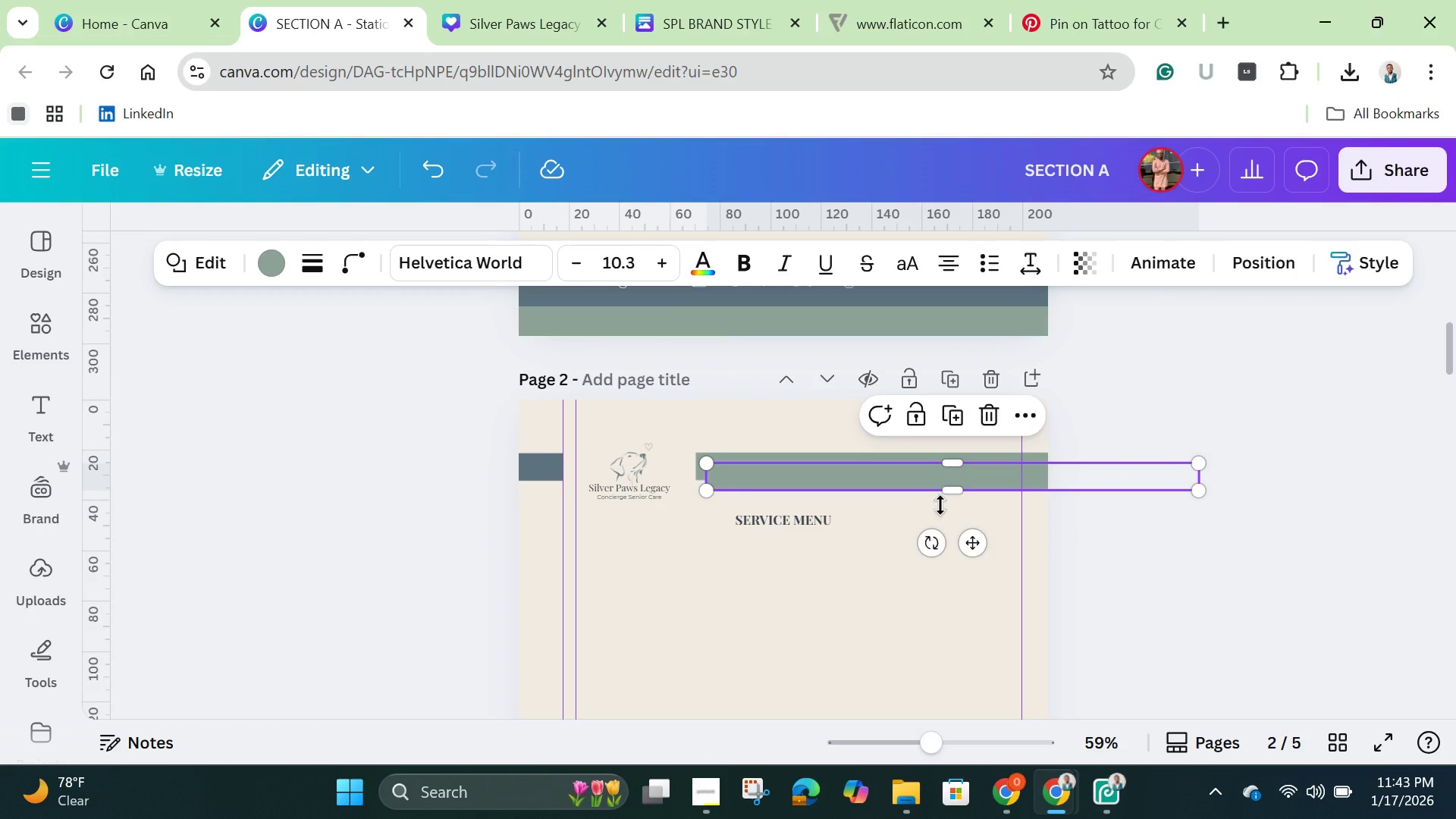 
left_click_drag(start_coordinate=[940, 479], to_coordinate=[794, 592])
 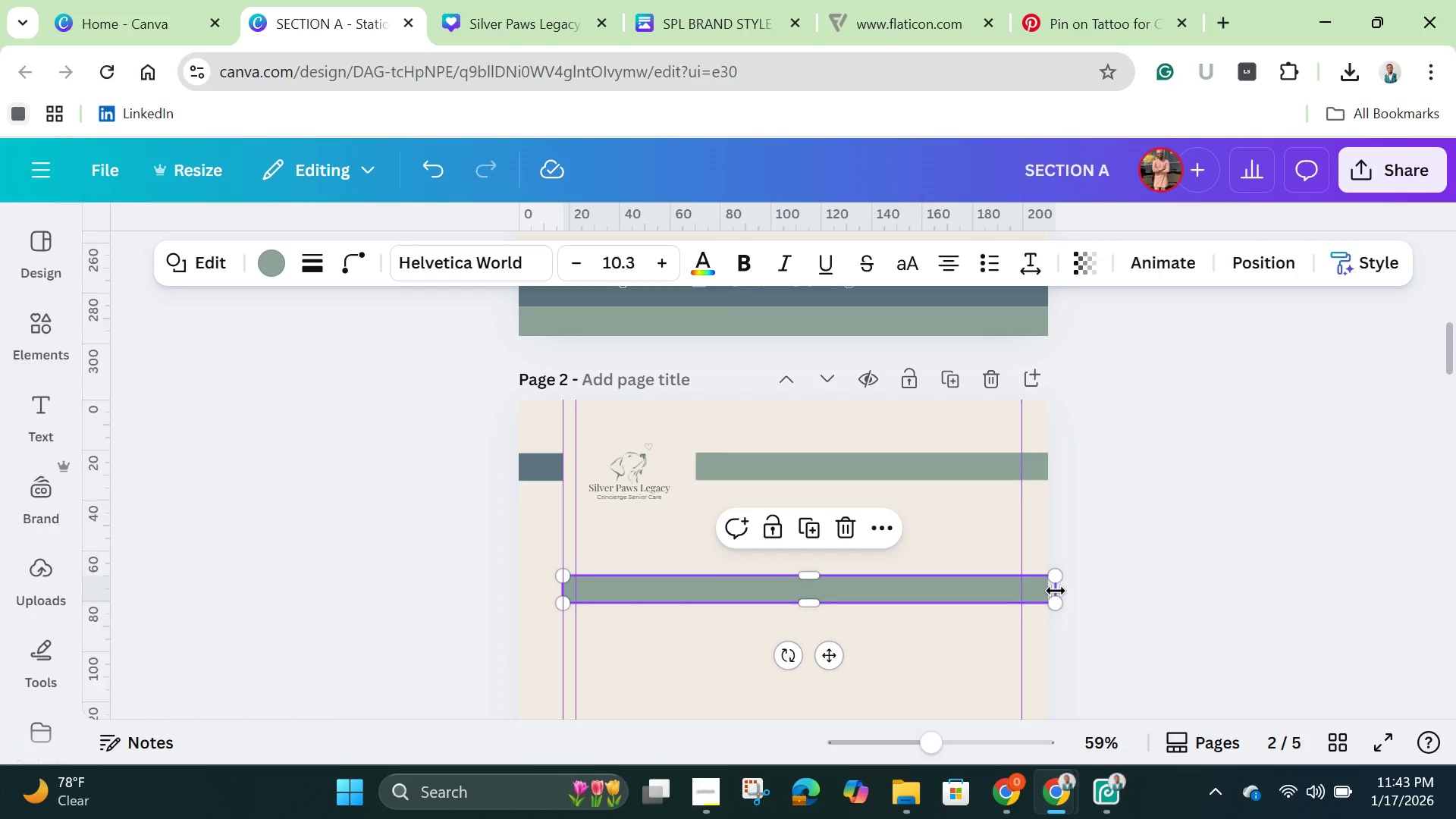 
left_click_drag(start_coordinate=[1056, 591], to_coordinate=[684, 595])
 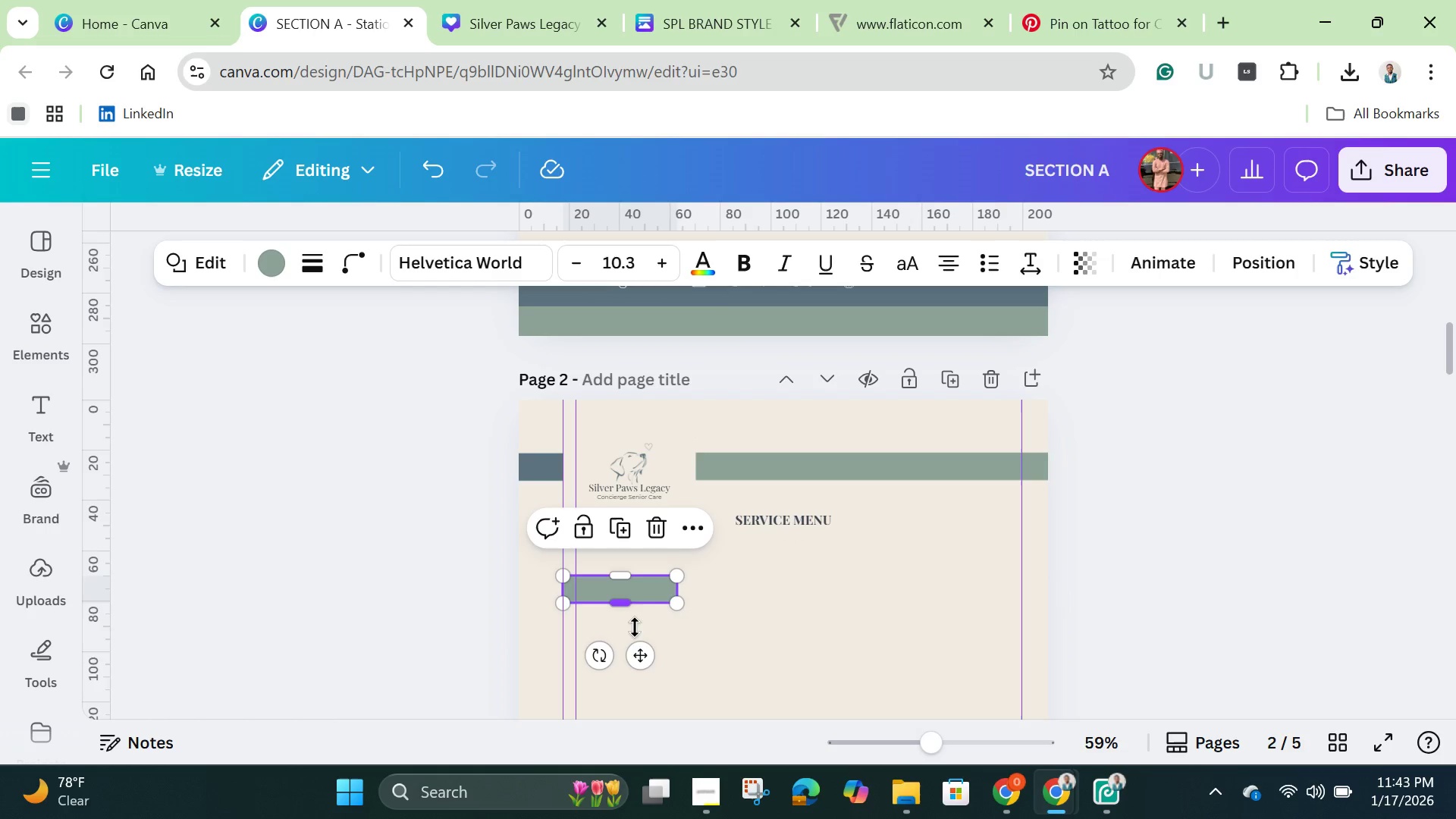 
left_click_drag(start_coordinate=[633, 606], to_coordinate=[632, 695])
 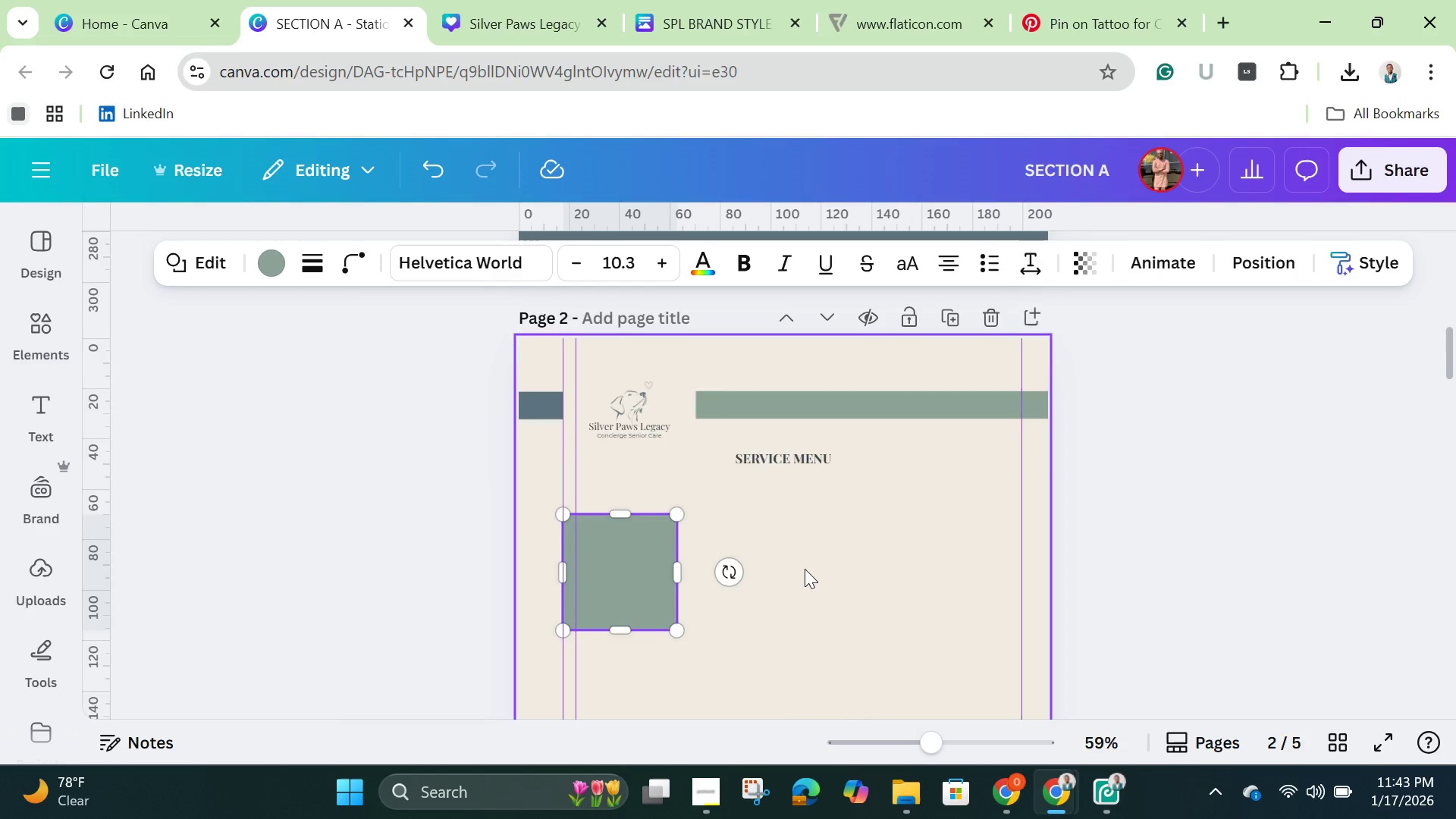 
scroll: coordinate [805, 569], scroll_direction: down, amount: 1.0
 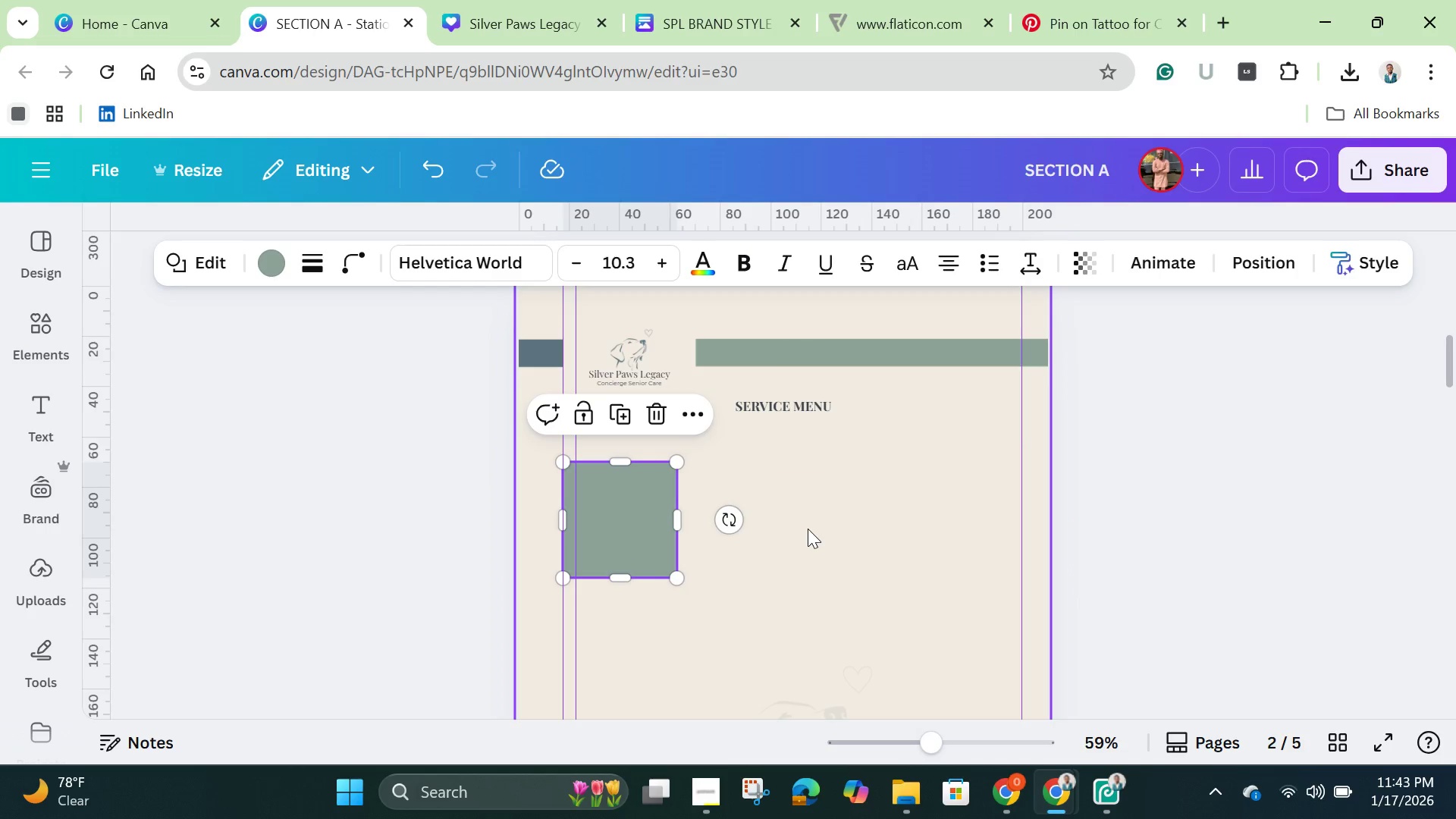 
wait(6.88)
 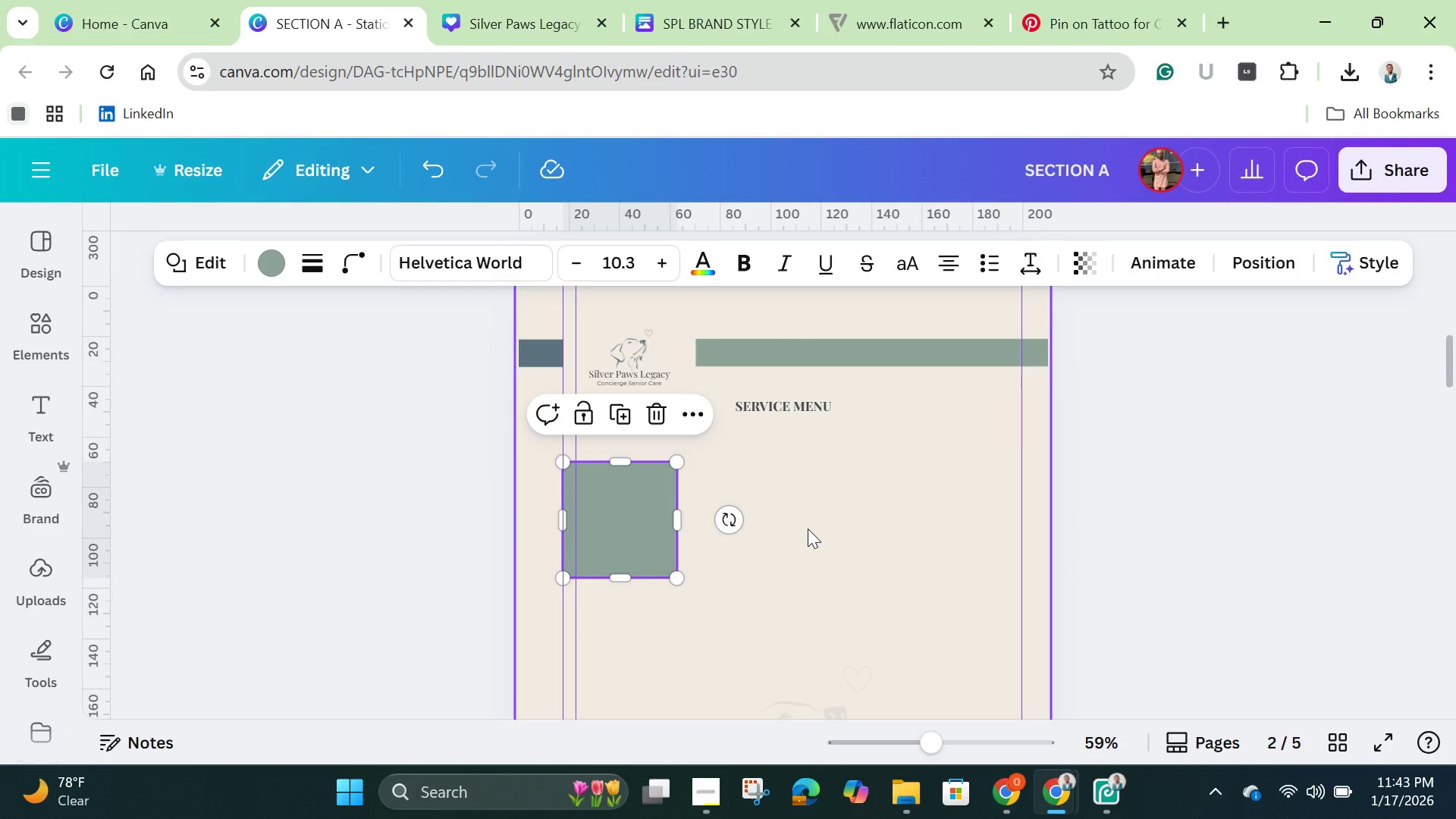 
left_click_drag(start_coordinate=[676, 522], to_coordinate=[1018, 544])
 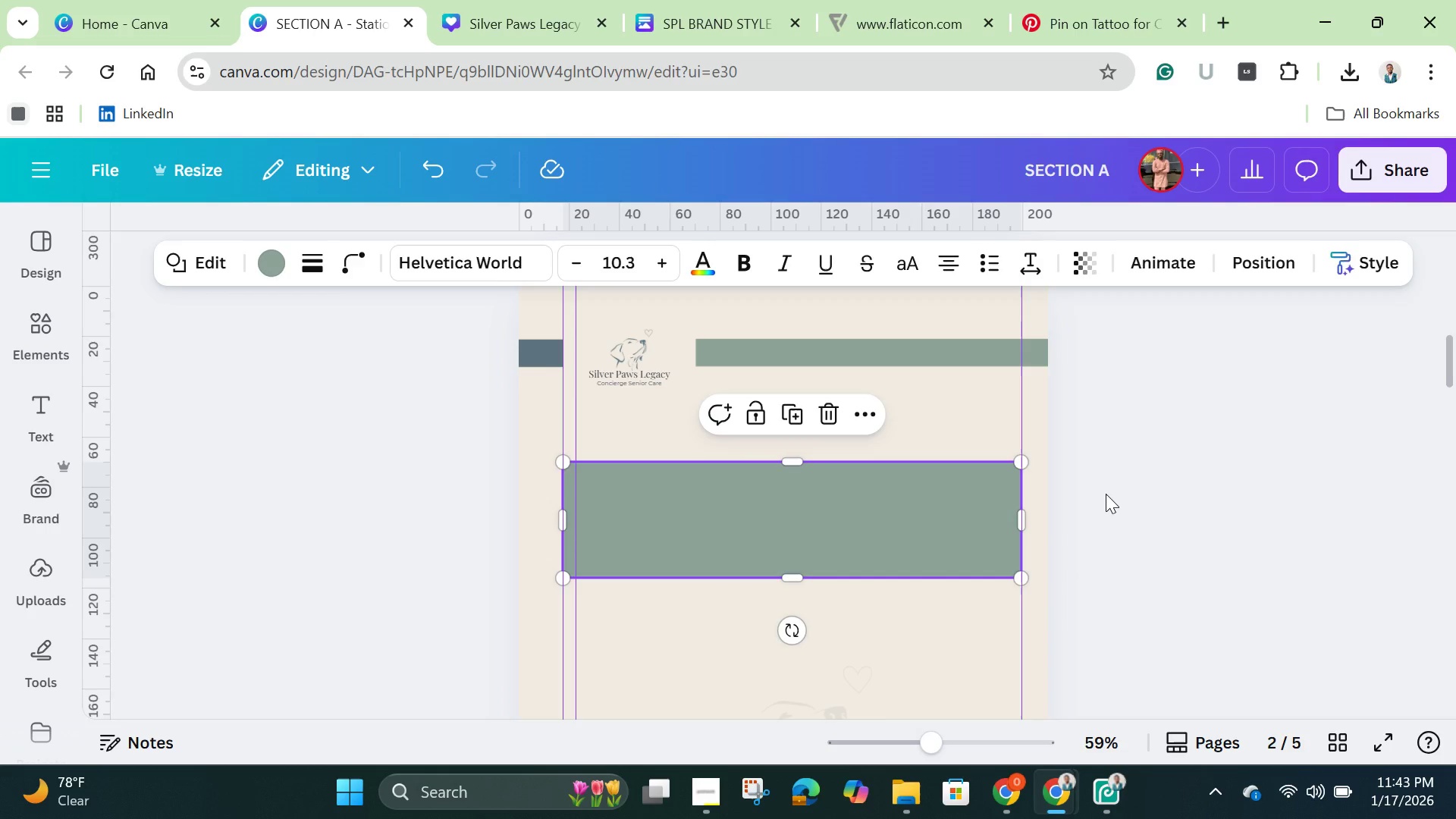 
left_click([1106, 494])
 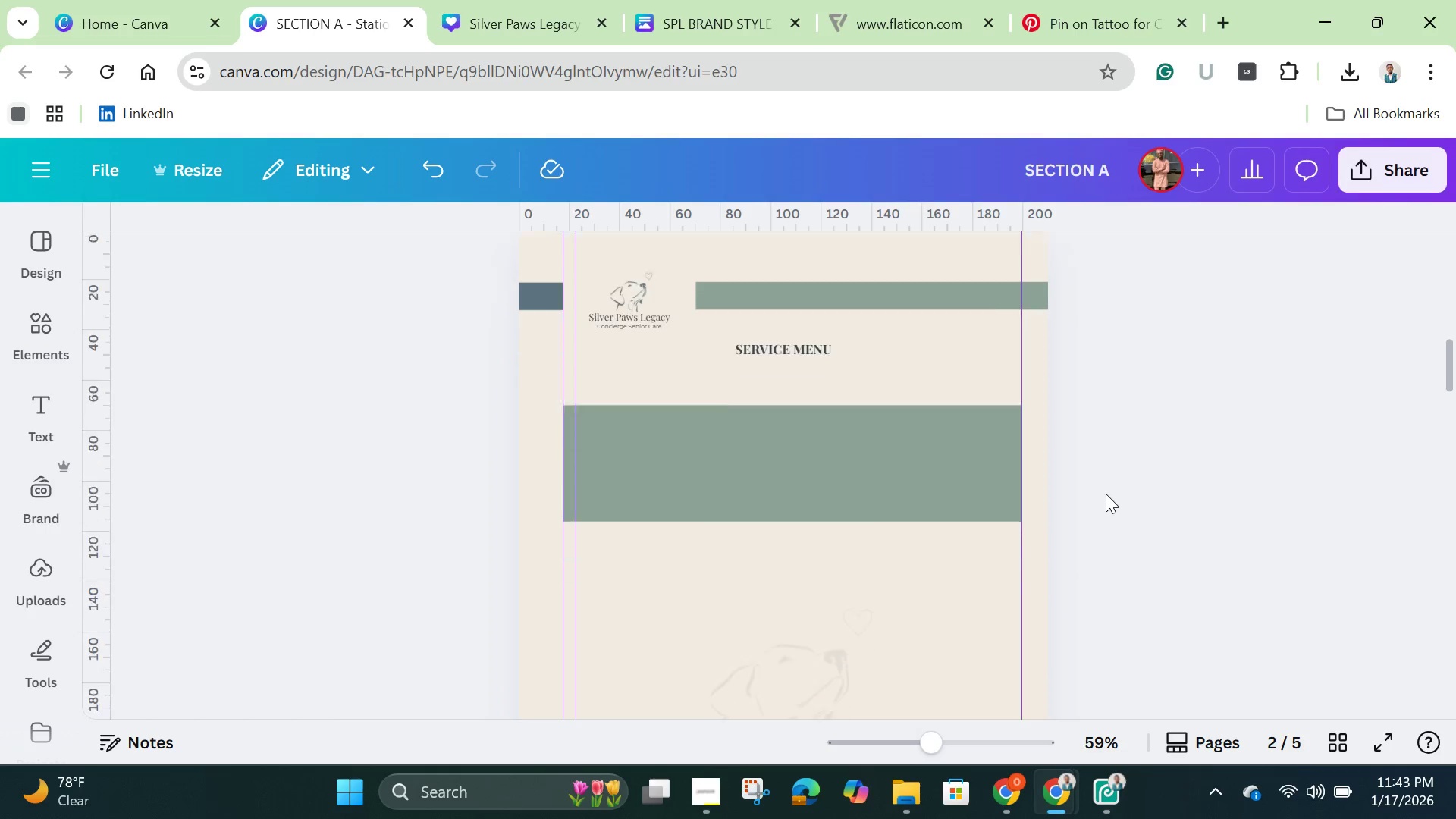 
scroll: coordinate [1106, 494], scroll_direction: down, amount: 2.0
 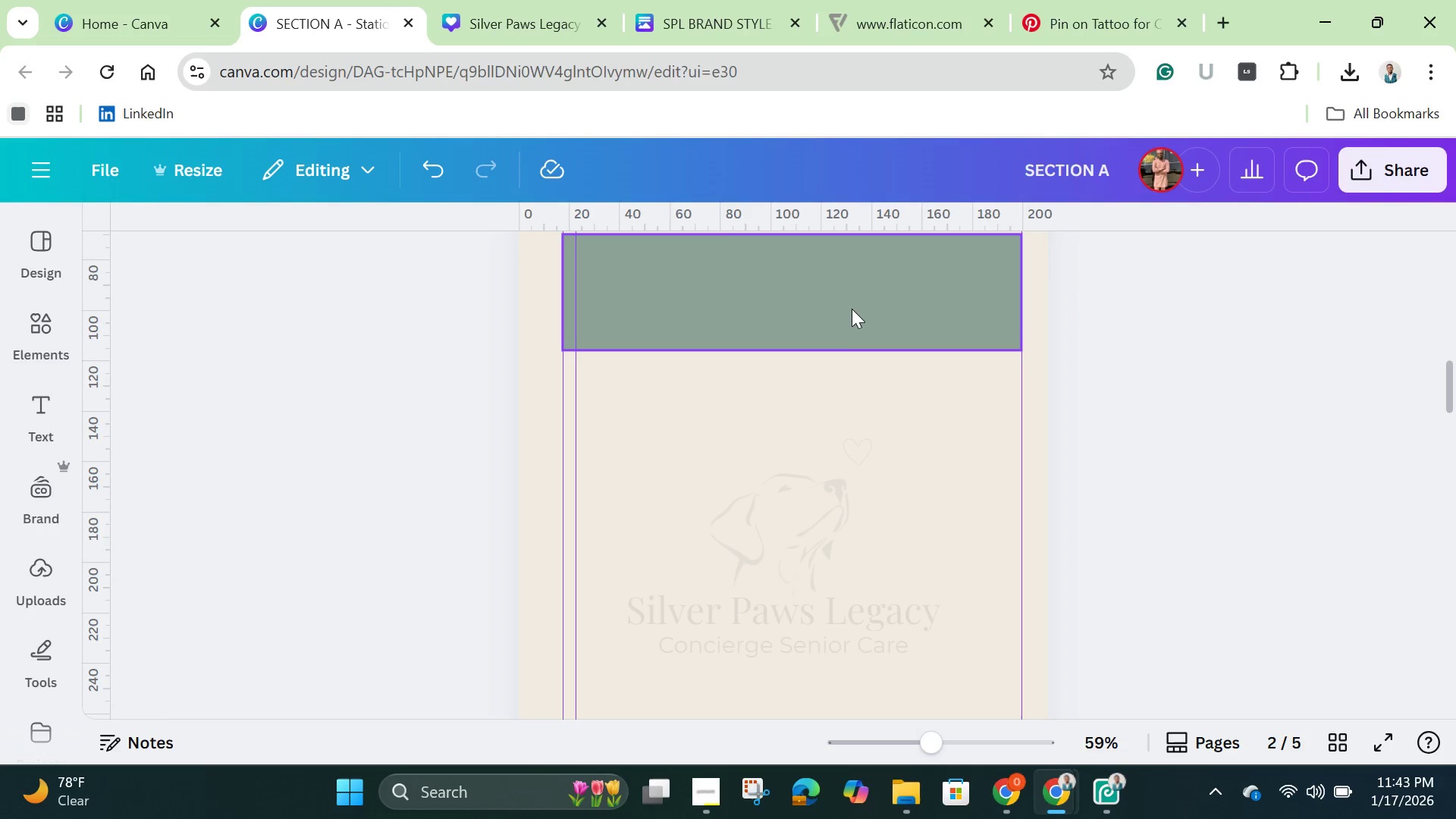 
left_click([852, 309])
 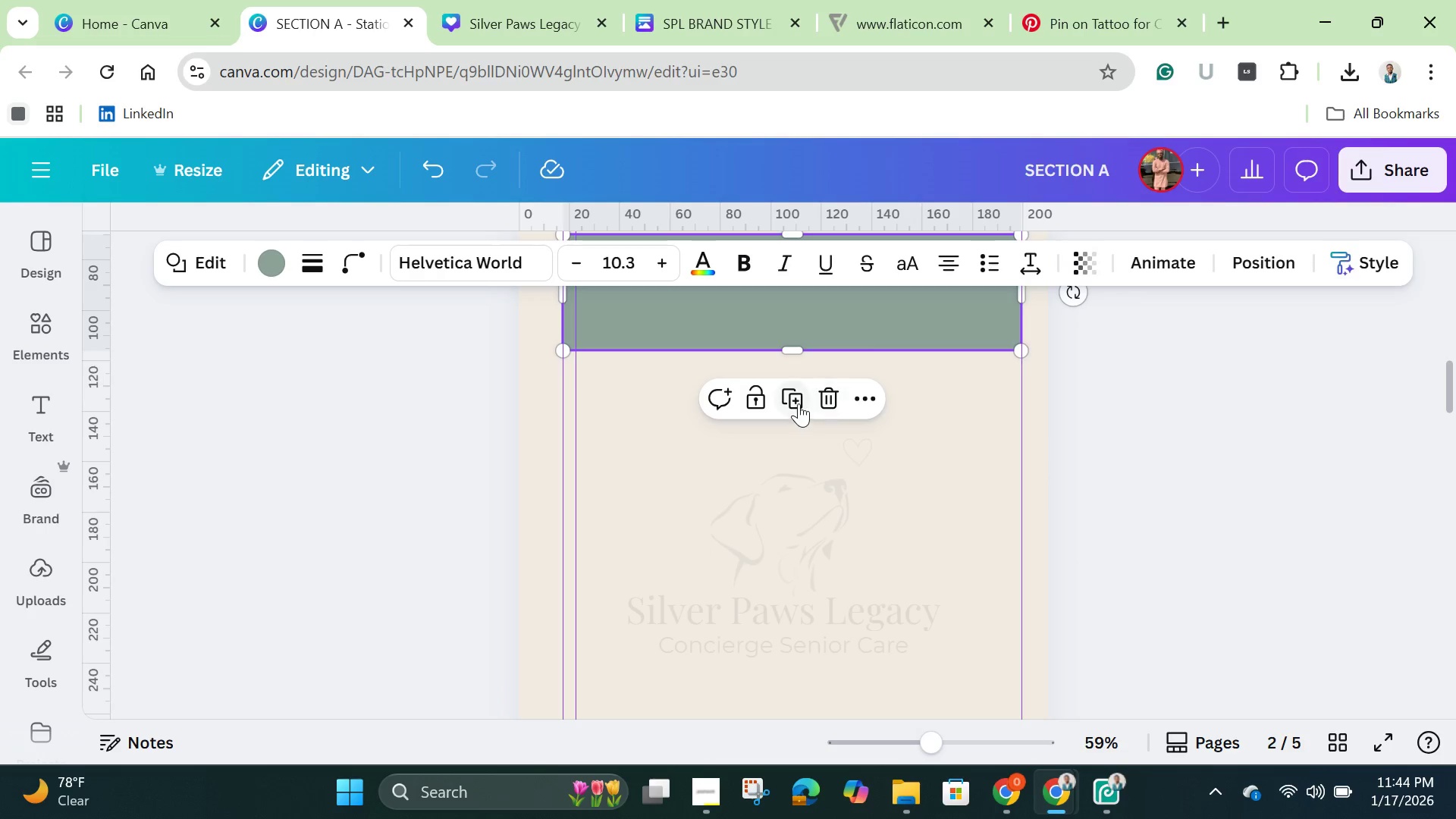 
left_click([797, 401])
 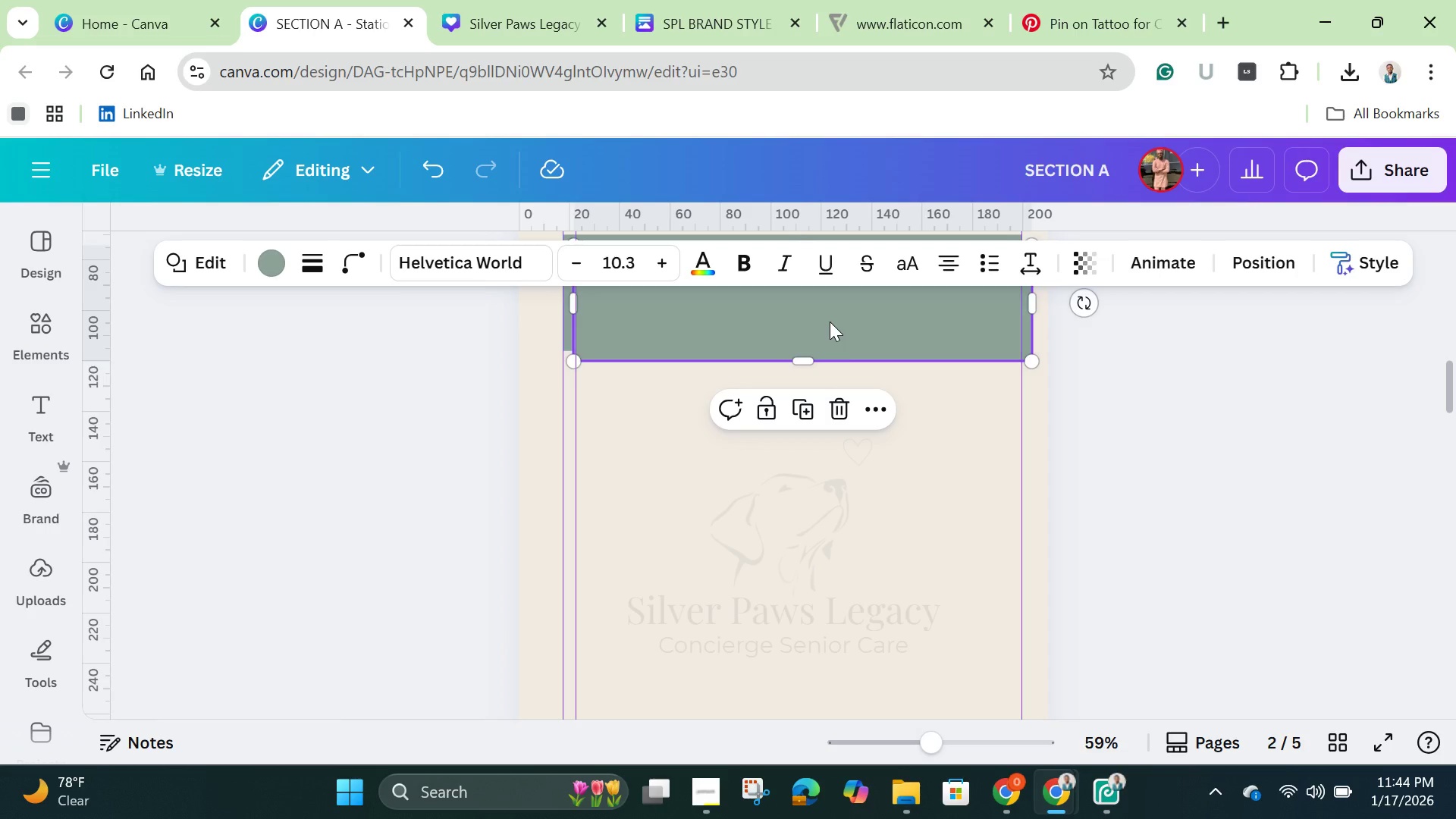 
left_click_drag(start_coordinate=[830, 322], to_coordinate=[819, 484])
 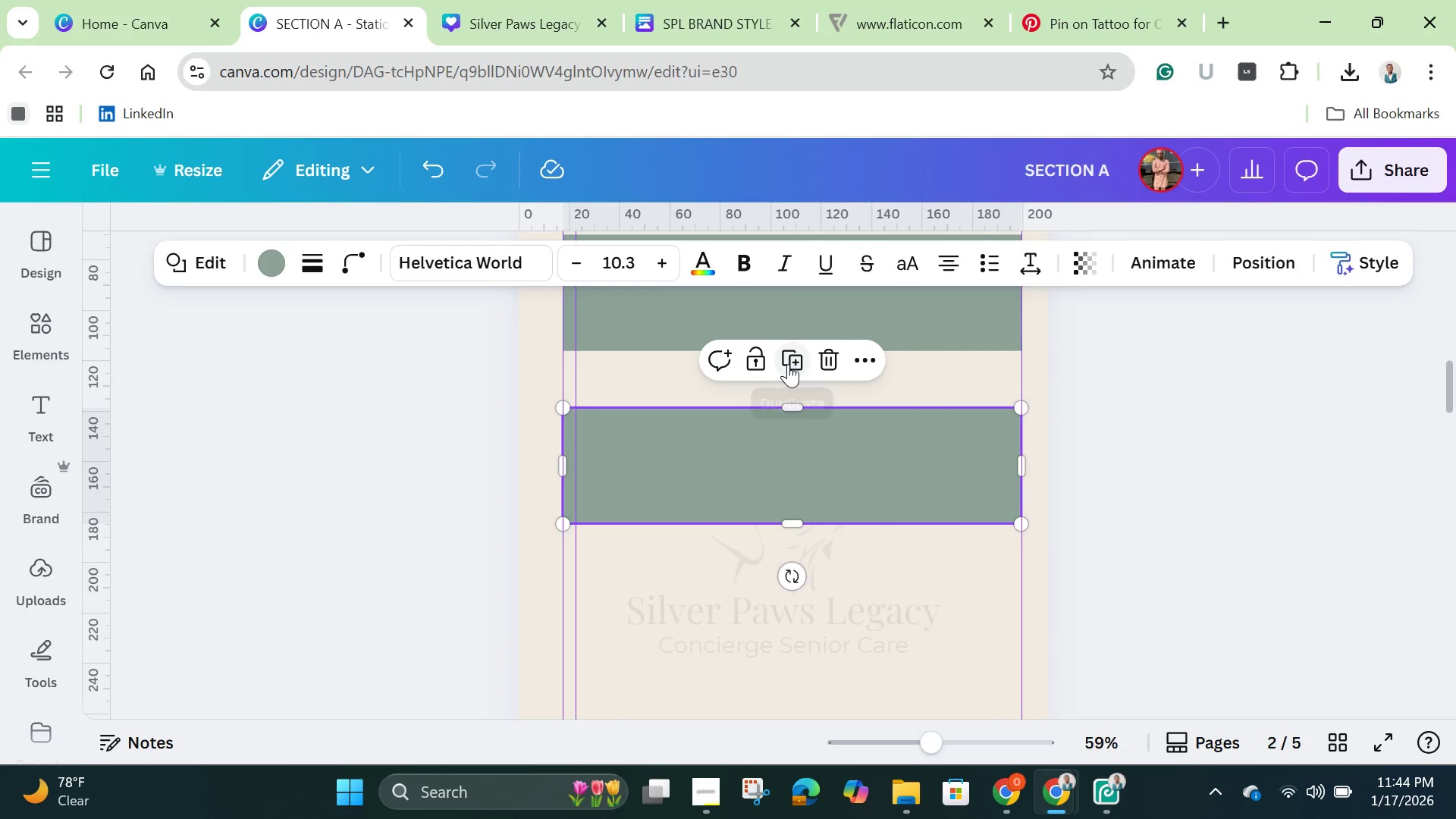 
left_click([788, 364])
 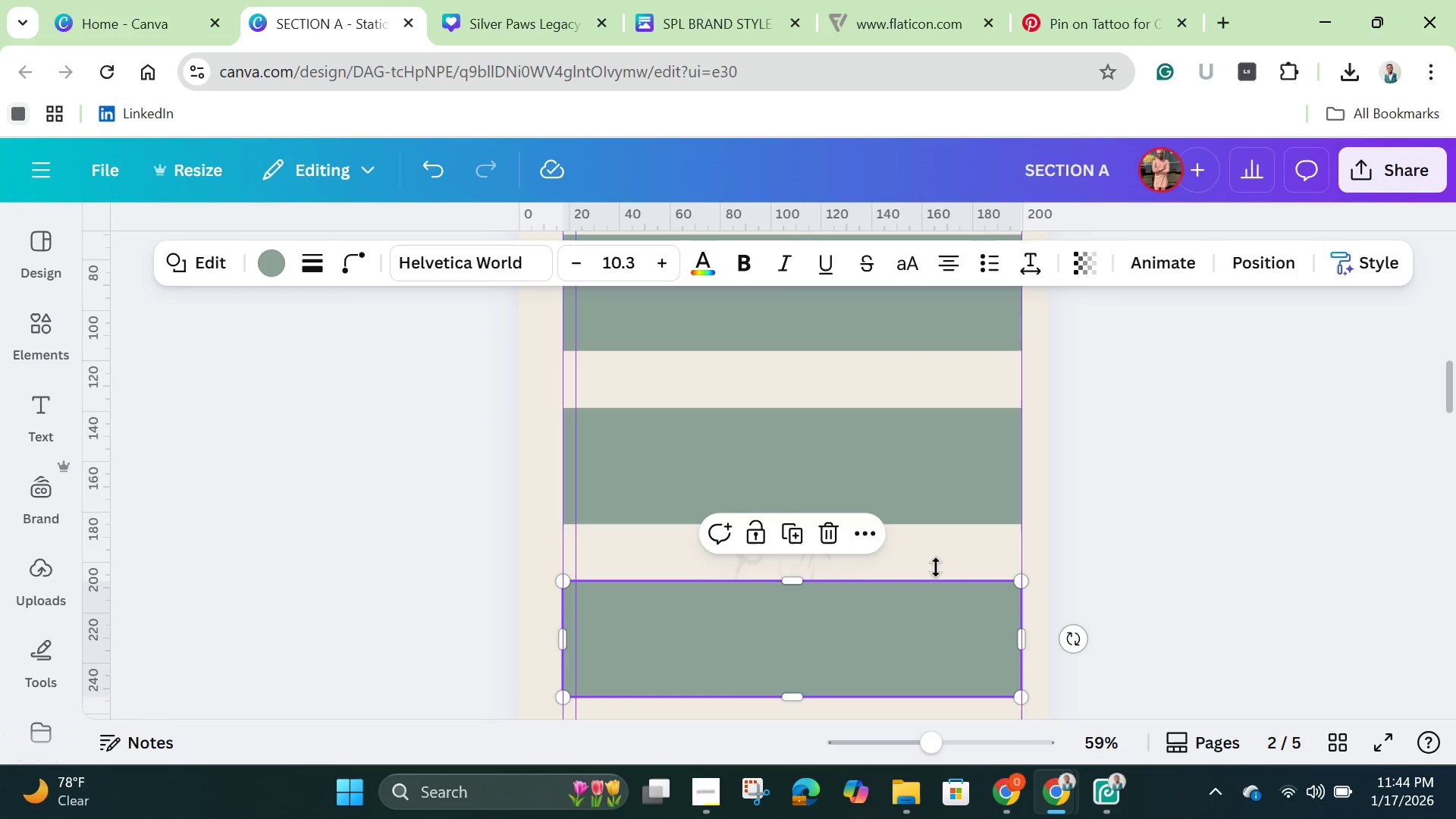 
left_click([1153, 464])
 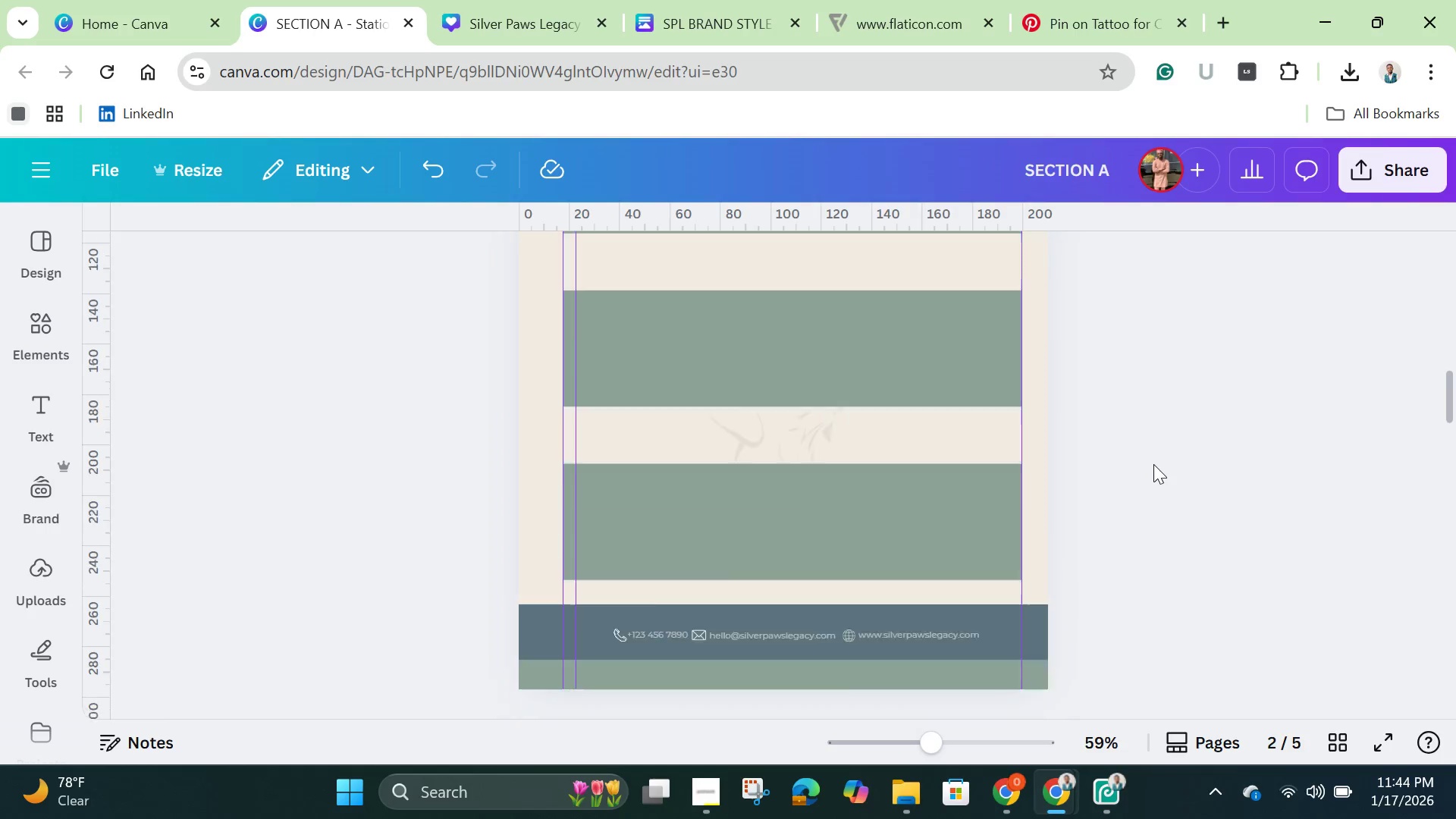 
scroll: coordinate [1153, 464], scroll_direction: down, amount: 3.0
 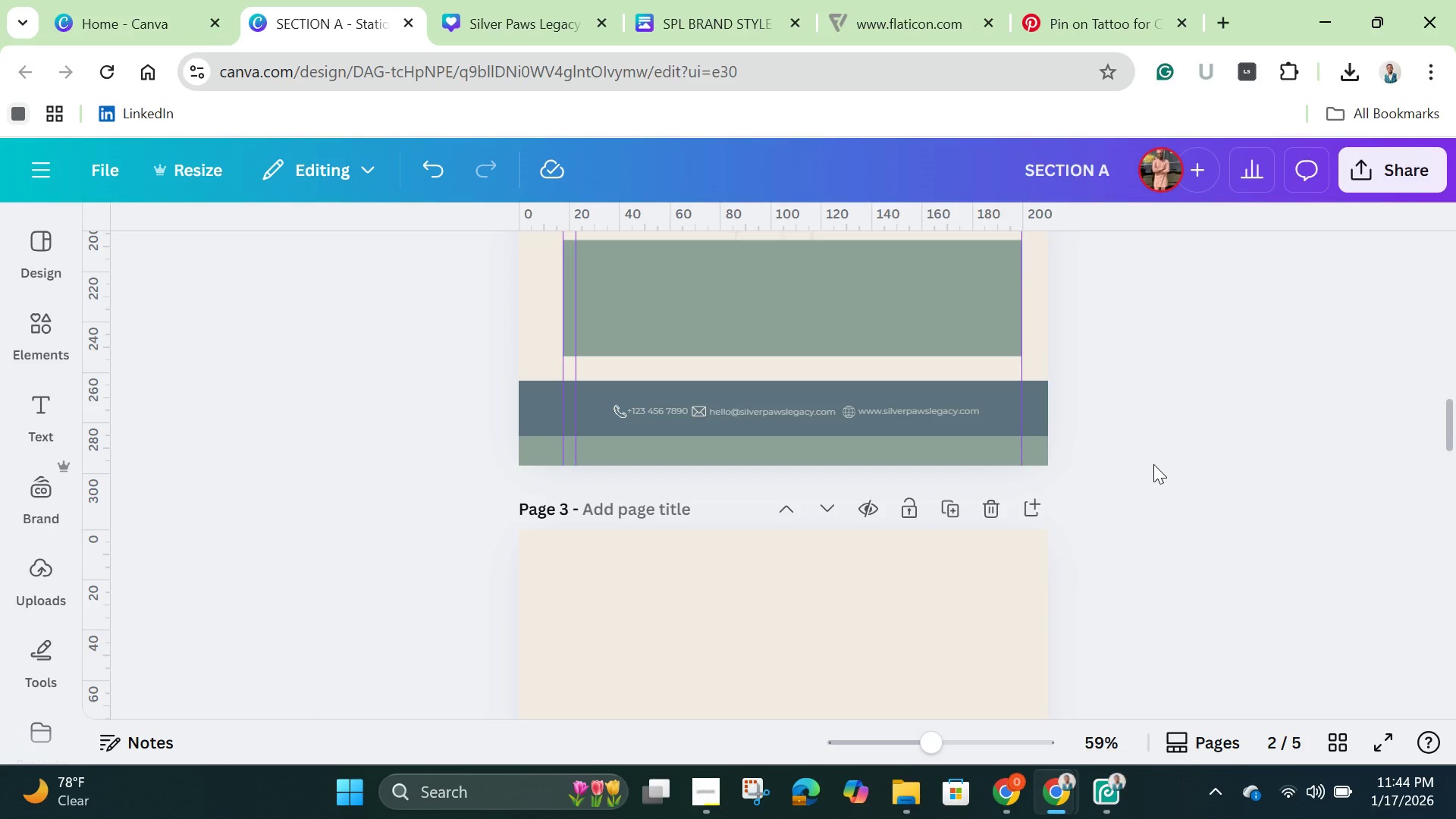 
scroll: coordinate [1153, 464], scroll_direction: up, amount: 5.0
 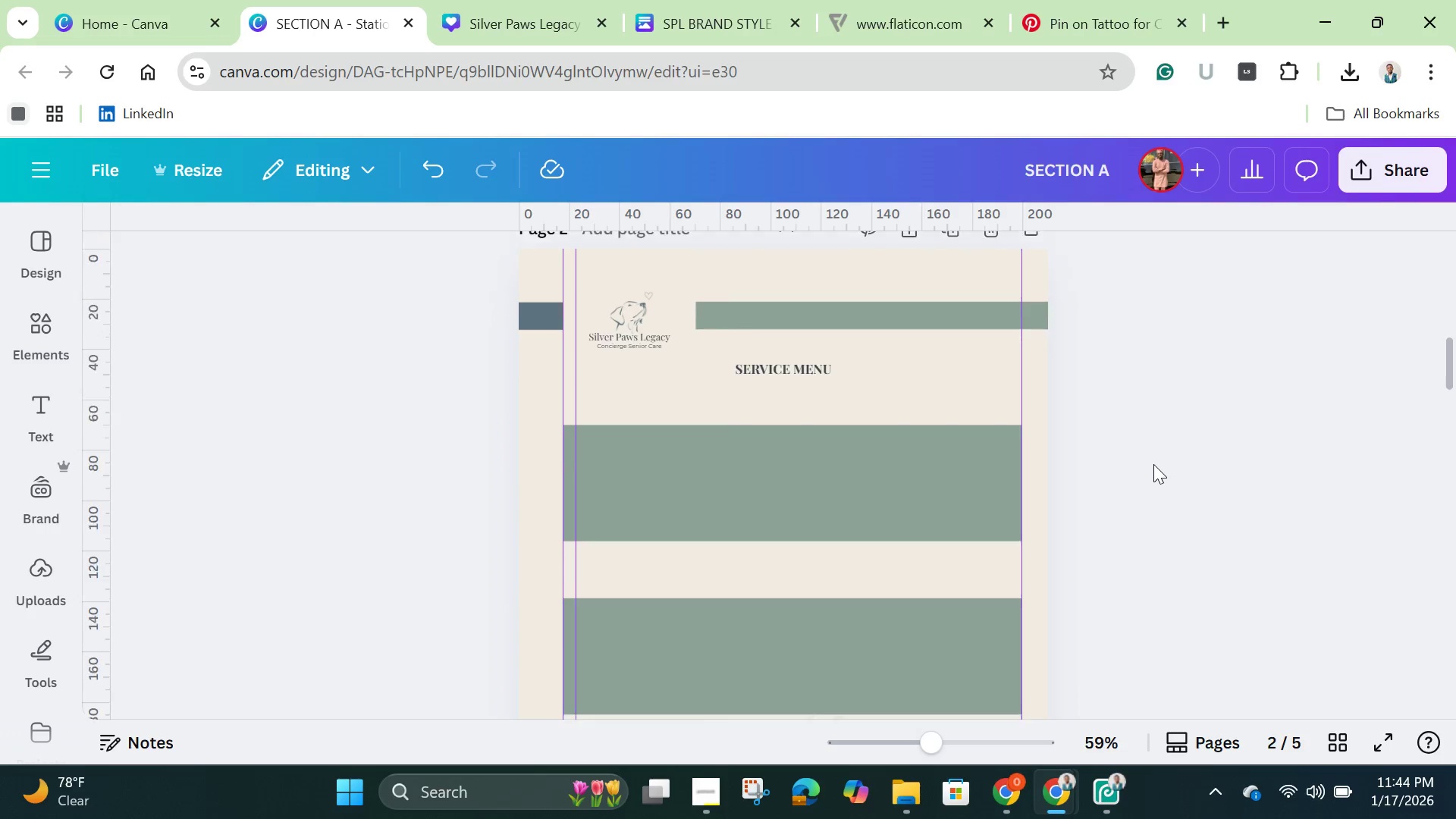 
scroll: coordinate [947, 642], scroll_direction: down, amount: 3.0
 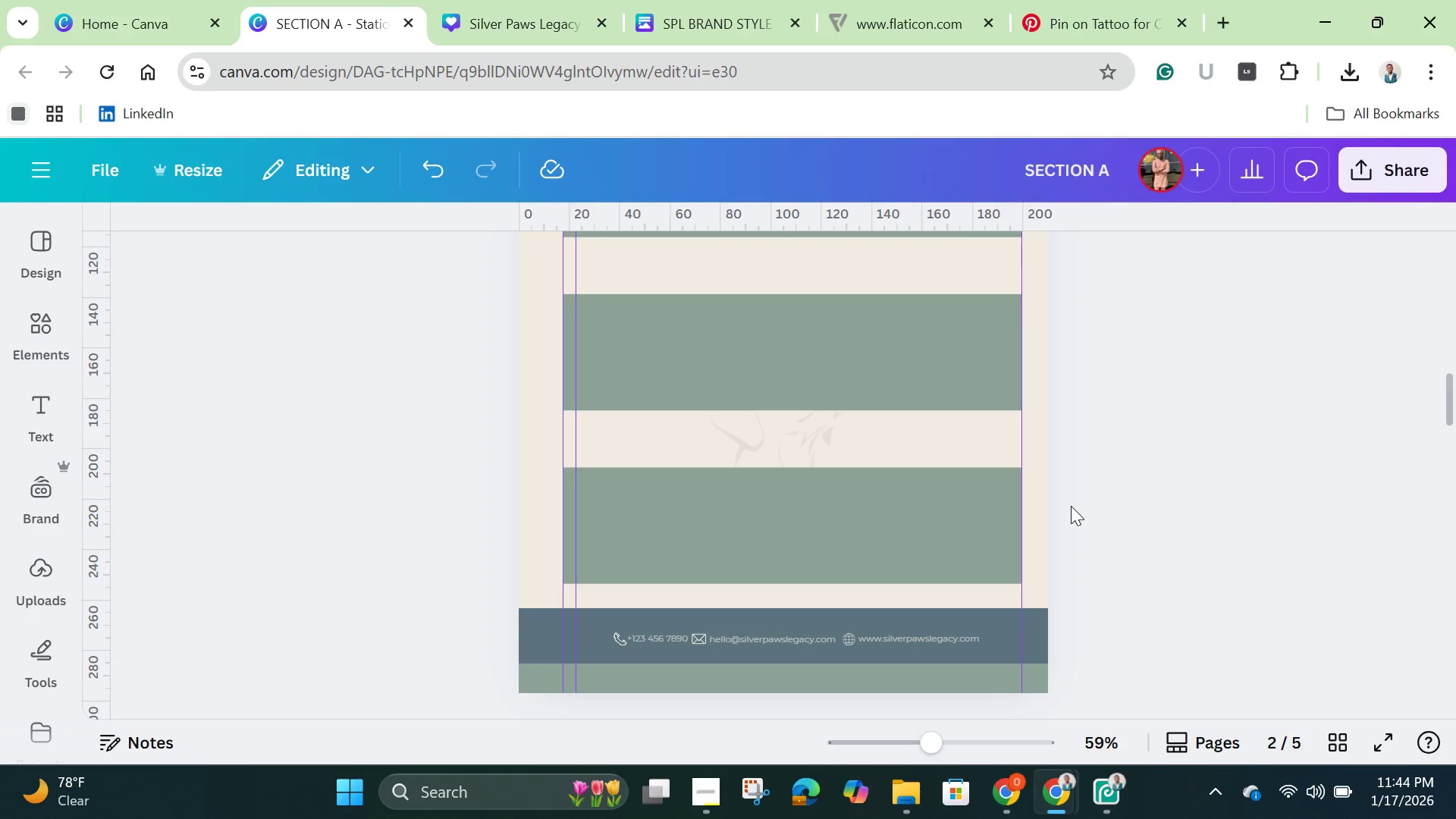 
left_click([1071, 503])
 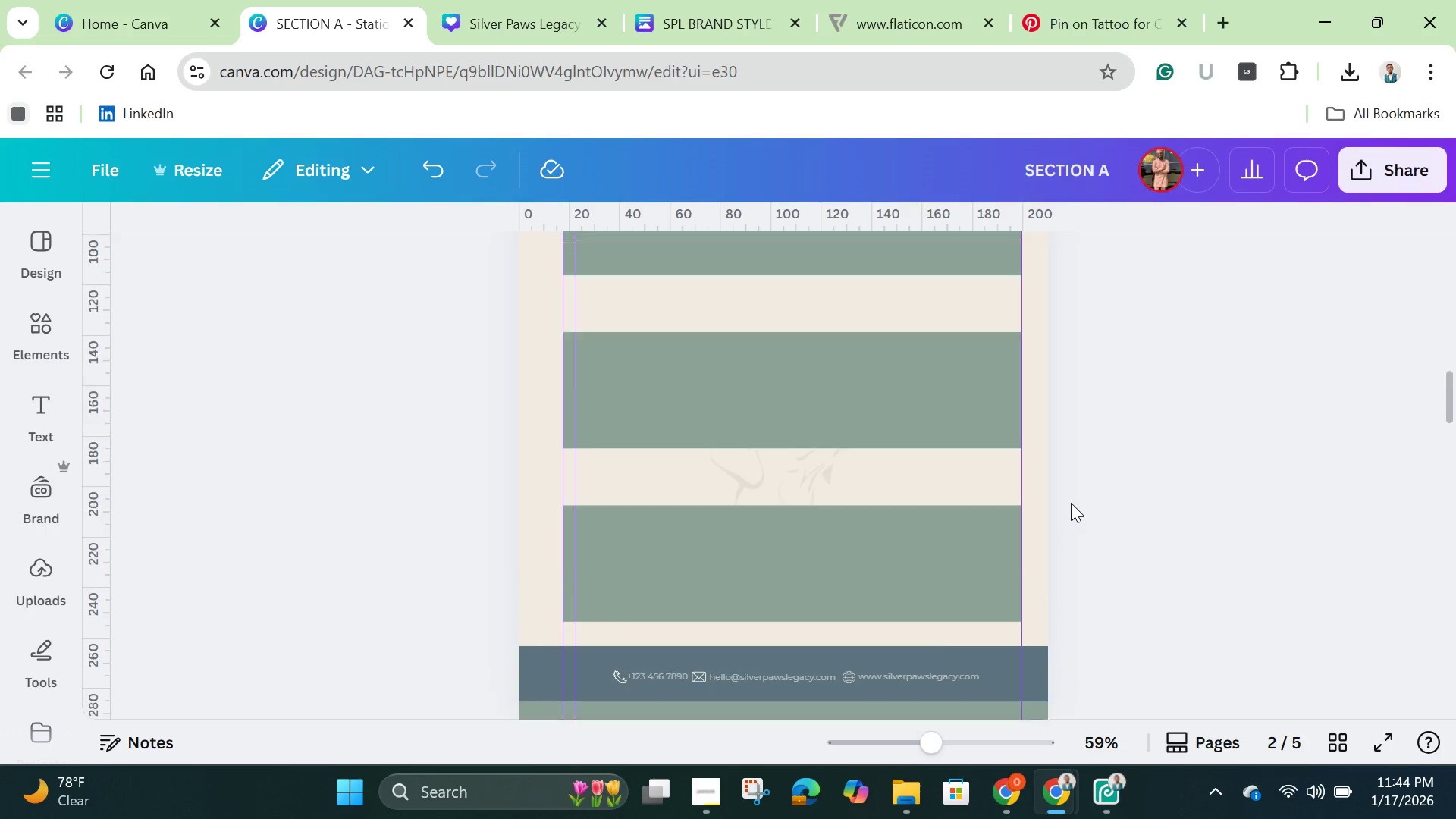 
scroll: coordinate [1071, 503], scroll_direction: up, amount: 2.0
 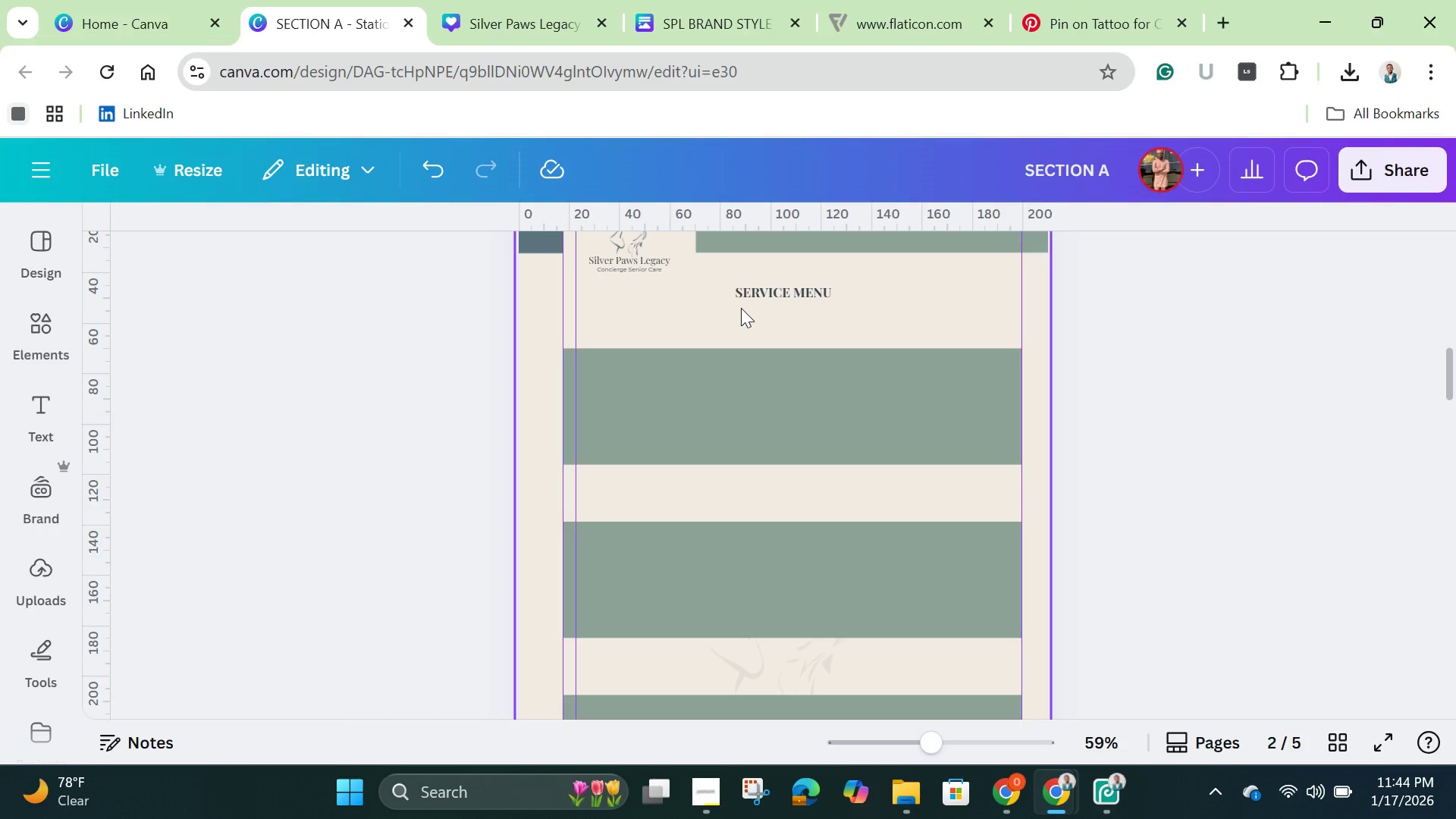 
wait(10.1)
 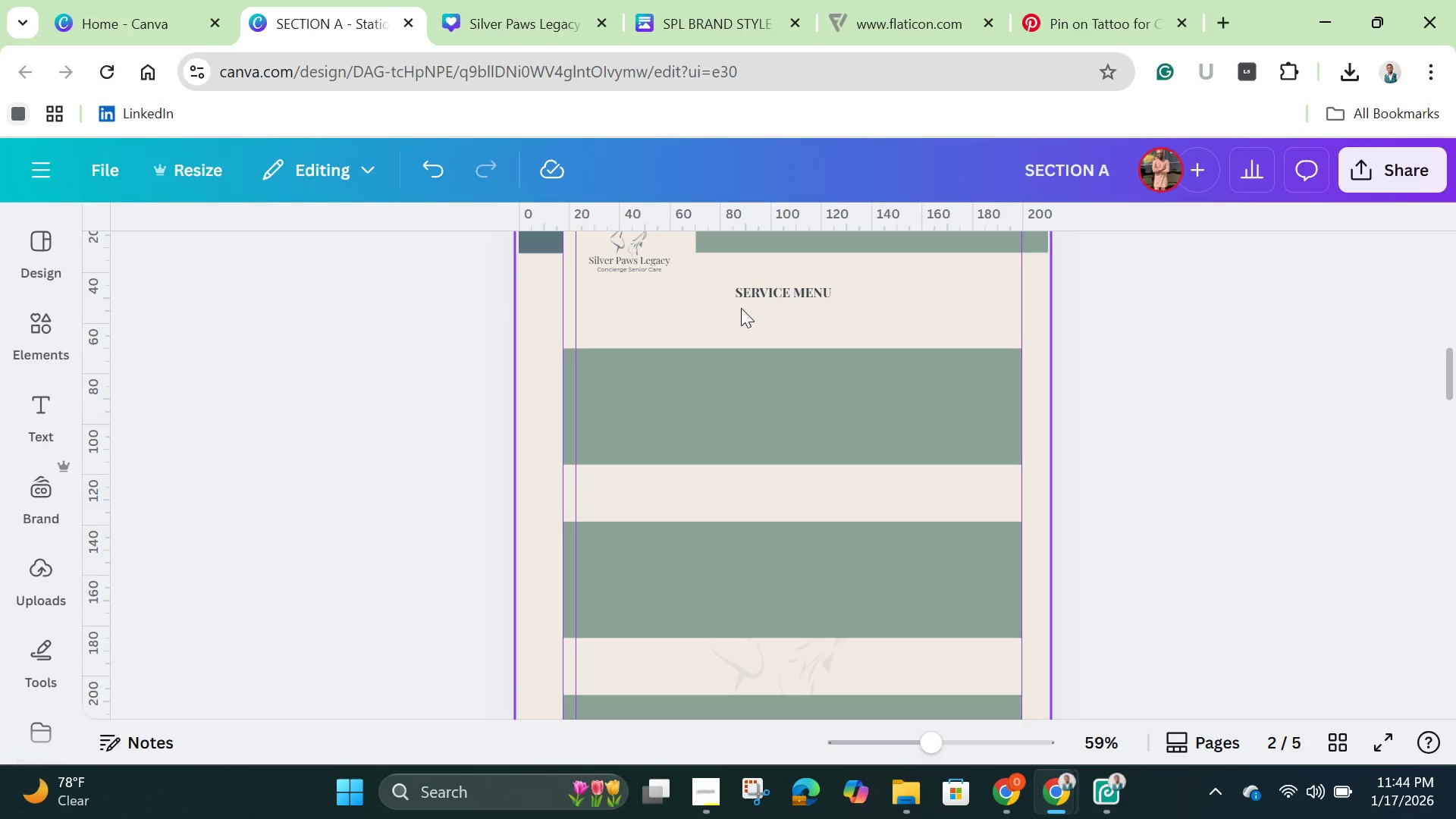 
left_click([773, 289])
 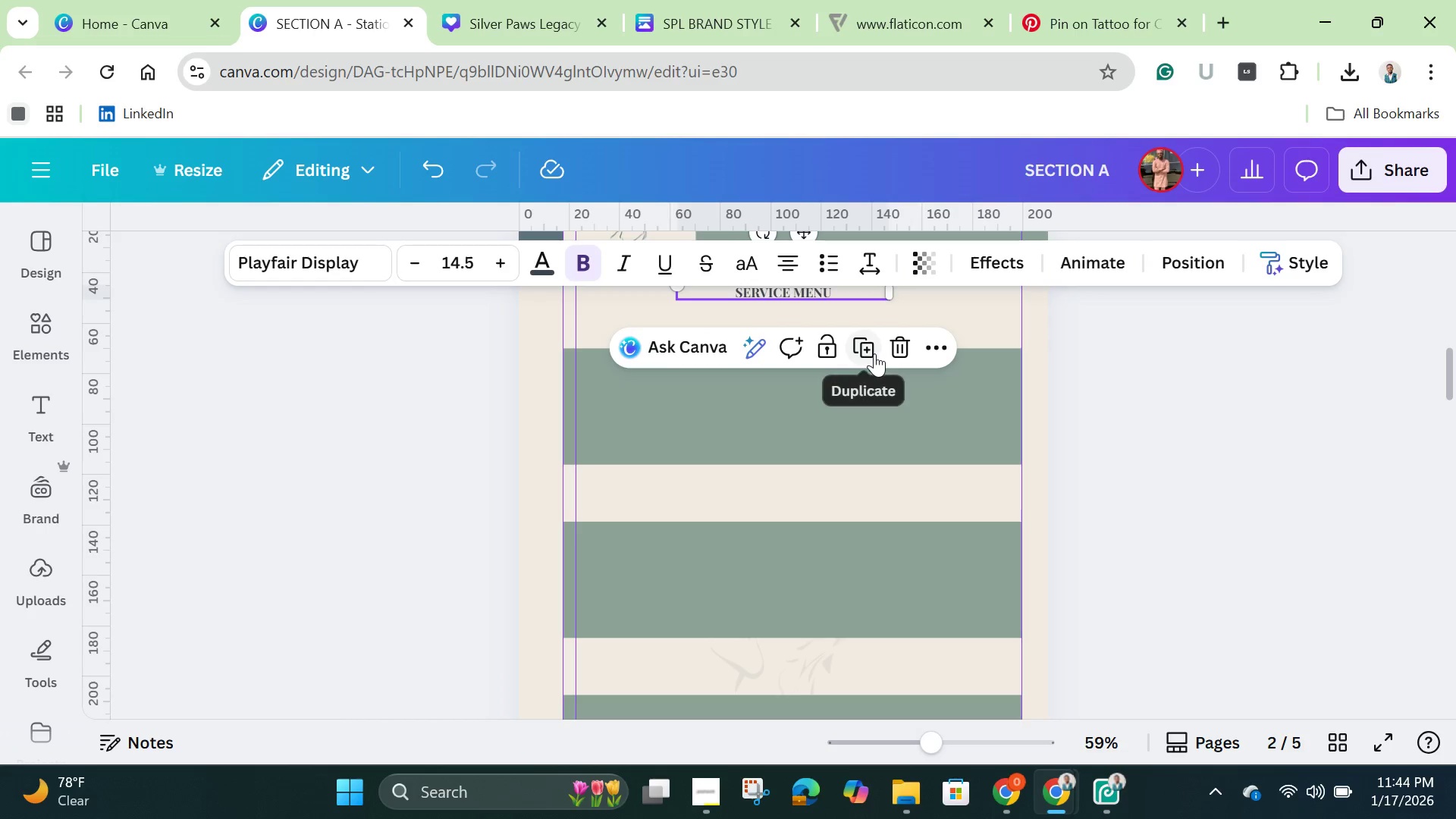 
left_click([873, 353])
 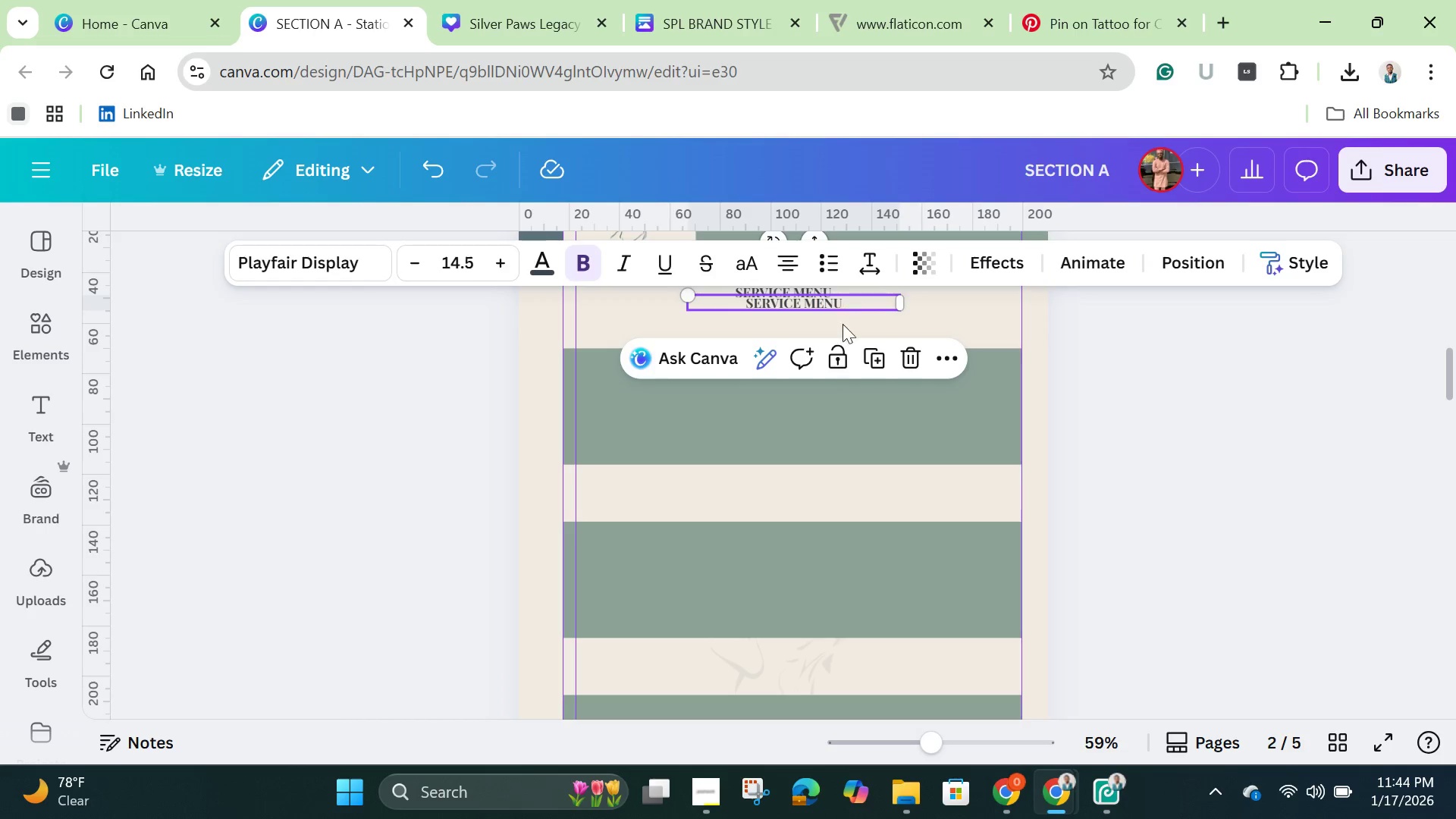 
left_click_drag(start_coordinate=[846, 304], to_coordinate=[736, 373])
 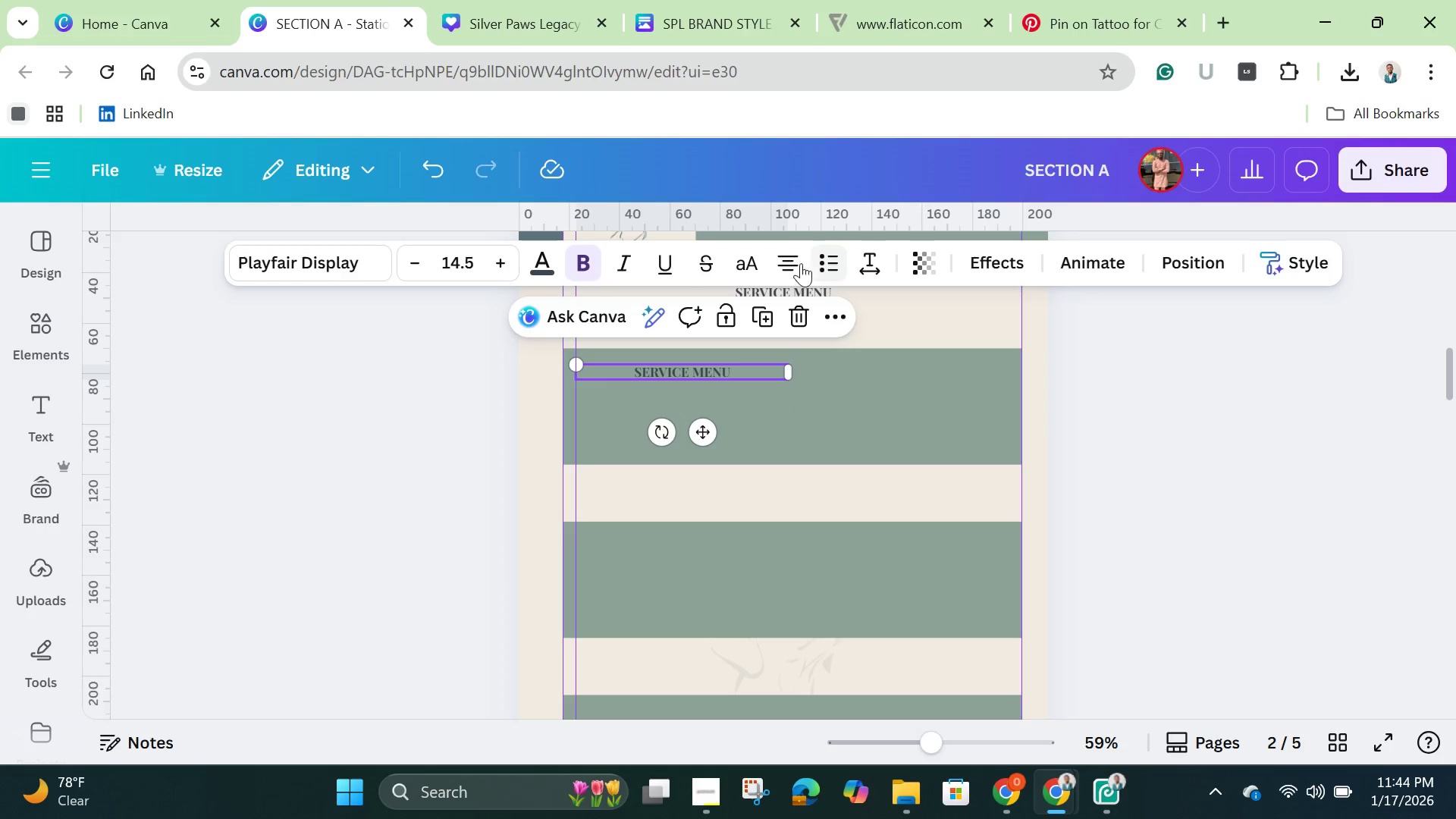 
left_click([791, 263])
 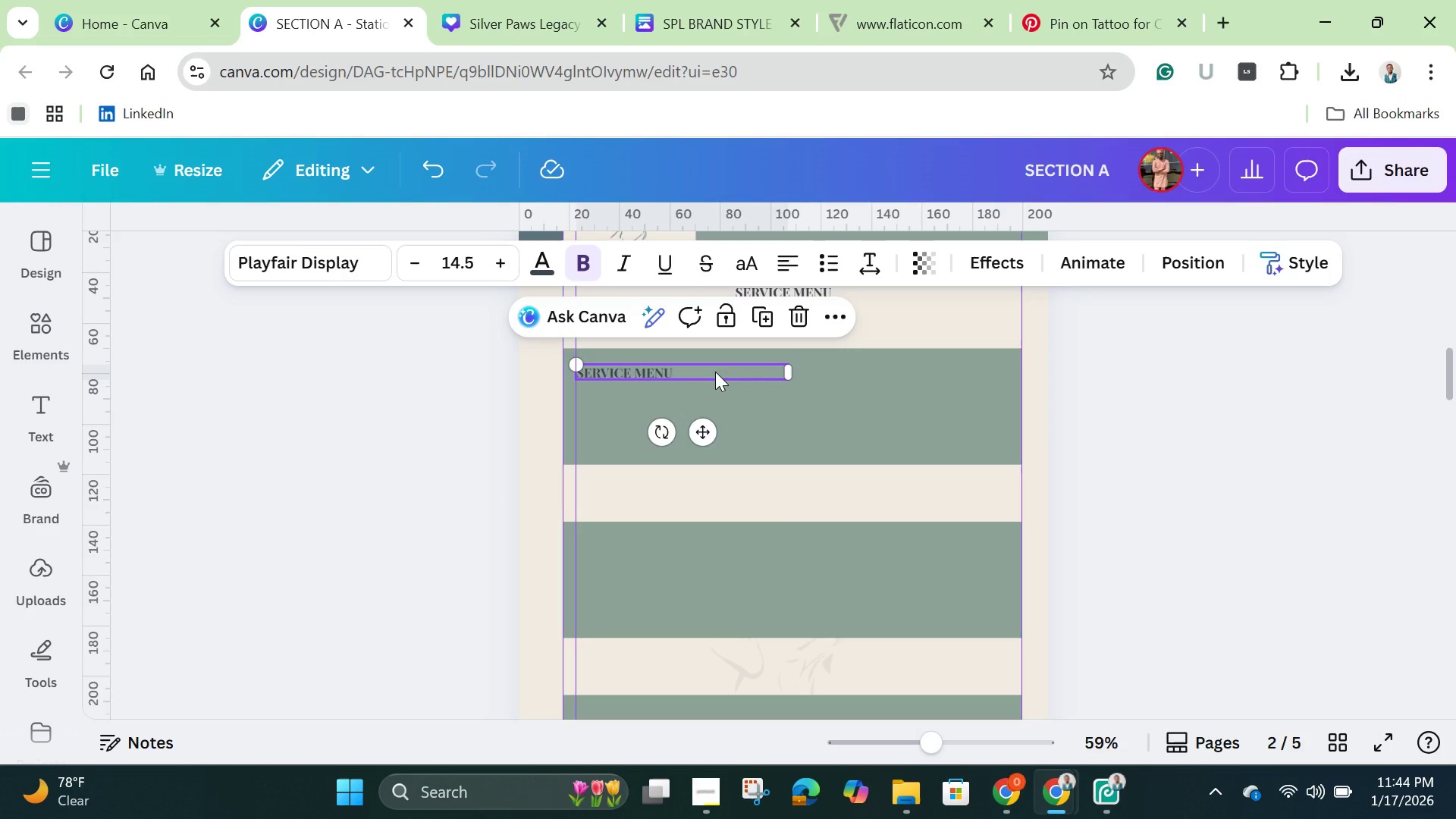 
left_click([715, 372])
 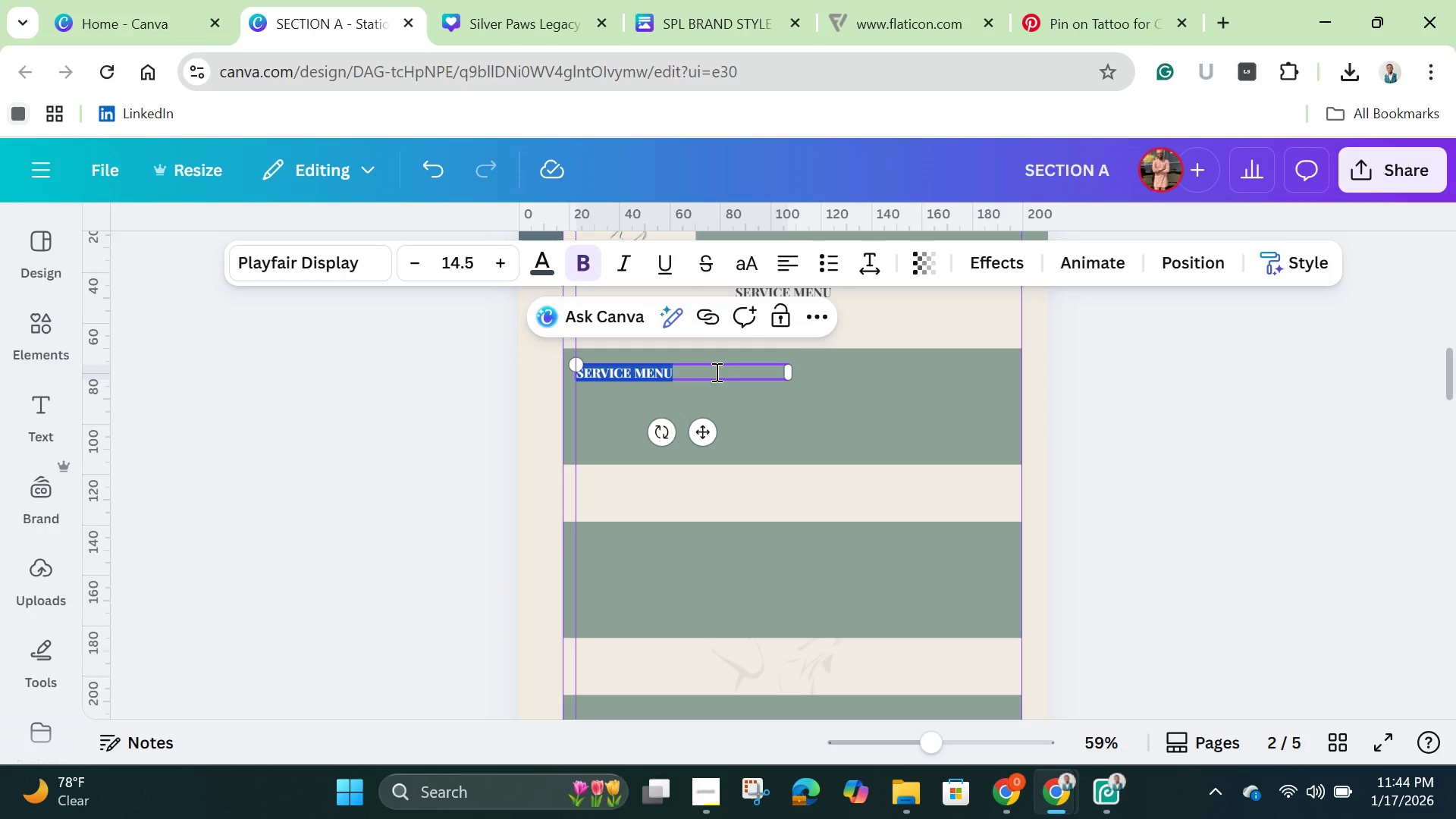 
key(Backspace)
 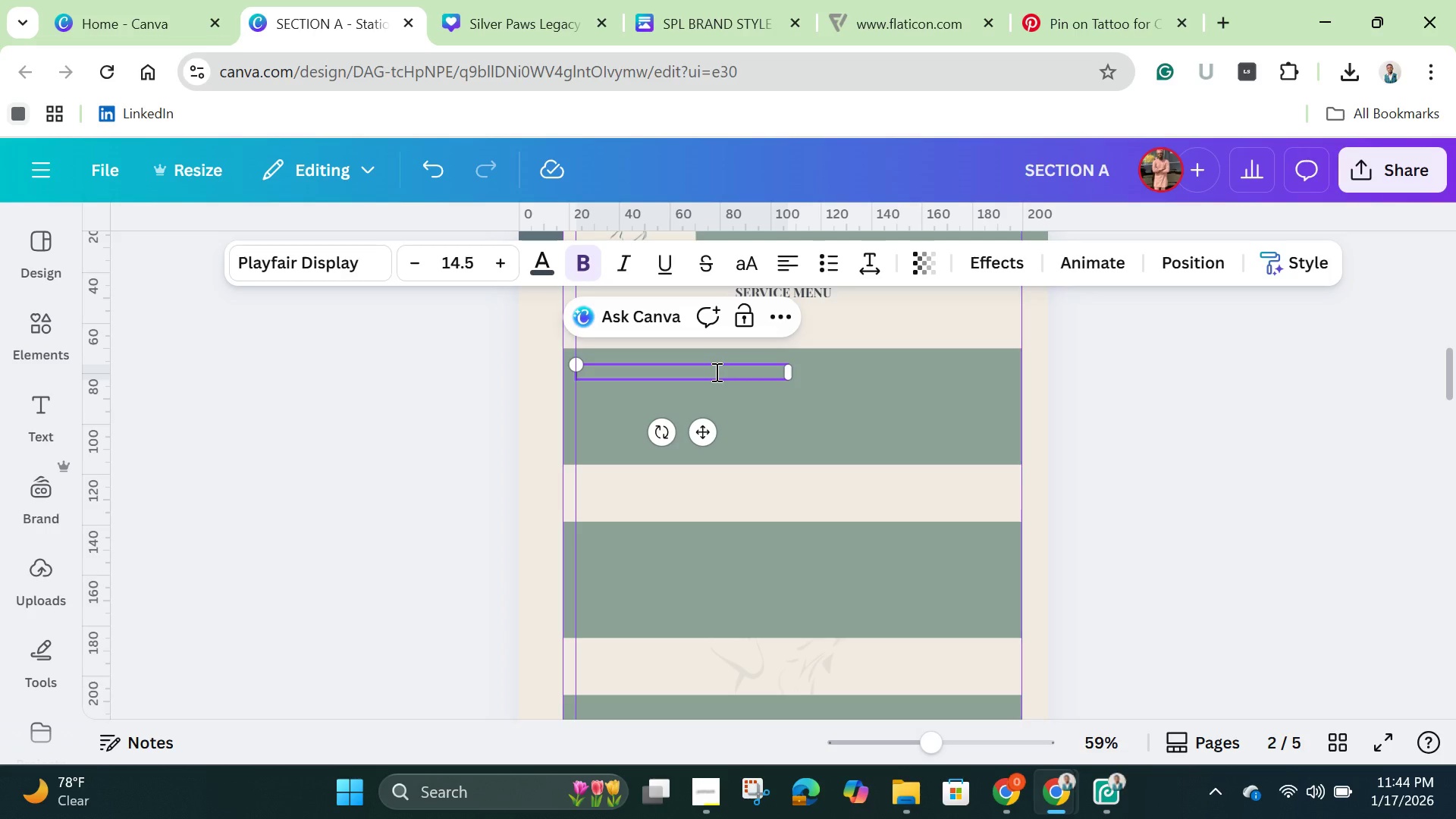 
type(SILVER PACKAGE)
 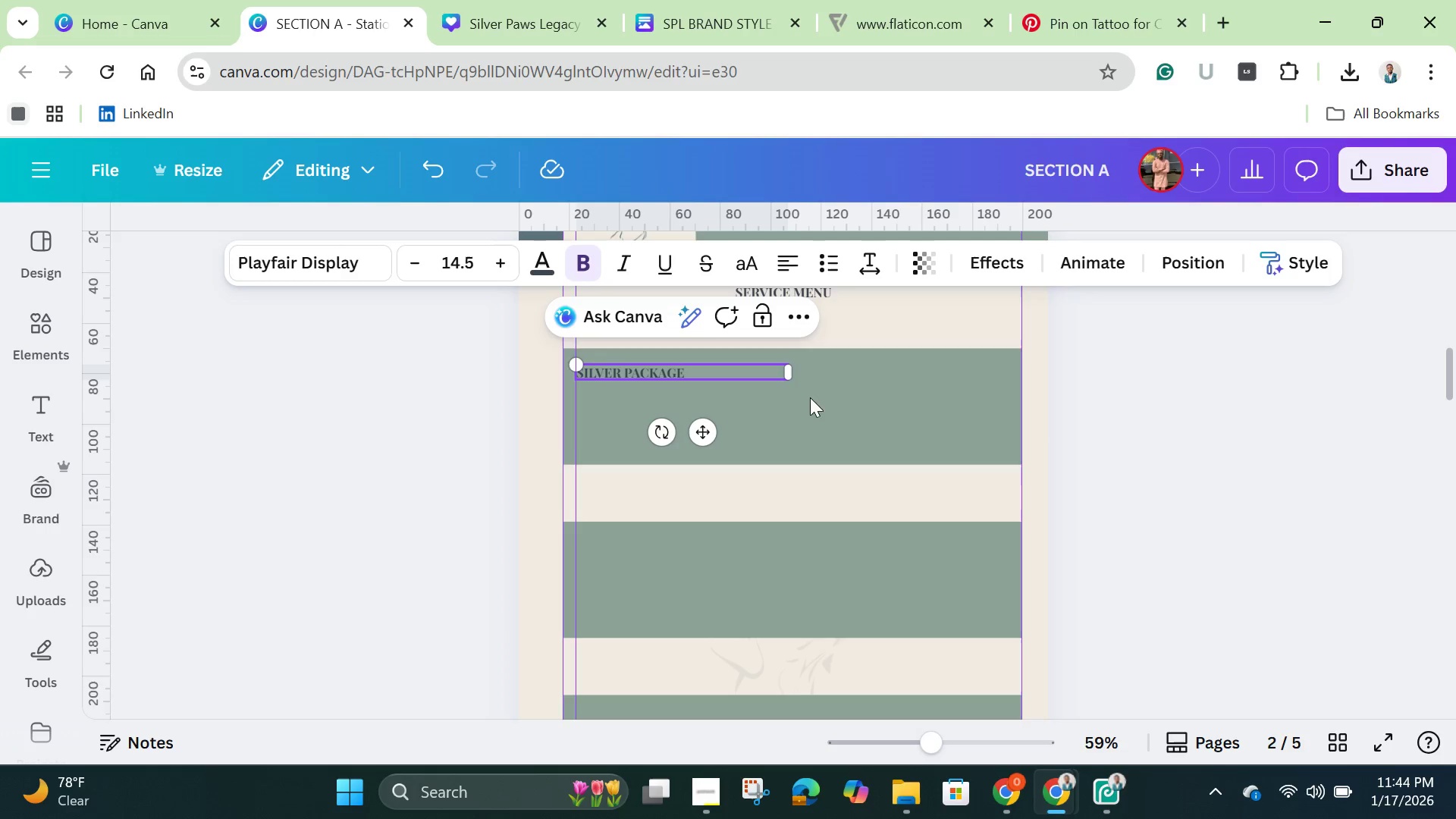 
left_click([849, 409])
 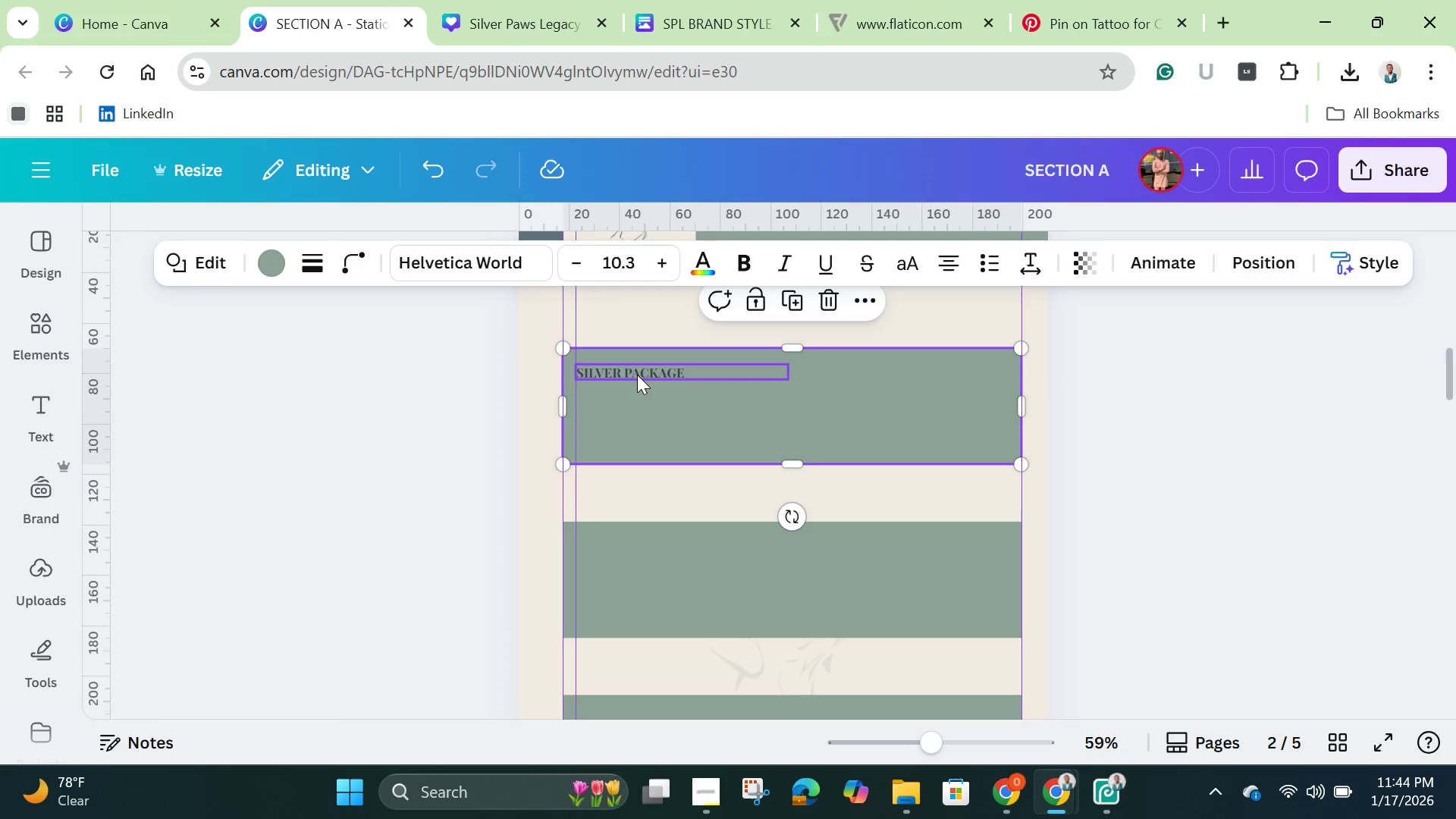 
left_click([637, 375])
 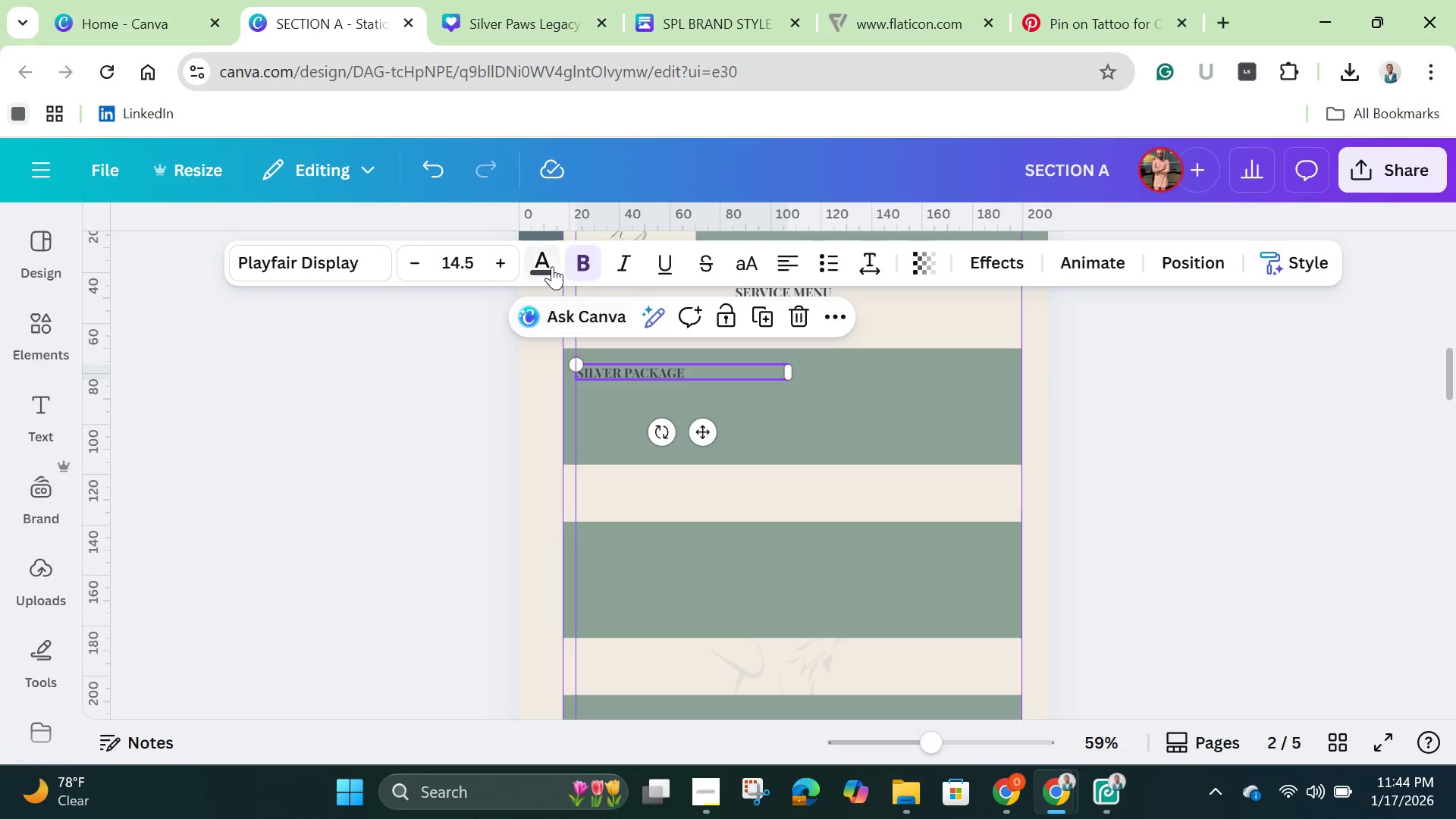 
left_click([551, 266])
 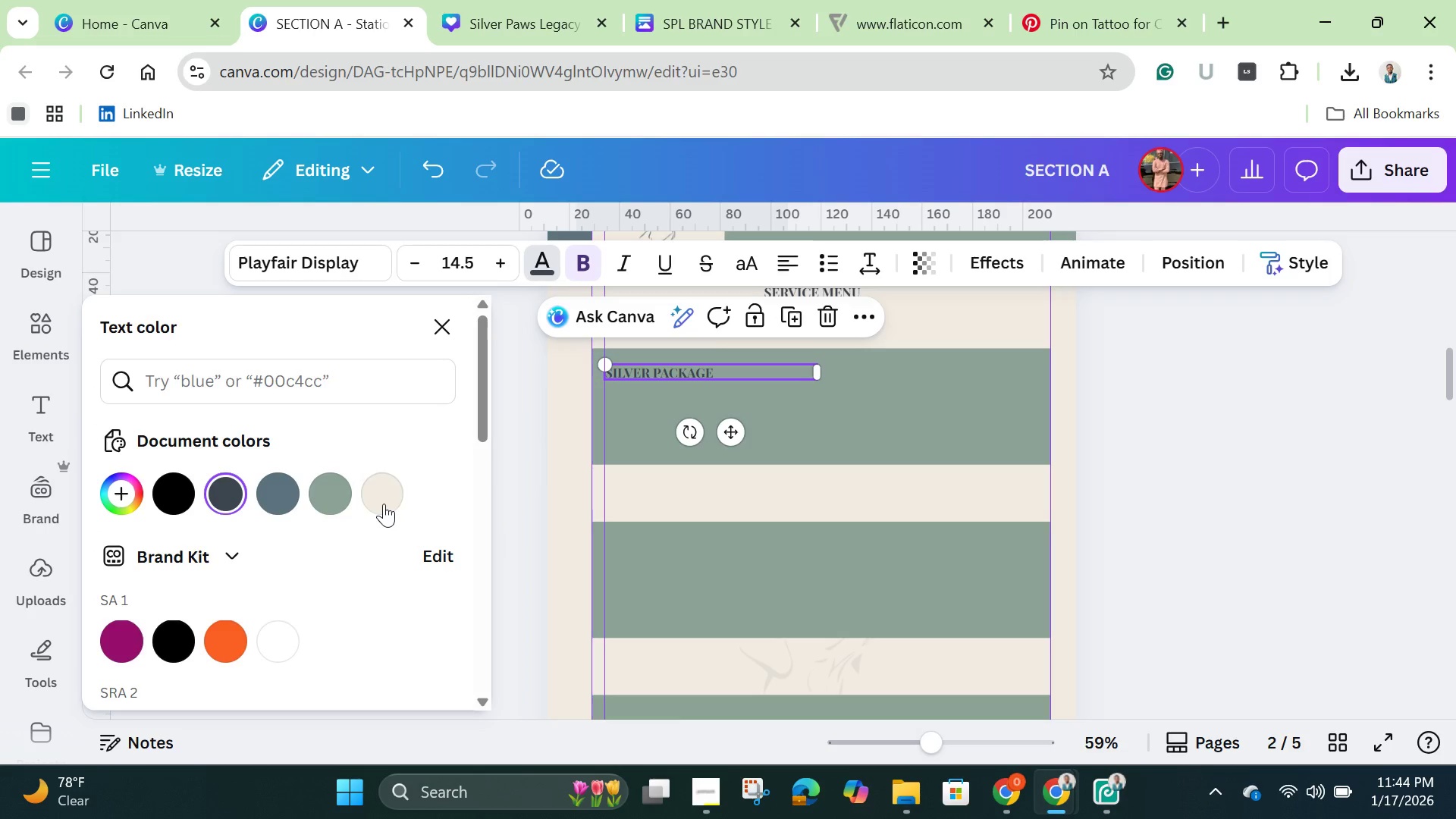 
left_click([384, 504])
 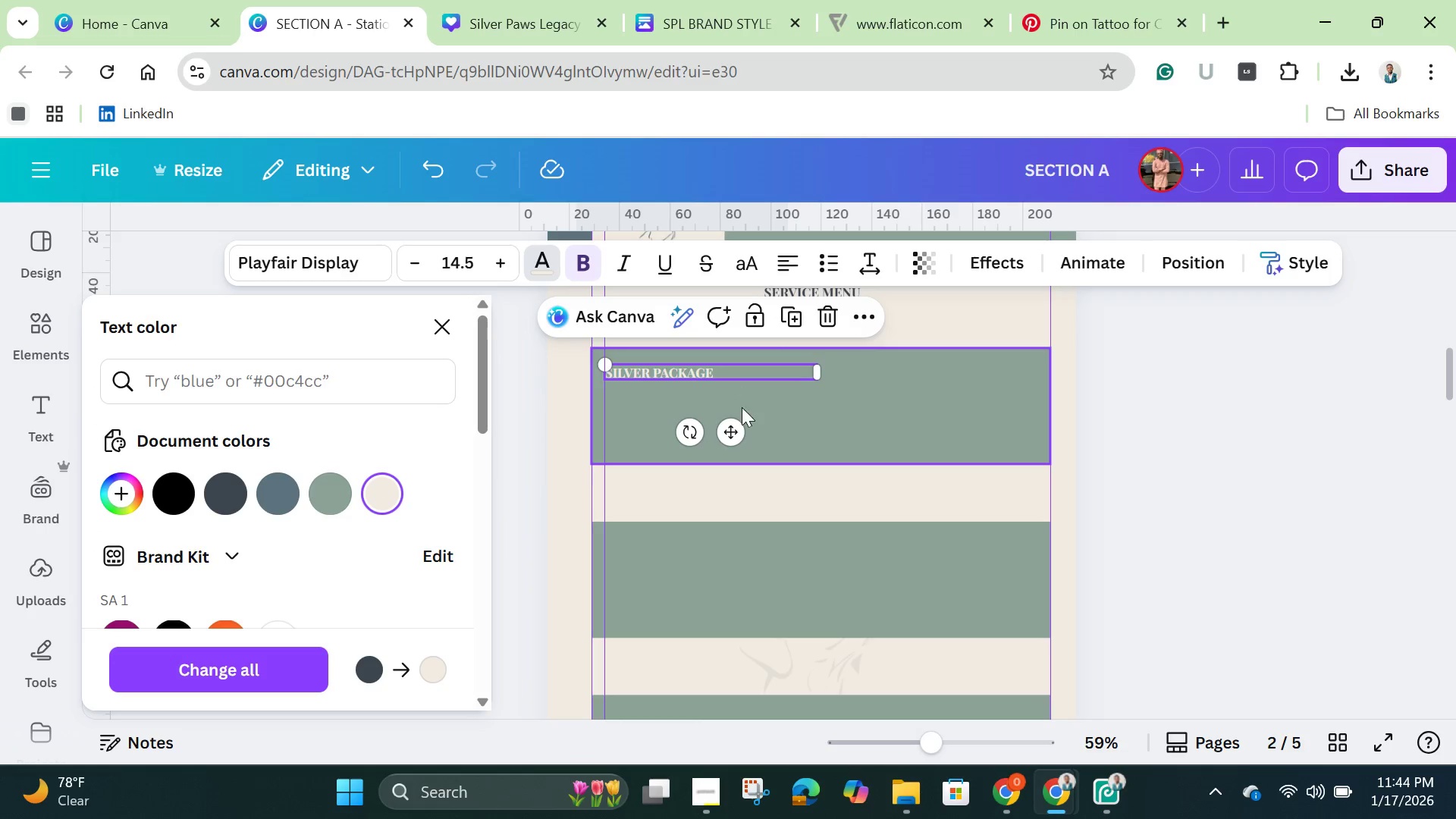 
left_click_drag(start_coordinate=[729, 428], to_coordinate=[729, 416])
 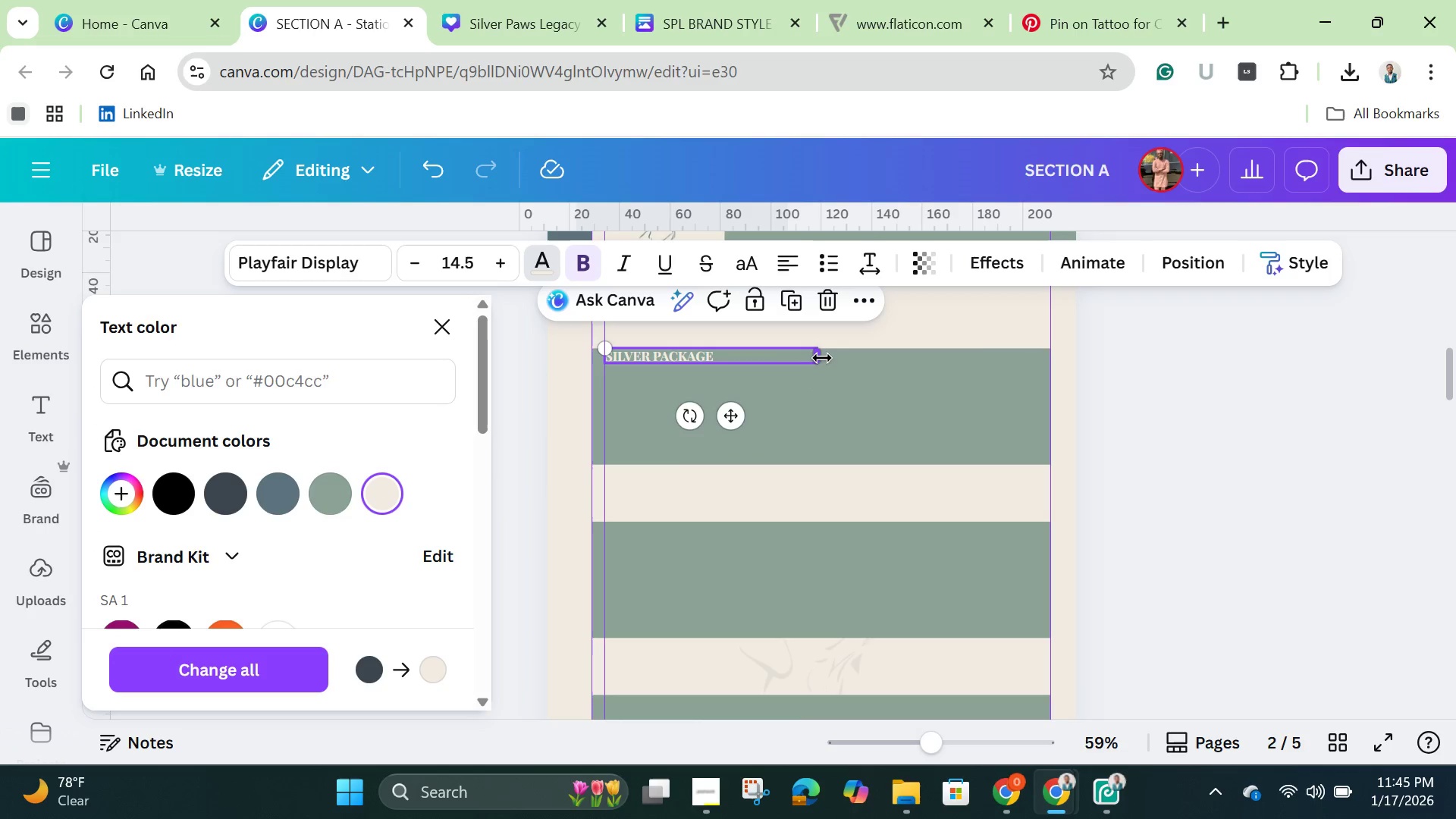 
left_click_drag(start_coordinate=[822, 358], to_coordinate=[723, 362])
 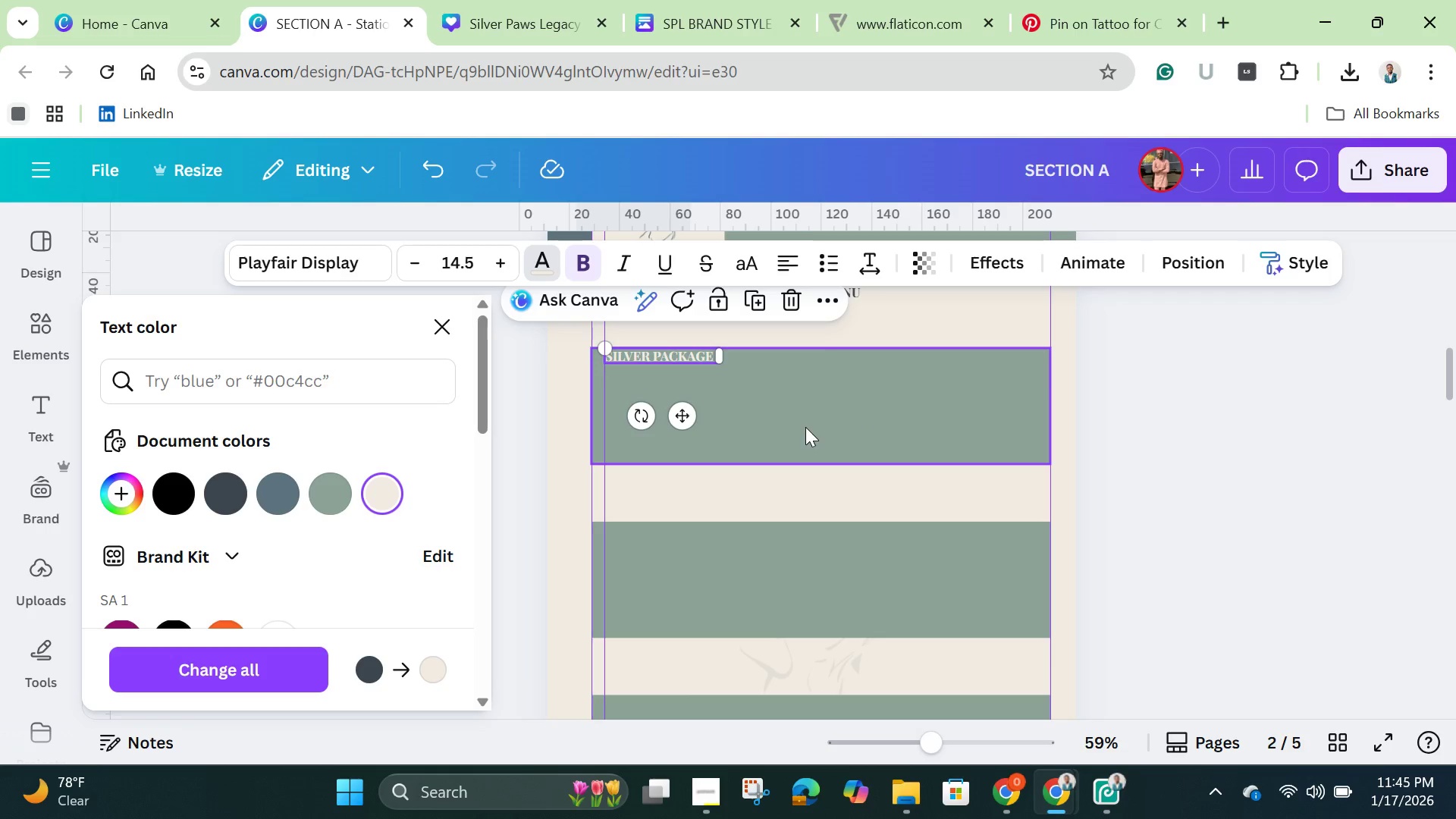 
left_click([758, 309])
 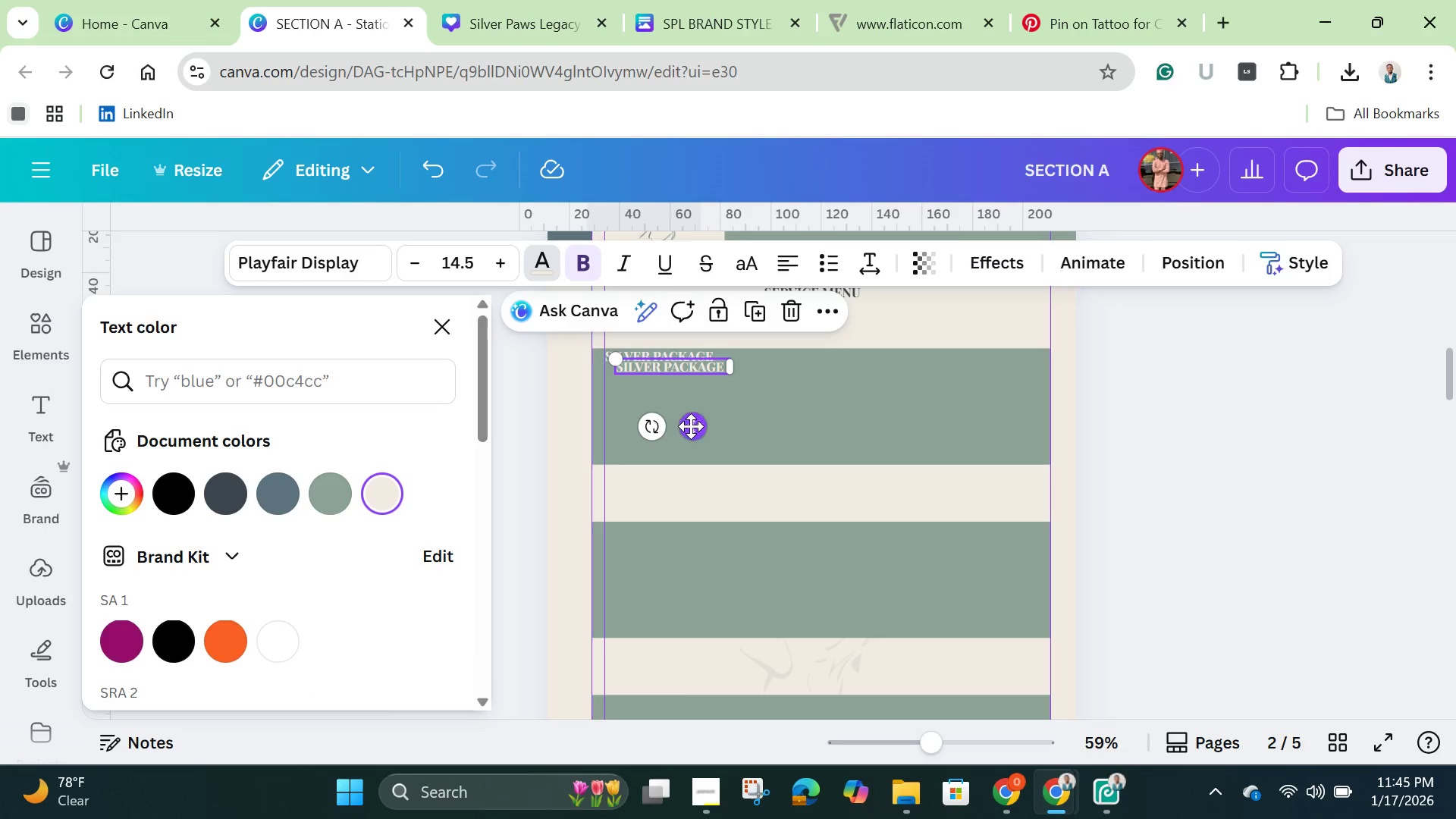 
left_click_drag(start_coordinate=[691, 426], to_coordinate=[681, 587])
 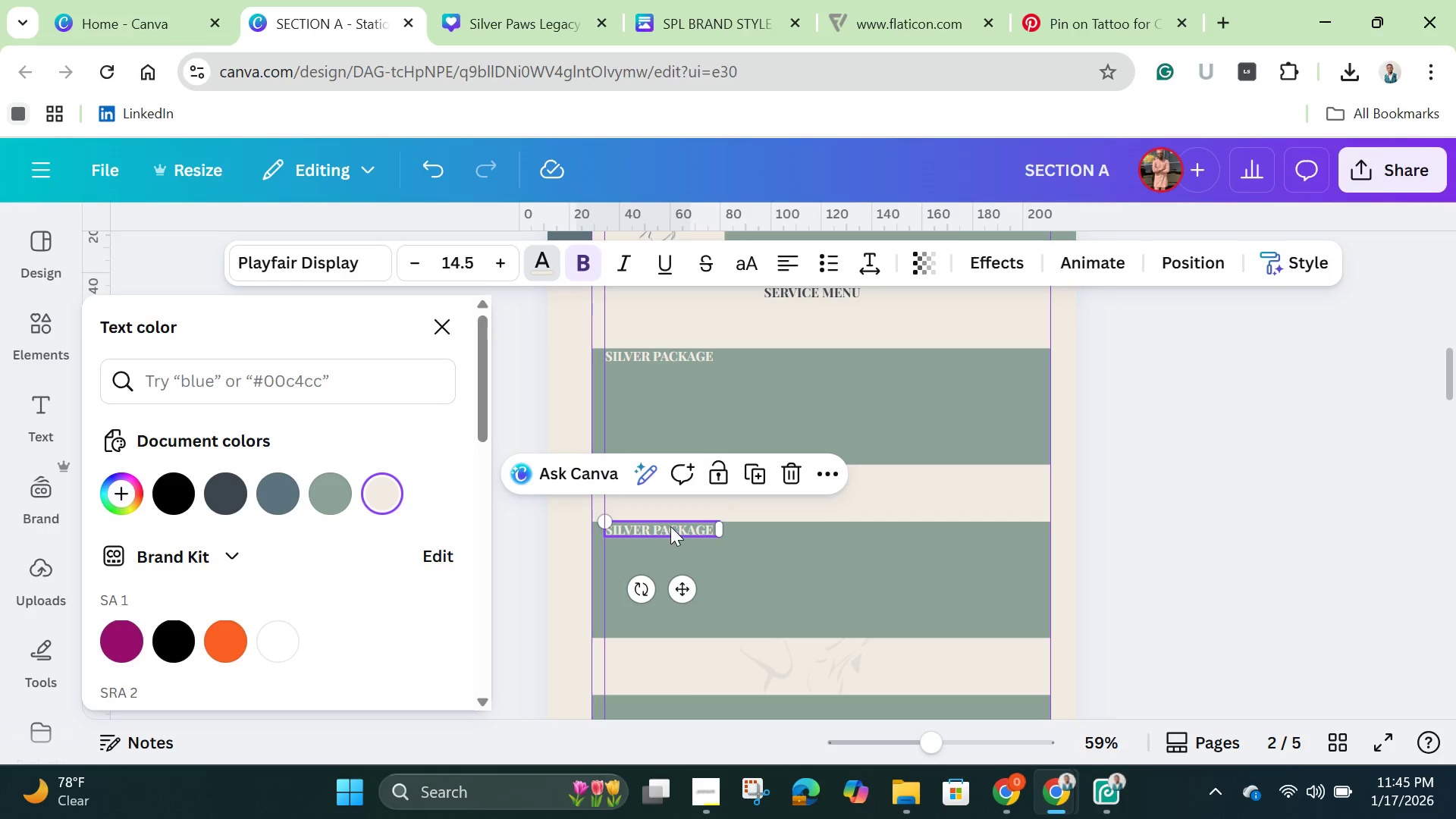 
left_click([670, 526])
 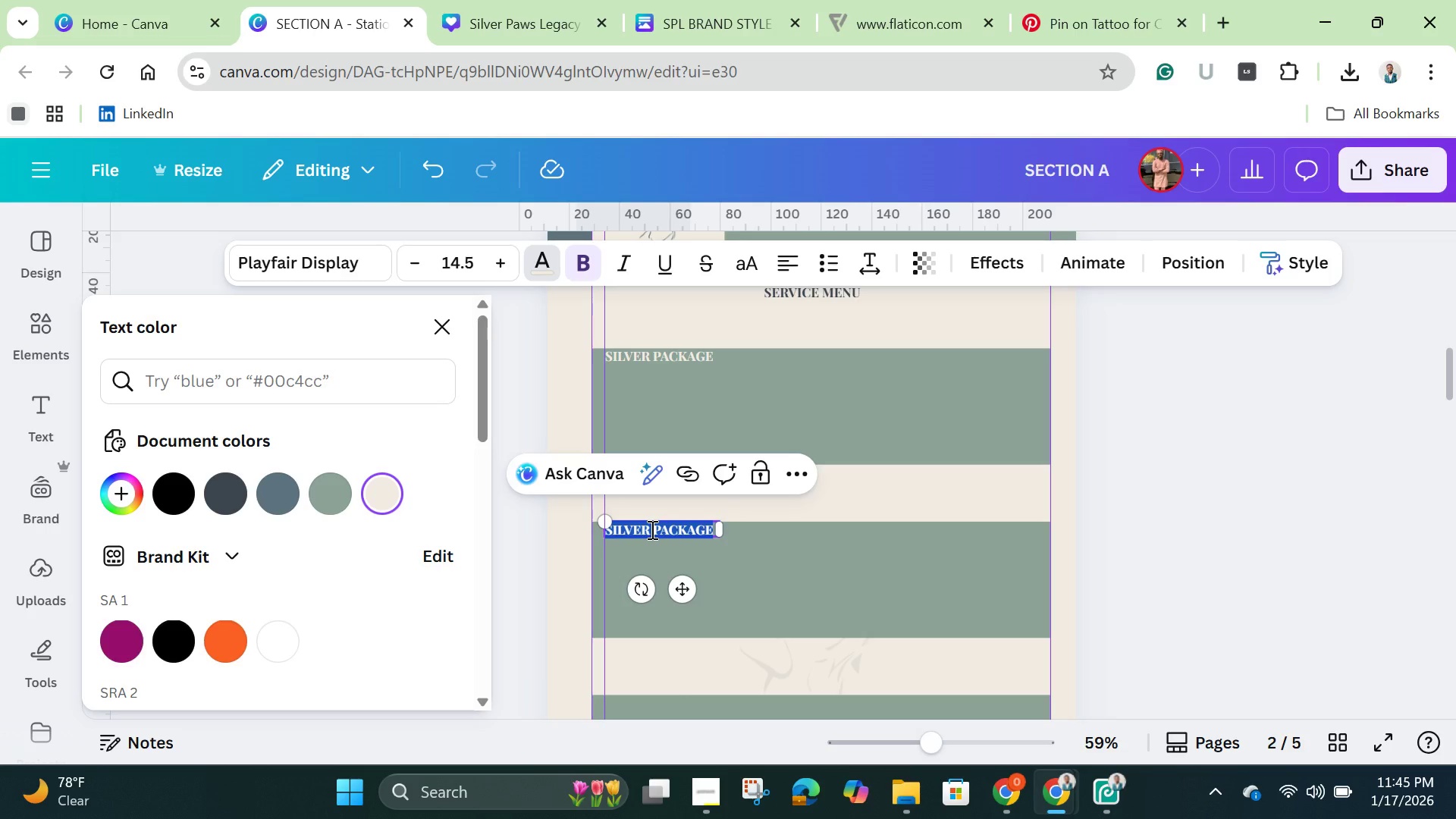 
left_click([651, 529])
 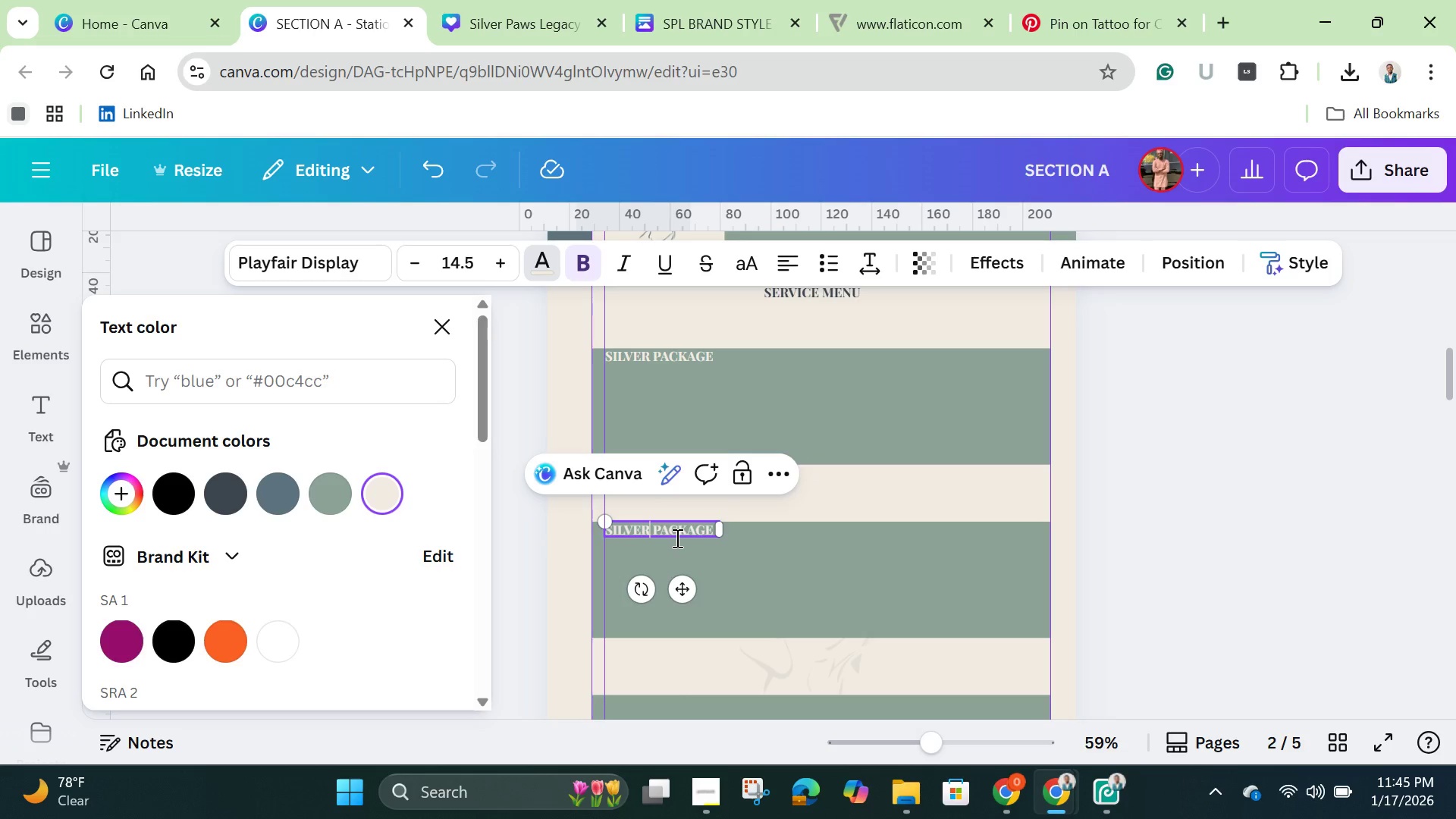 
key(Backspace)
key(Backspace)
key(Backspace)
key(Backspace)
key(Backspace)
key(Backspace)
type(GOLD)
 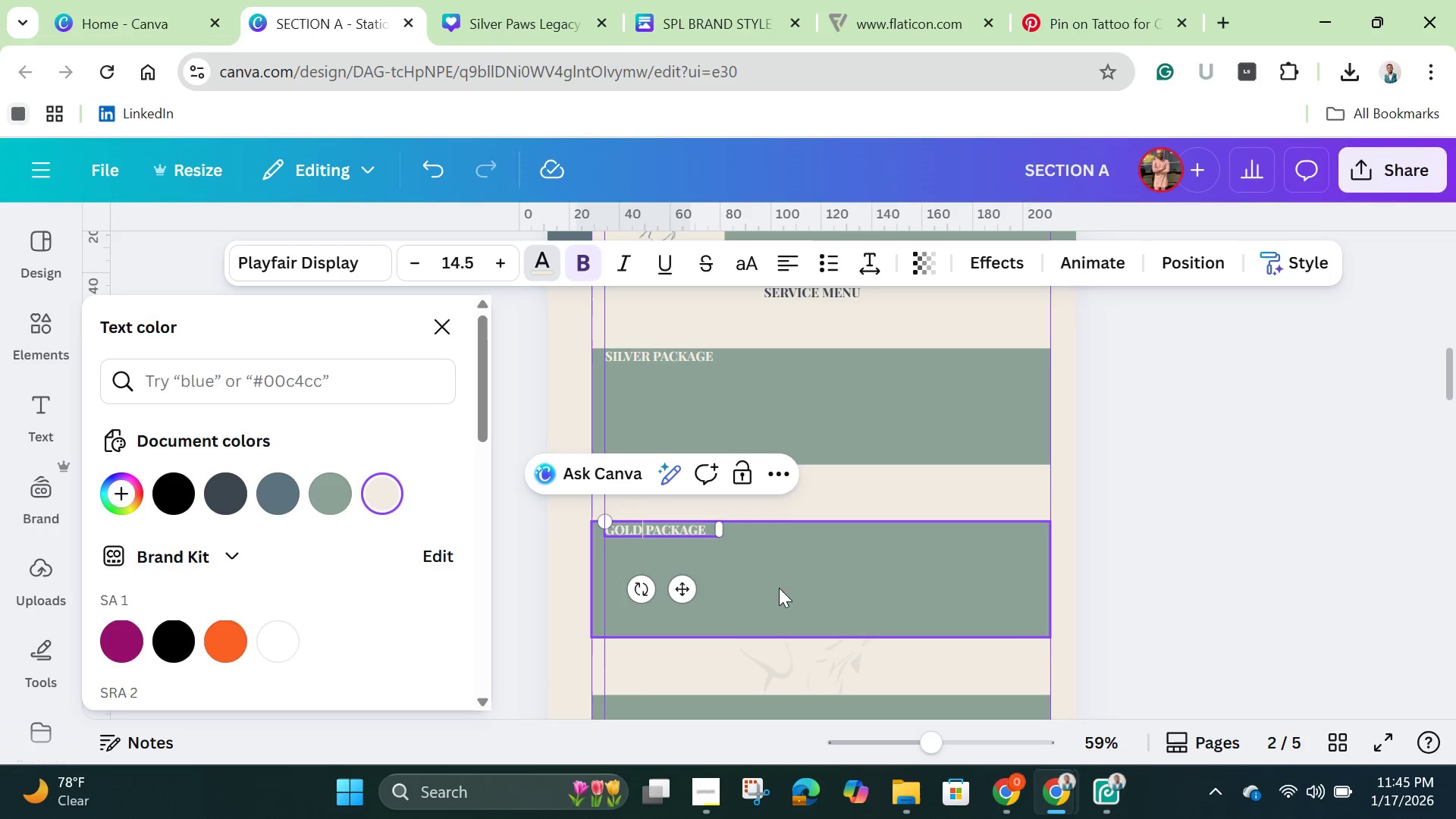 
left_click([779, 588])
 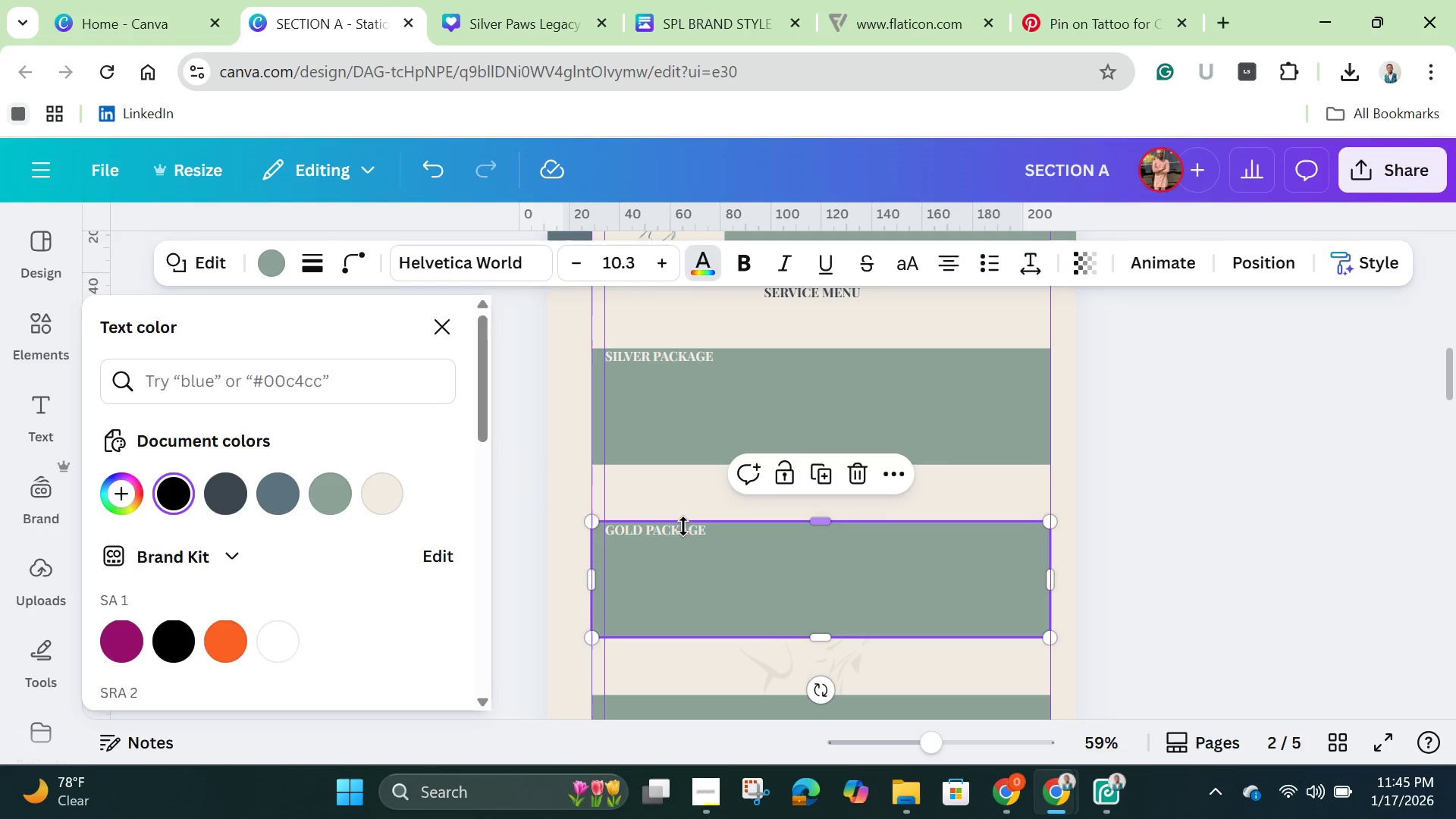 
left_click([683, 526])
 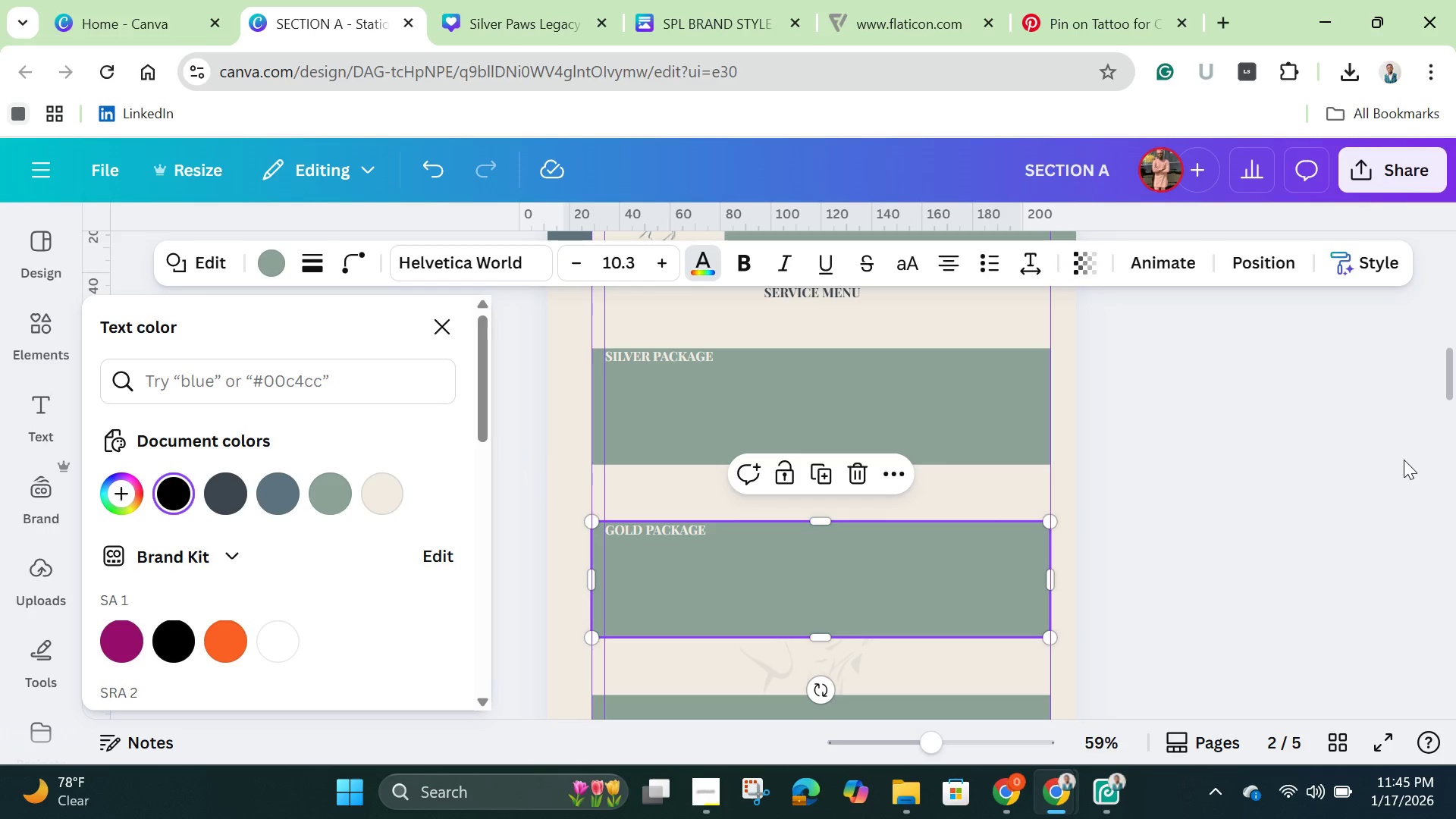 
left_click([1405, 455])
 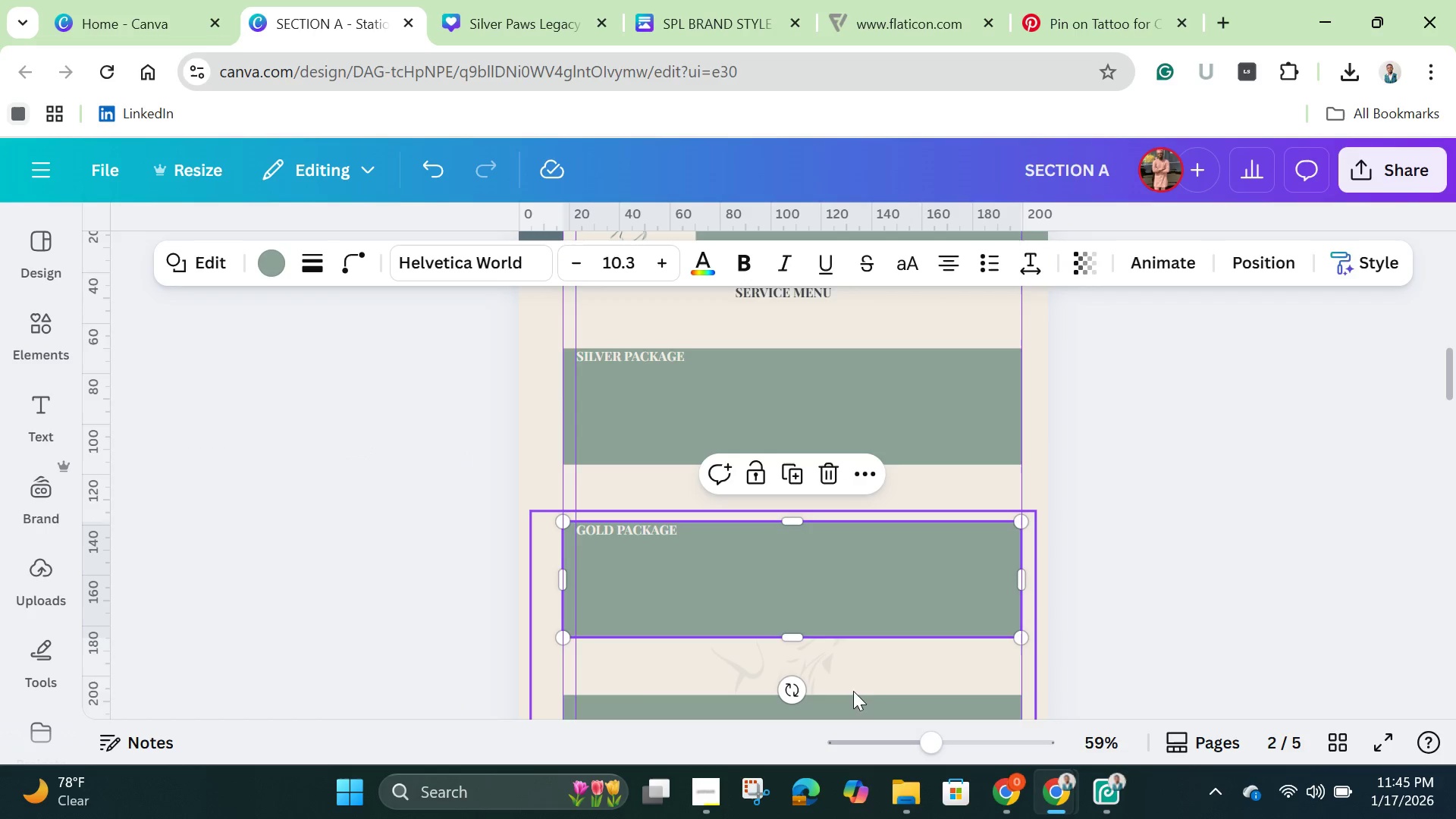 
left_click([852, 683])
 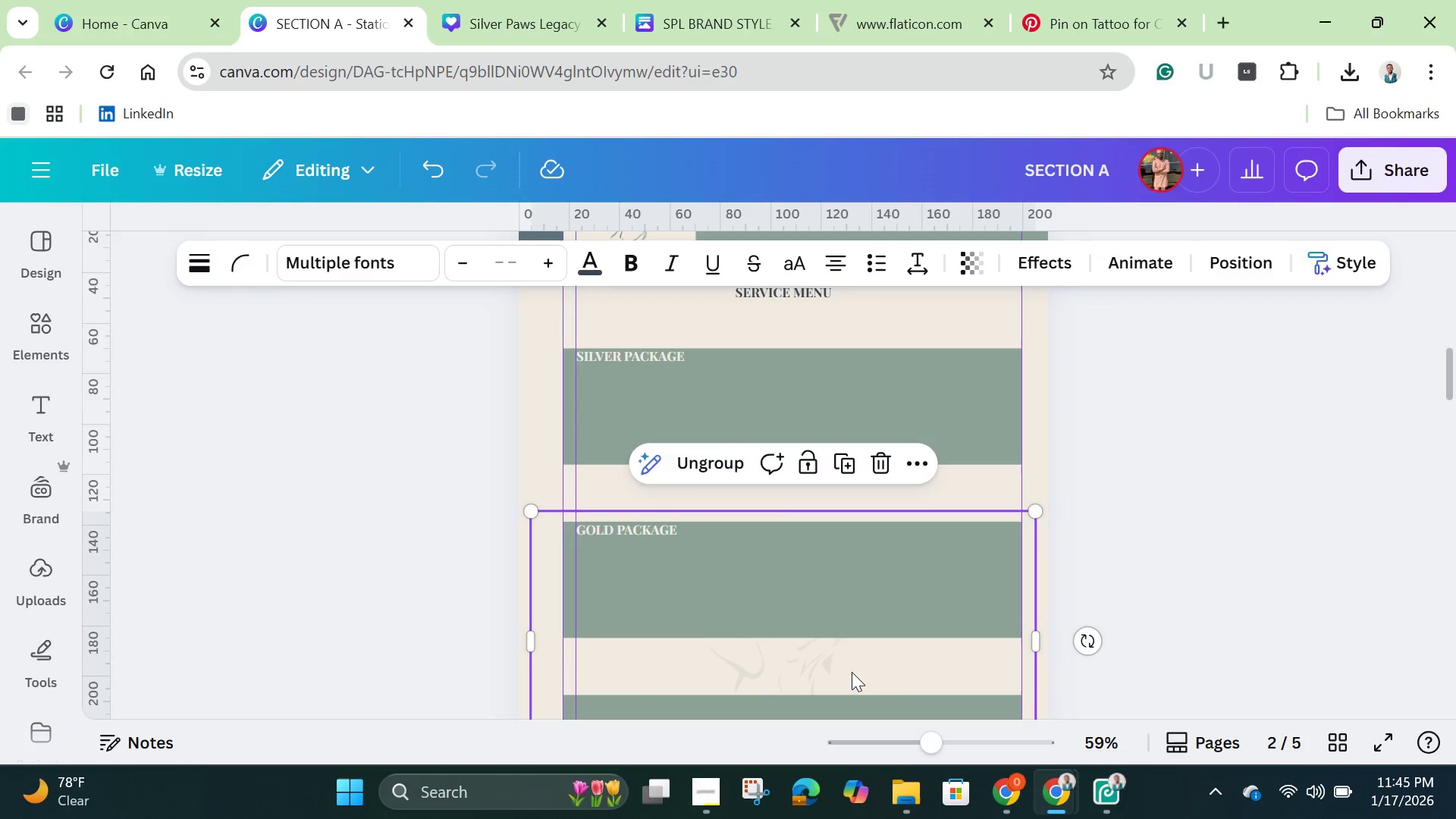 
left_click_drag(start_coordinate=[852, 679], to_coordinate=[846, 565])
 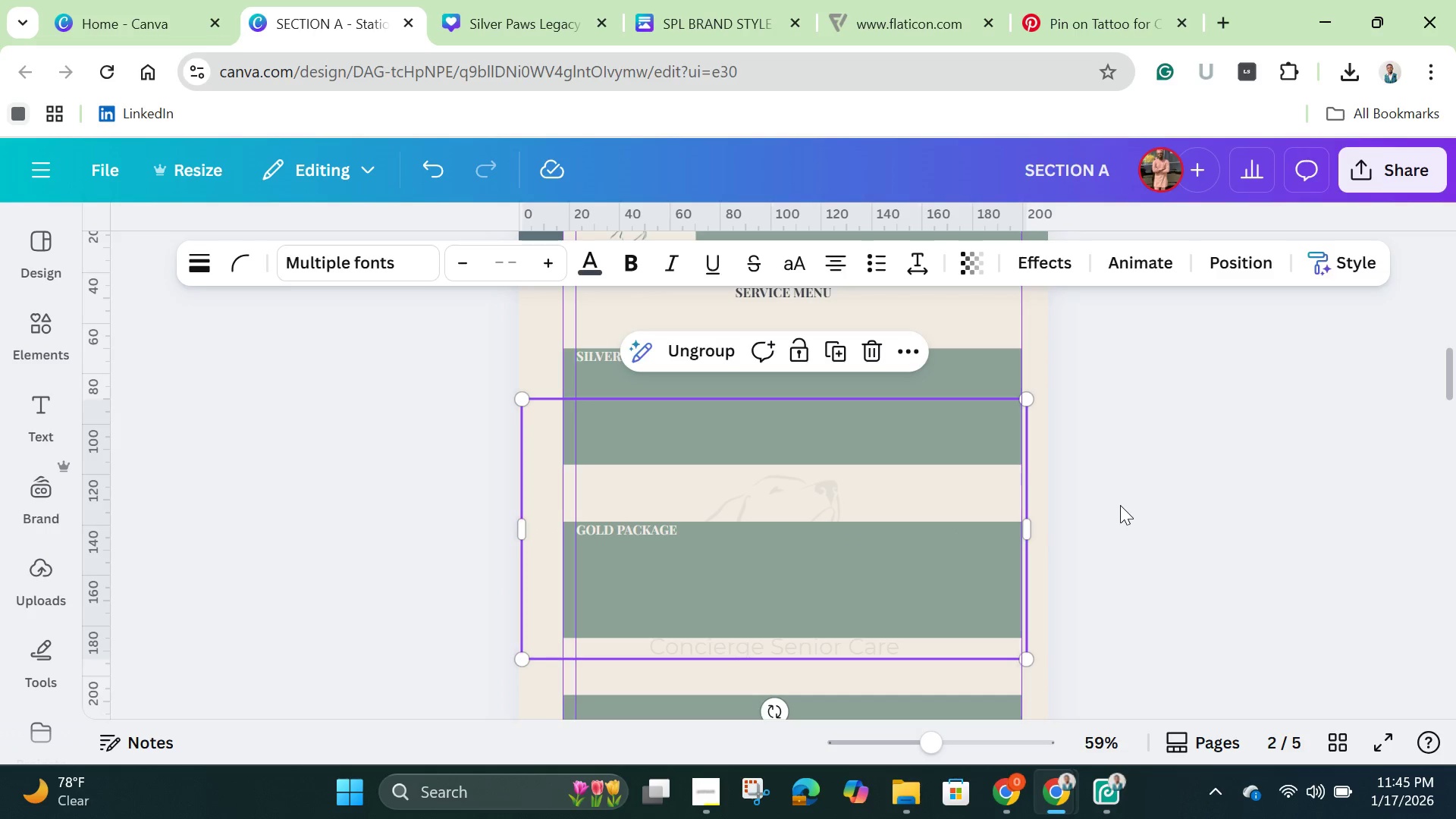 
left_click([1120, 505])
 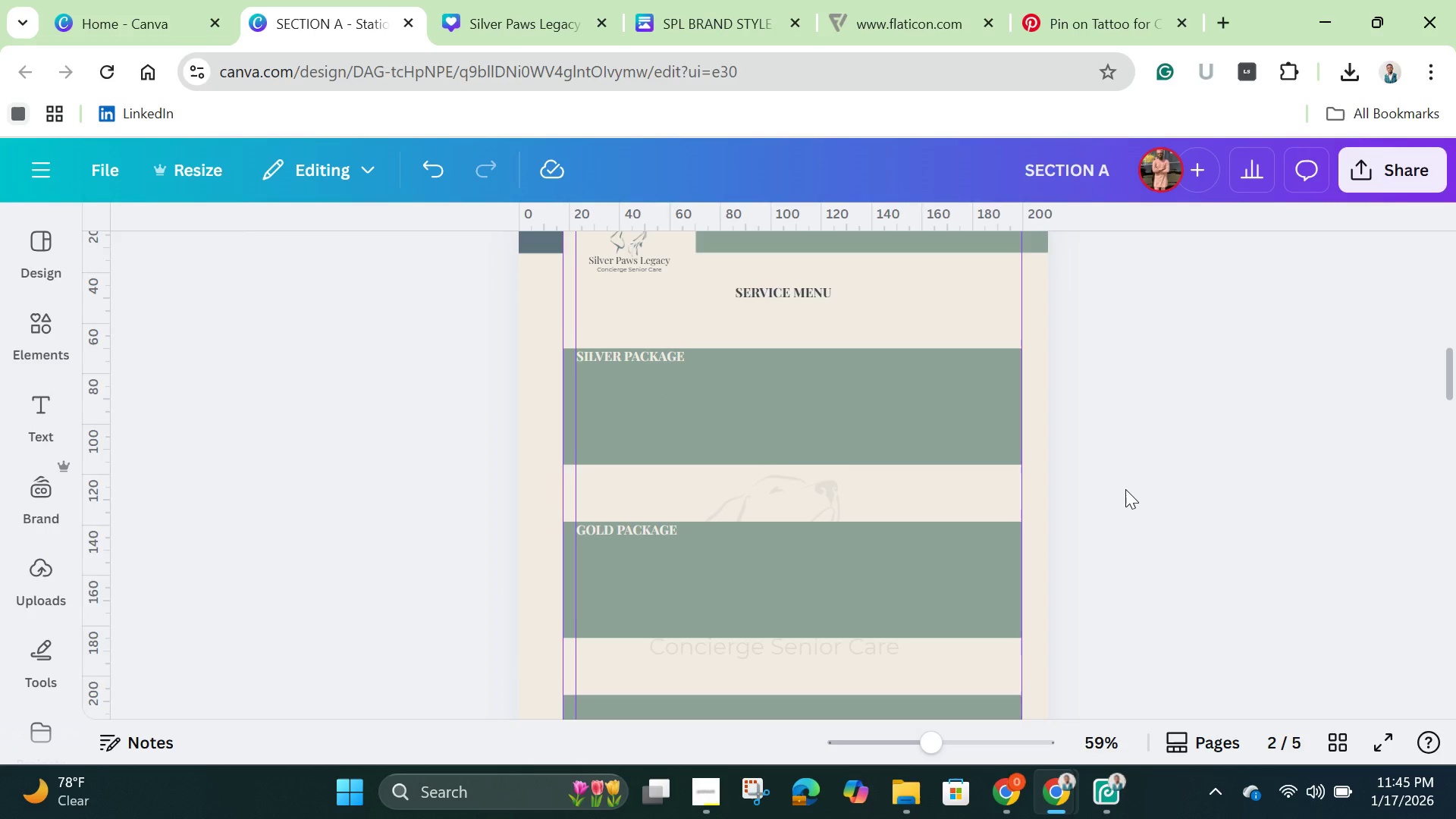 
scroll: coordinate [1125, 489], scroll_direction: down, amount: 1.0
 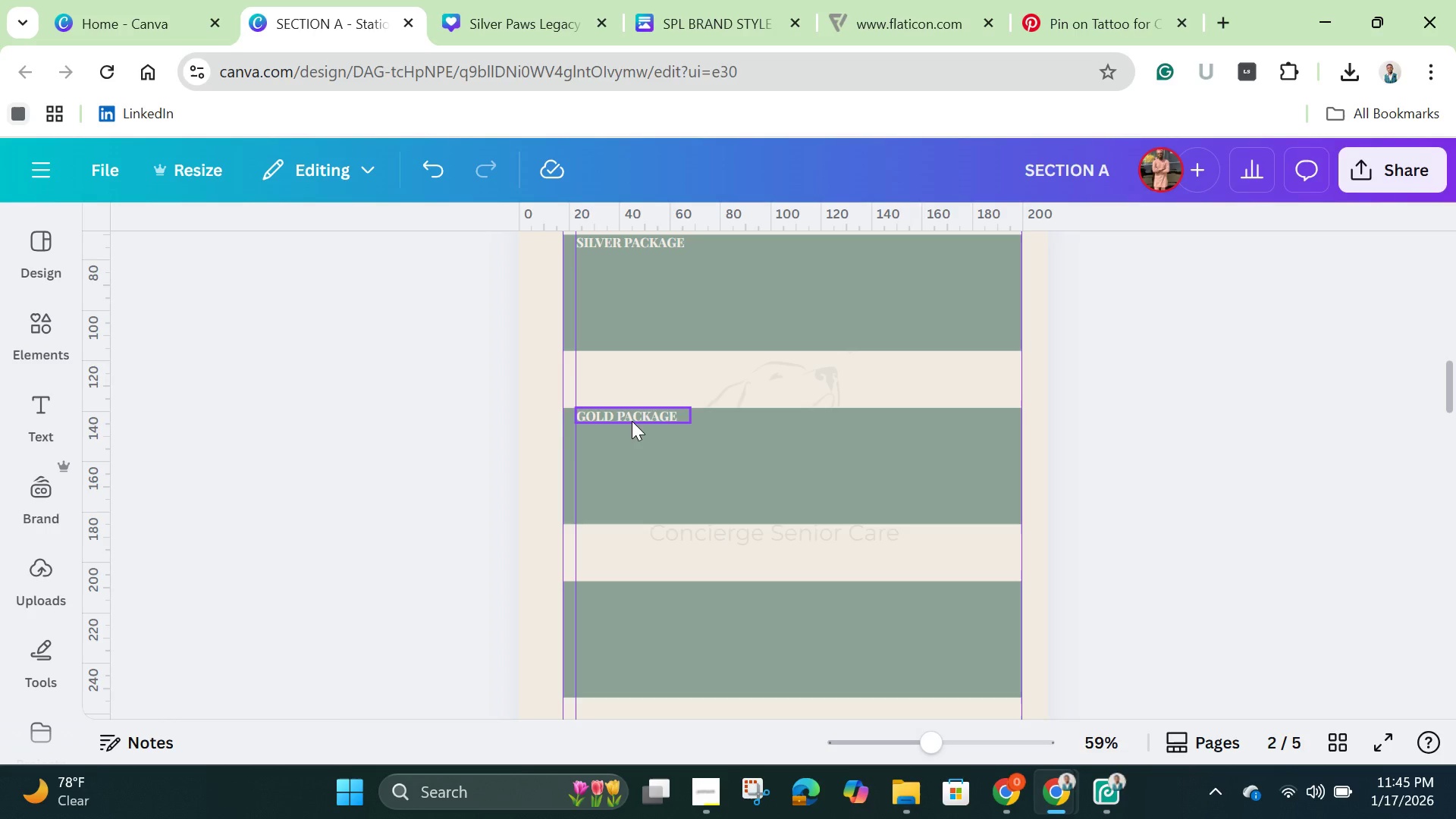 
left_click([632, 421])
 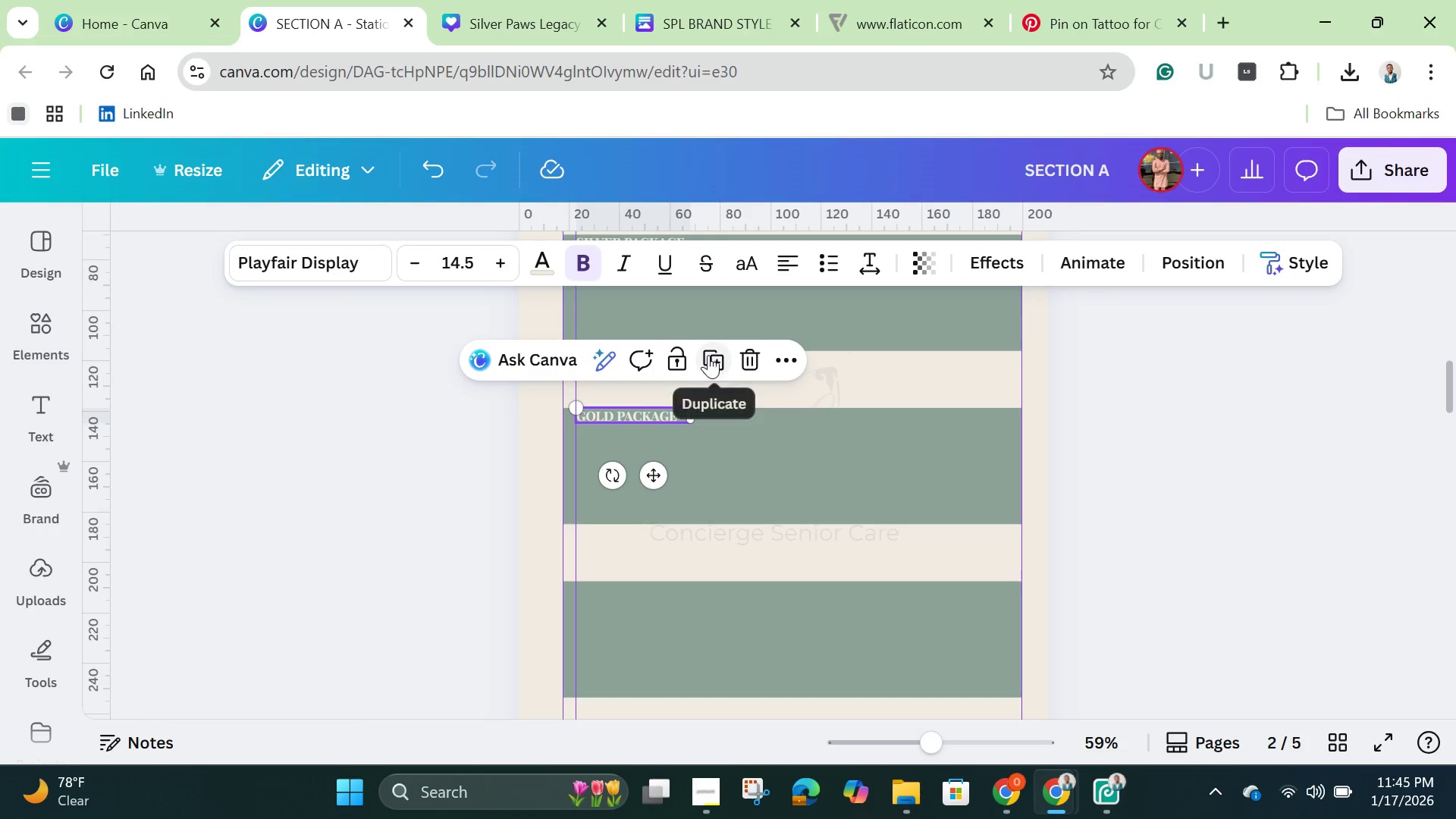 
left_click([708, 355])
 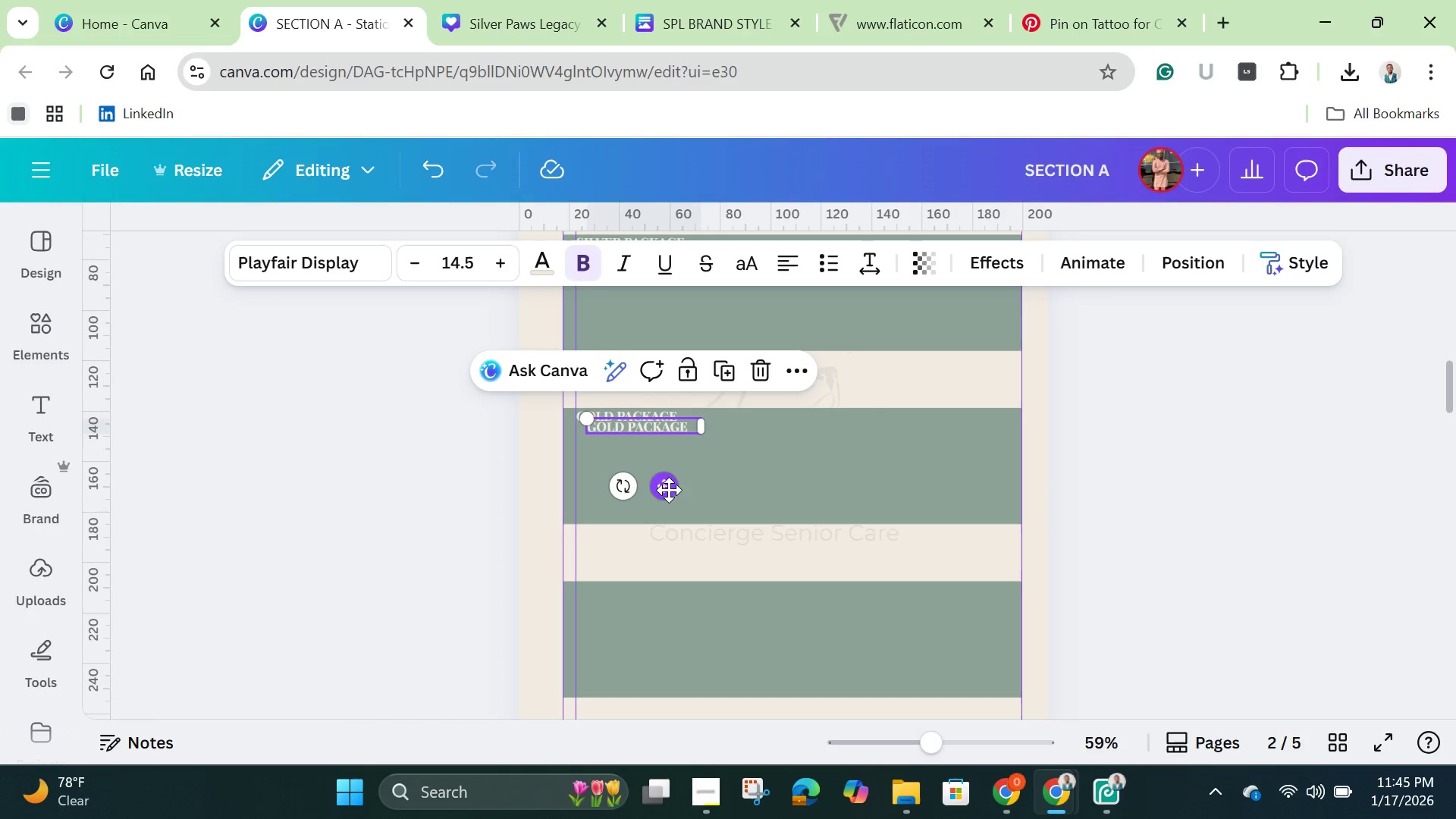 
left_click_drag(start_coordinate=[664, 490], to_coordinate=[655, 655])
 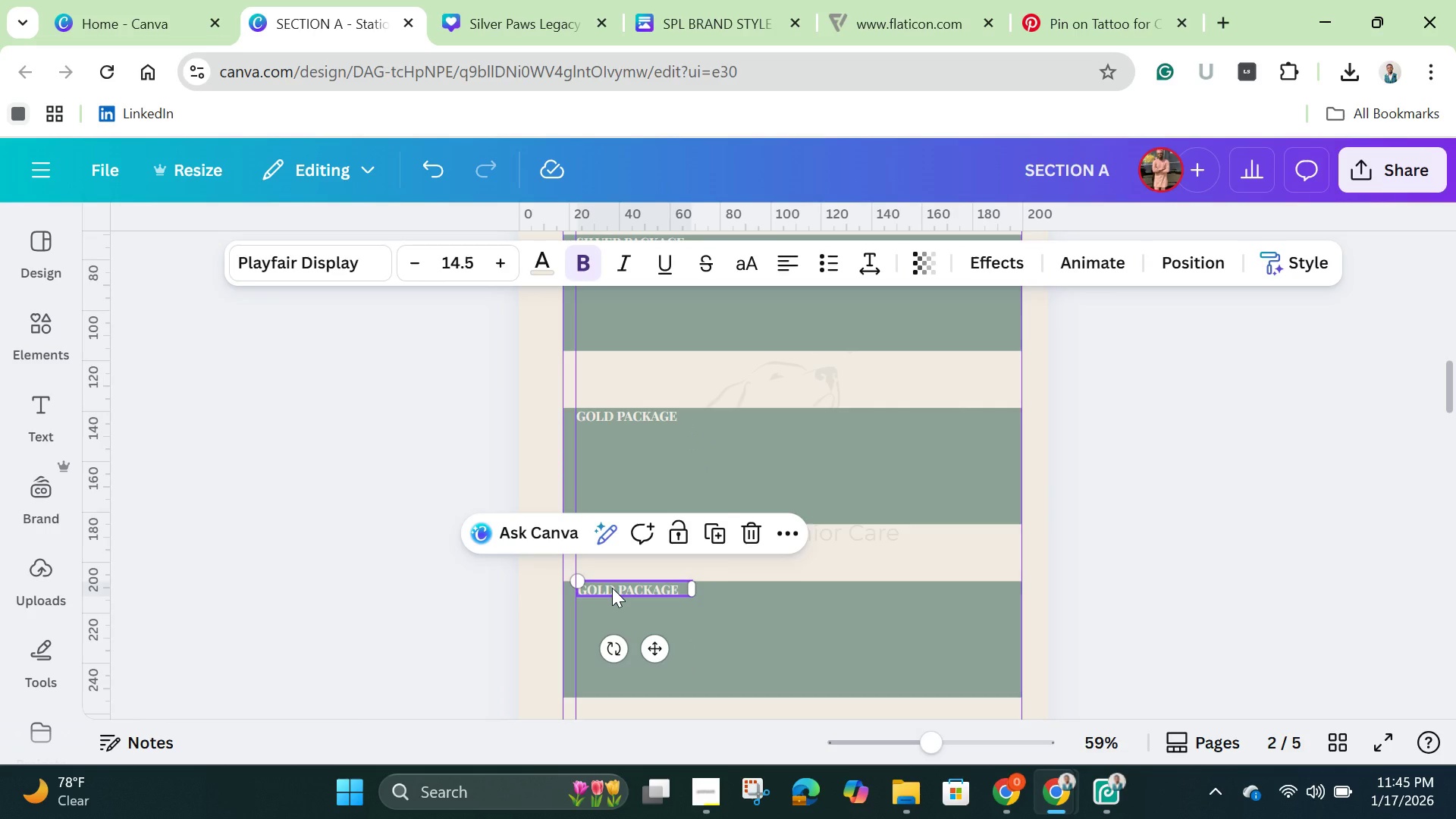 
left_click([612, 588])
 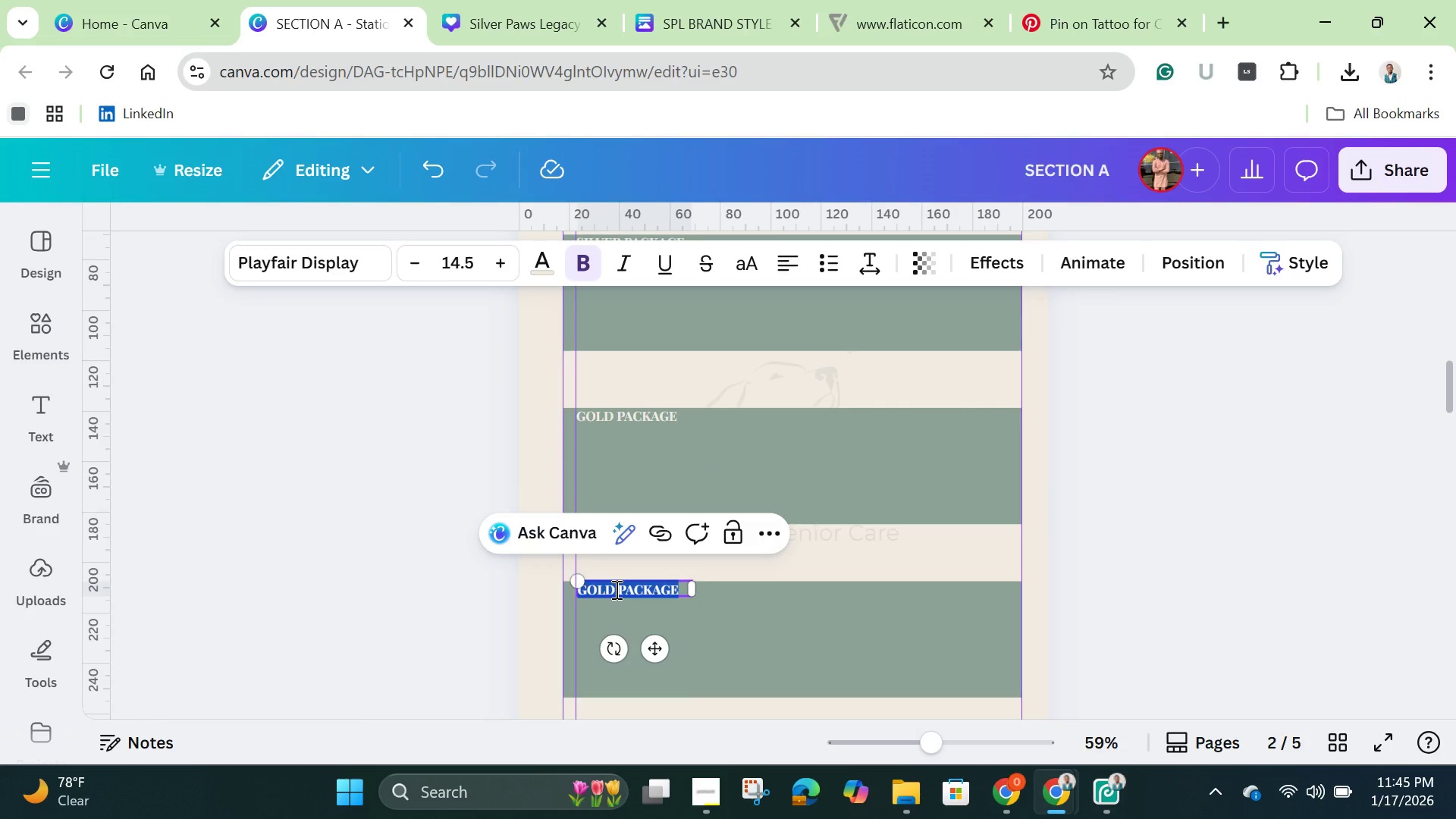 
left_click([615, 589])
 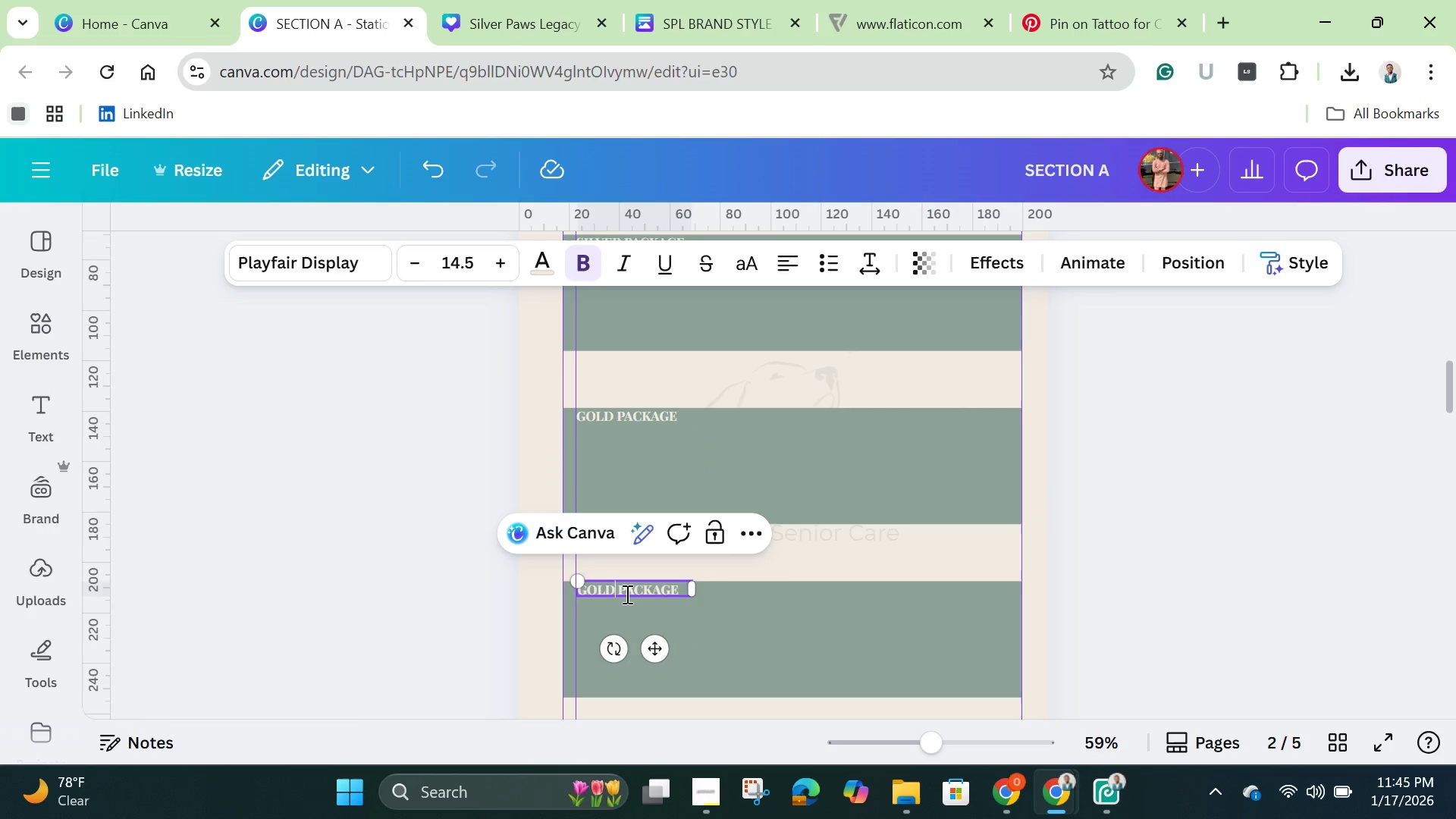 
key(Backspace)
key(Backspace)
key(Backspace)
key(Backspace)
type(PL)
 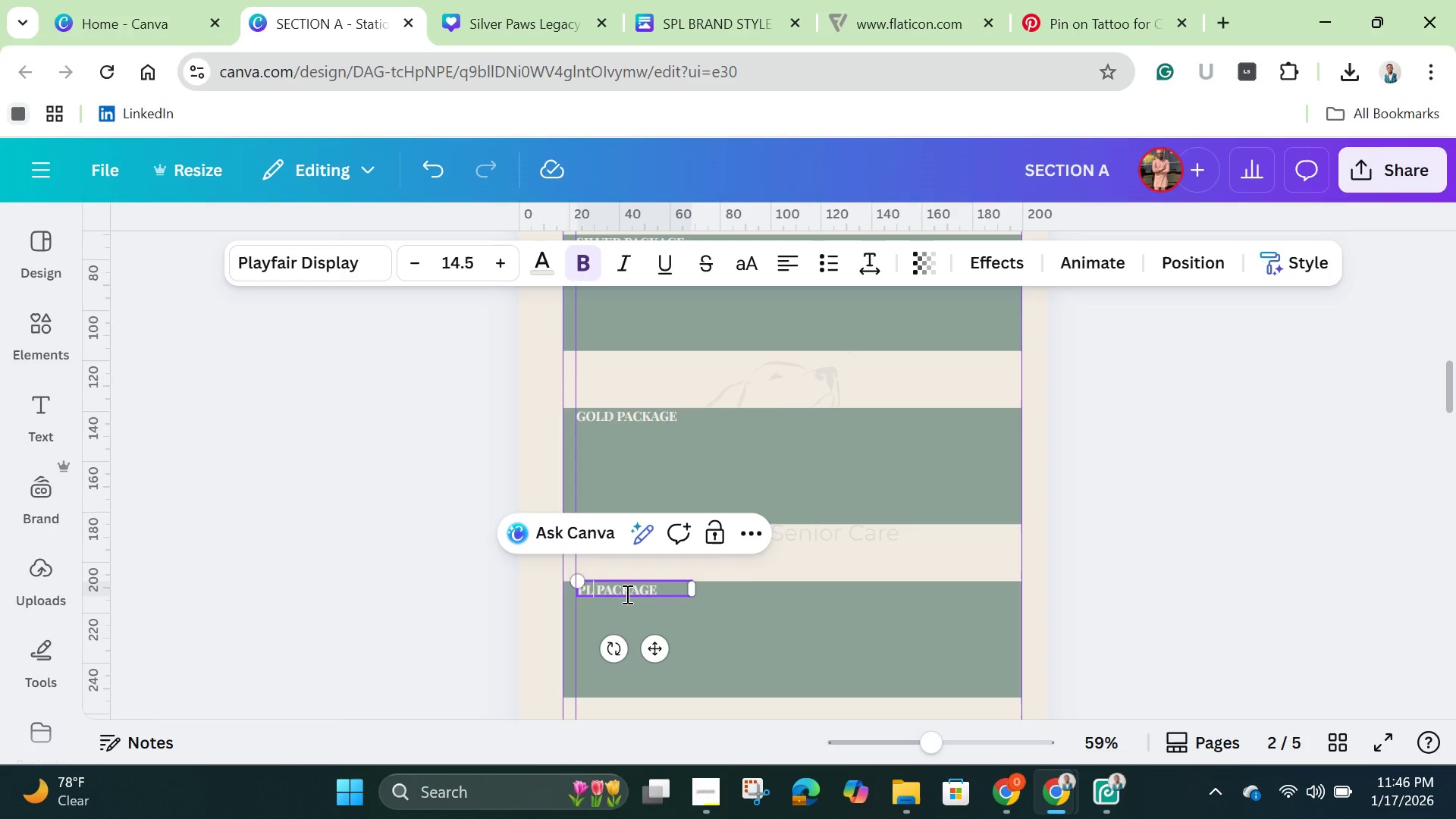 
wait(9.42)
 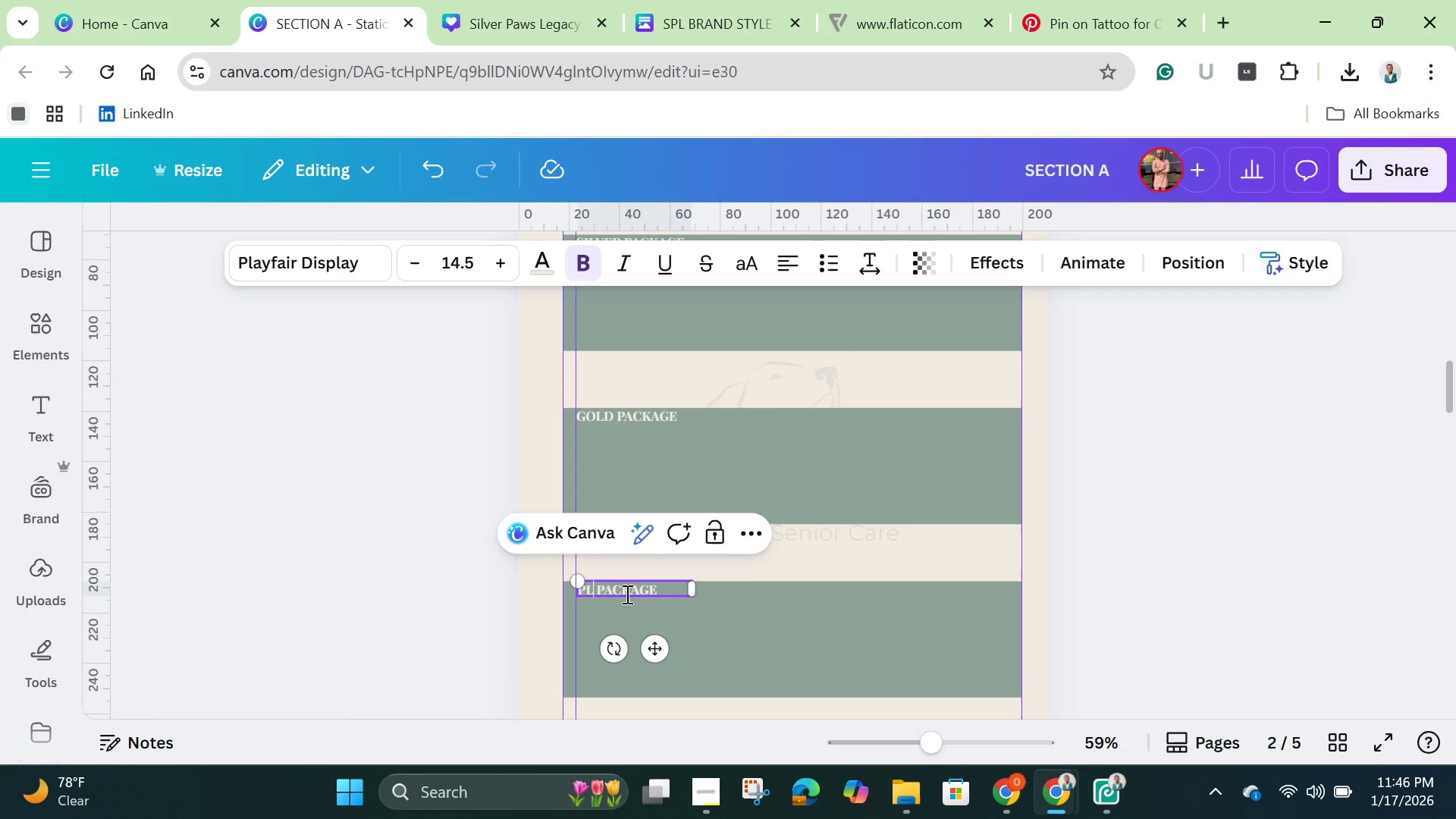 
type(AT)
 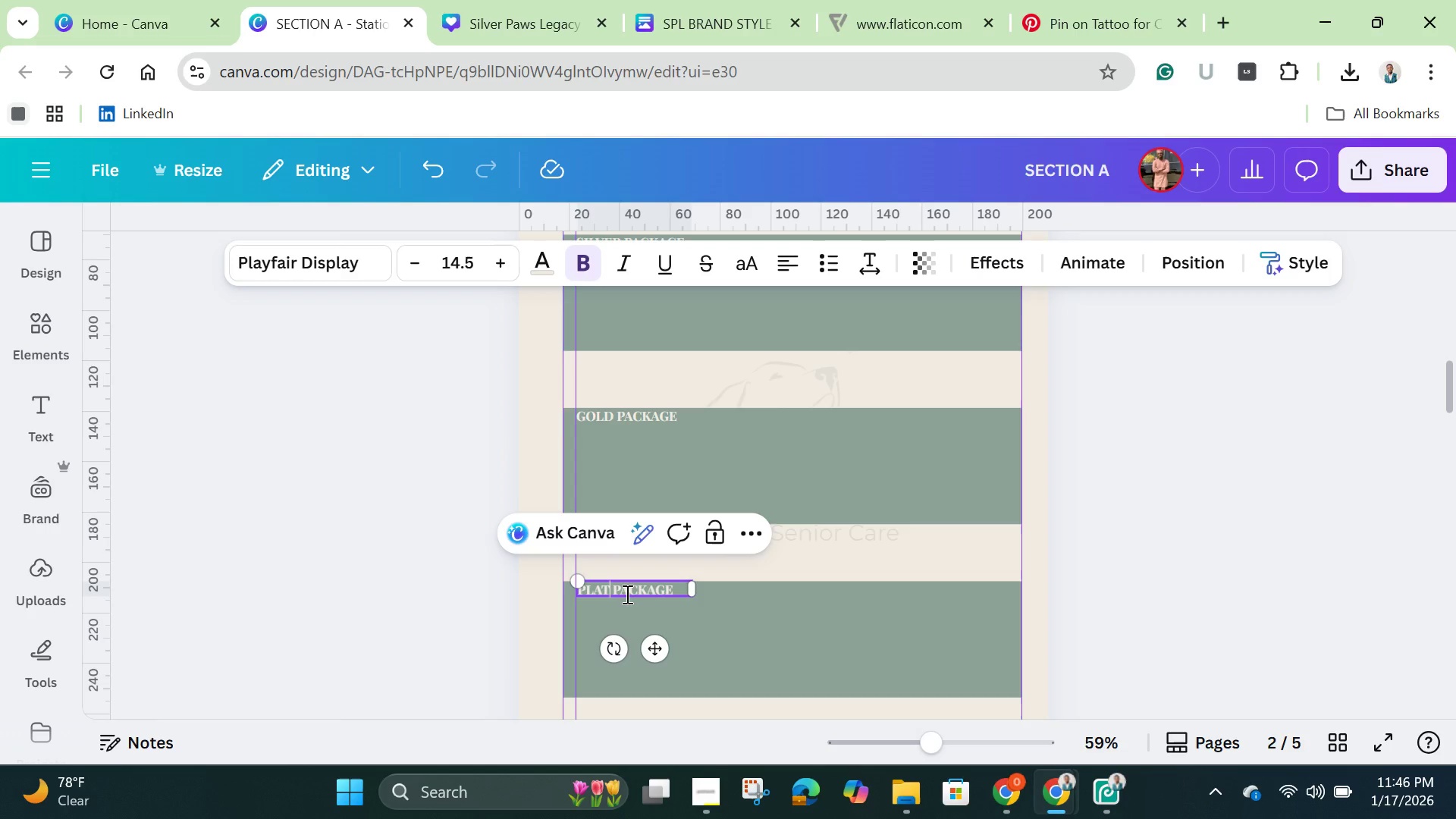 
type(INUM)
 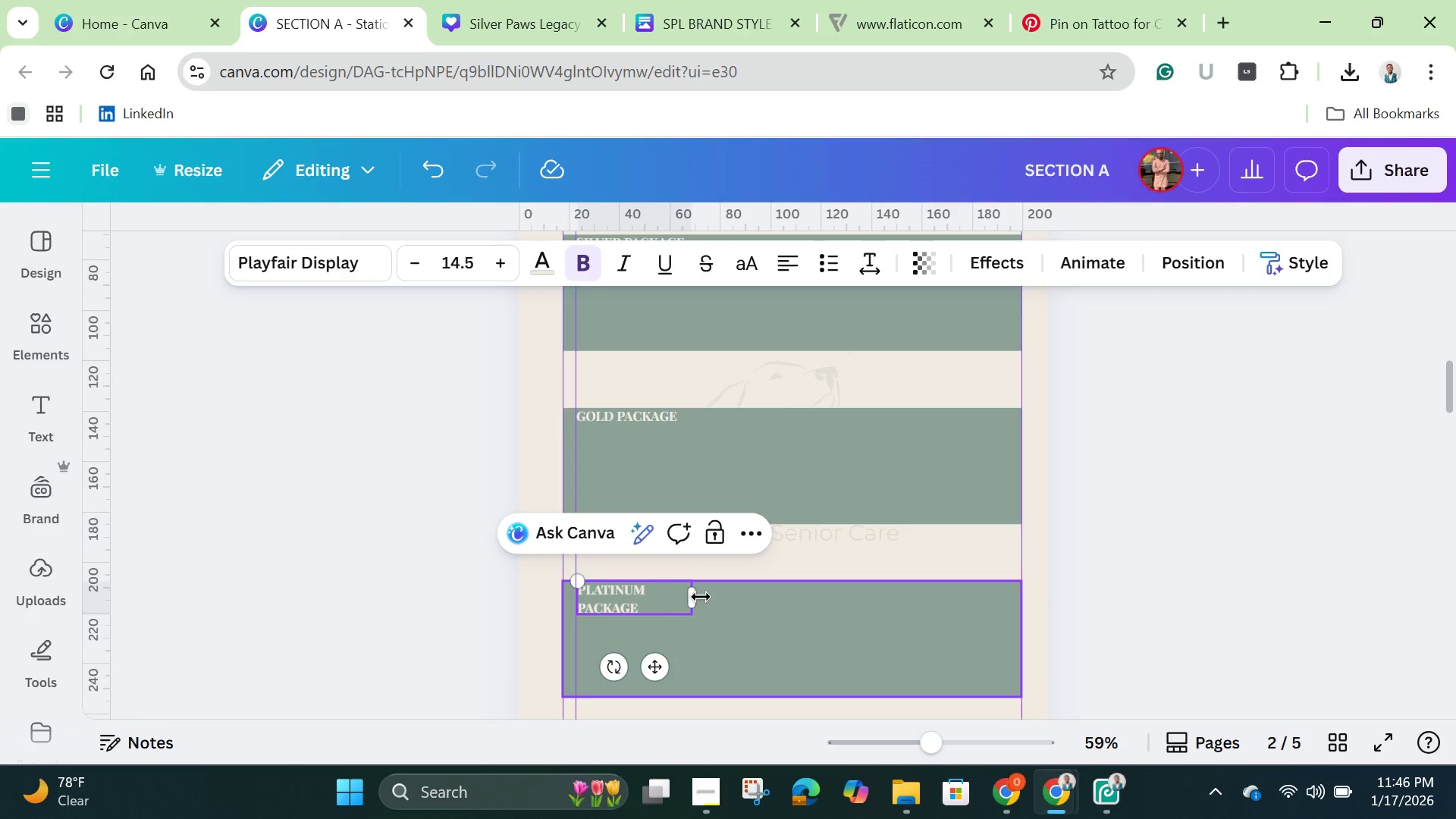 
left_click_drag(start_coordinate=[692, 597], to_coordinate=[714, 594])
 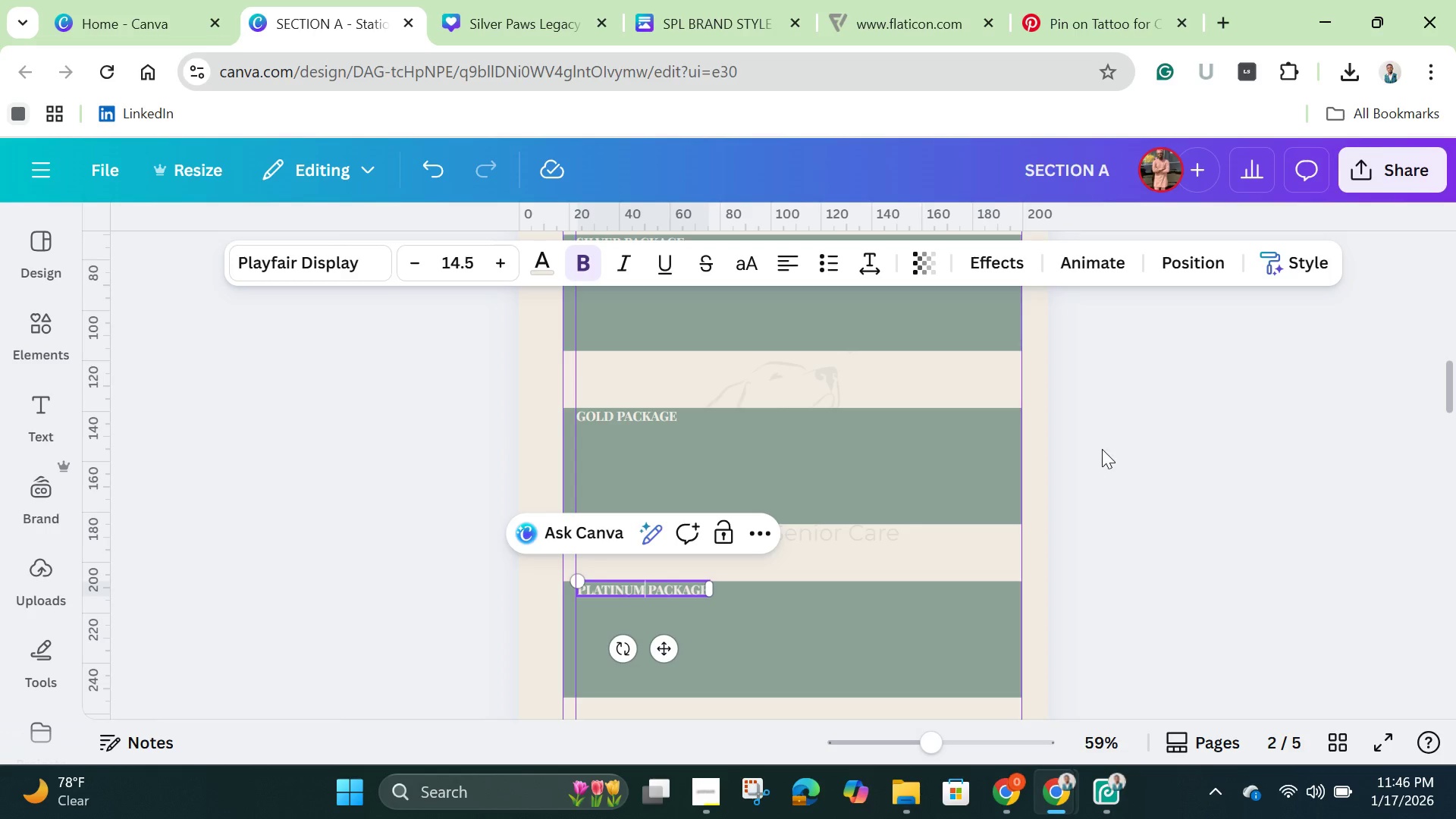 
left_click([1102, 449])
 